 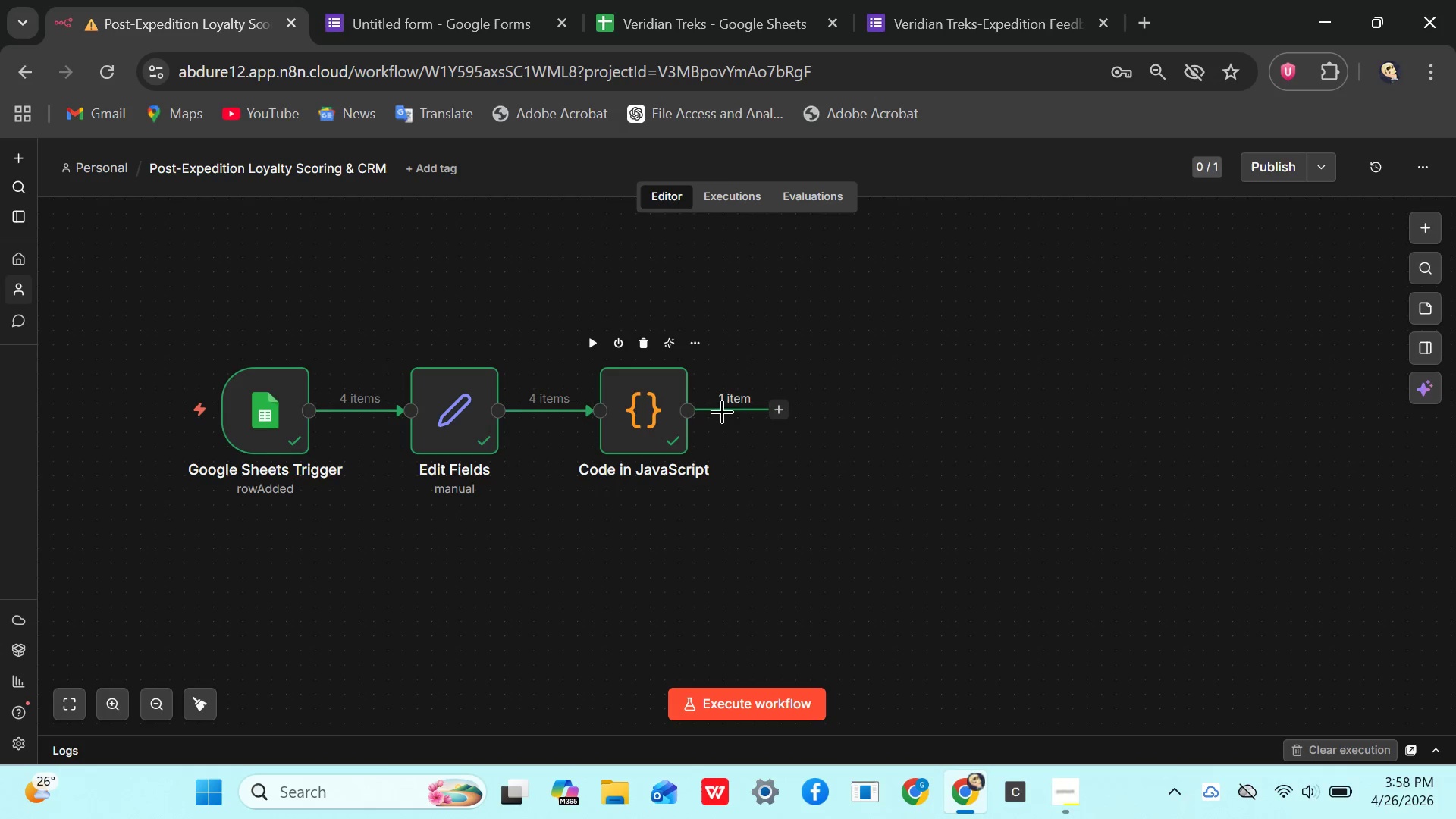 
double_click([657, 412])
 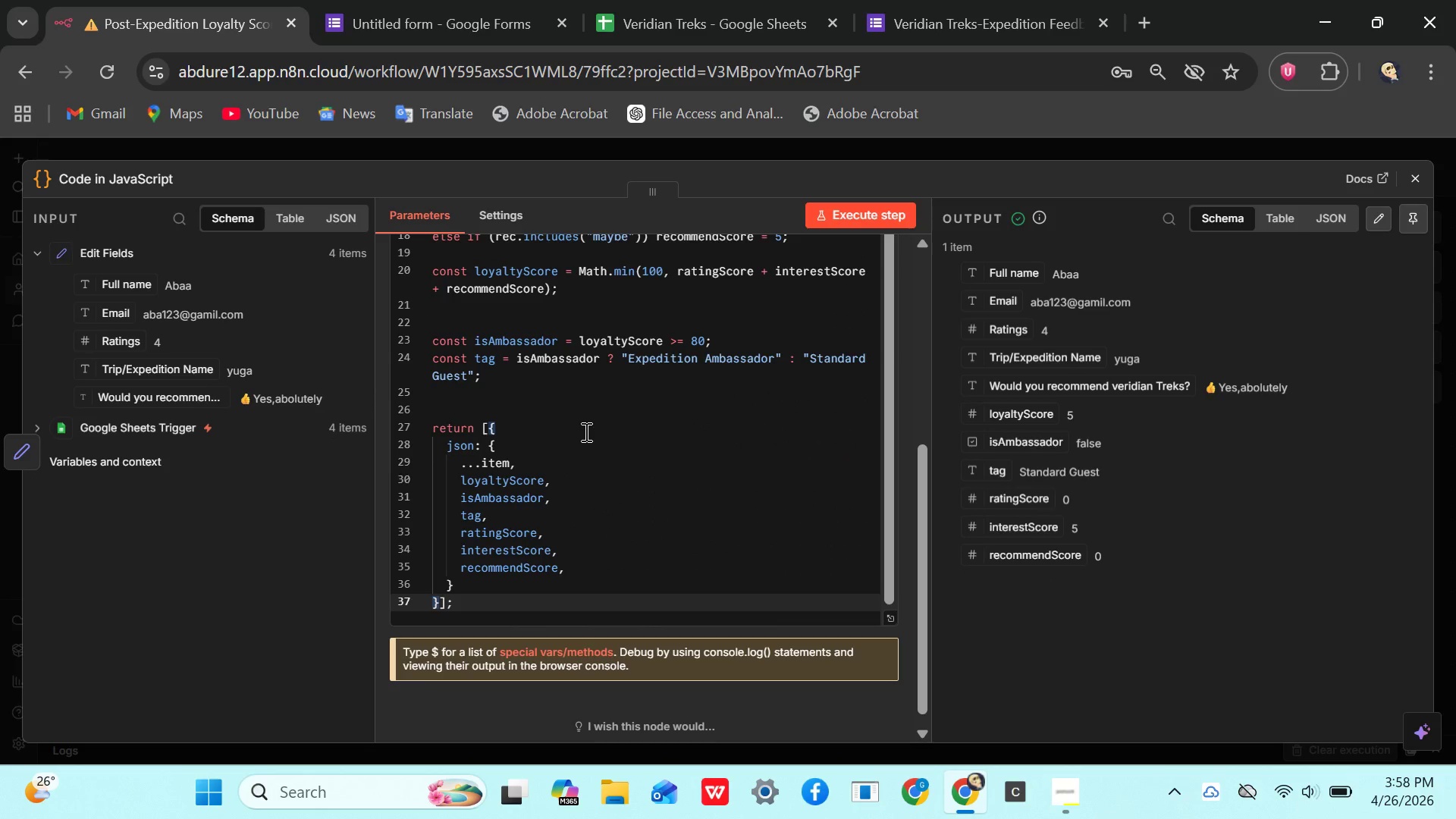 
wait(5.61)
 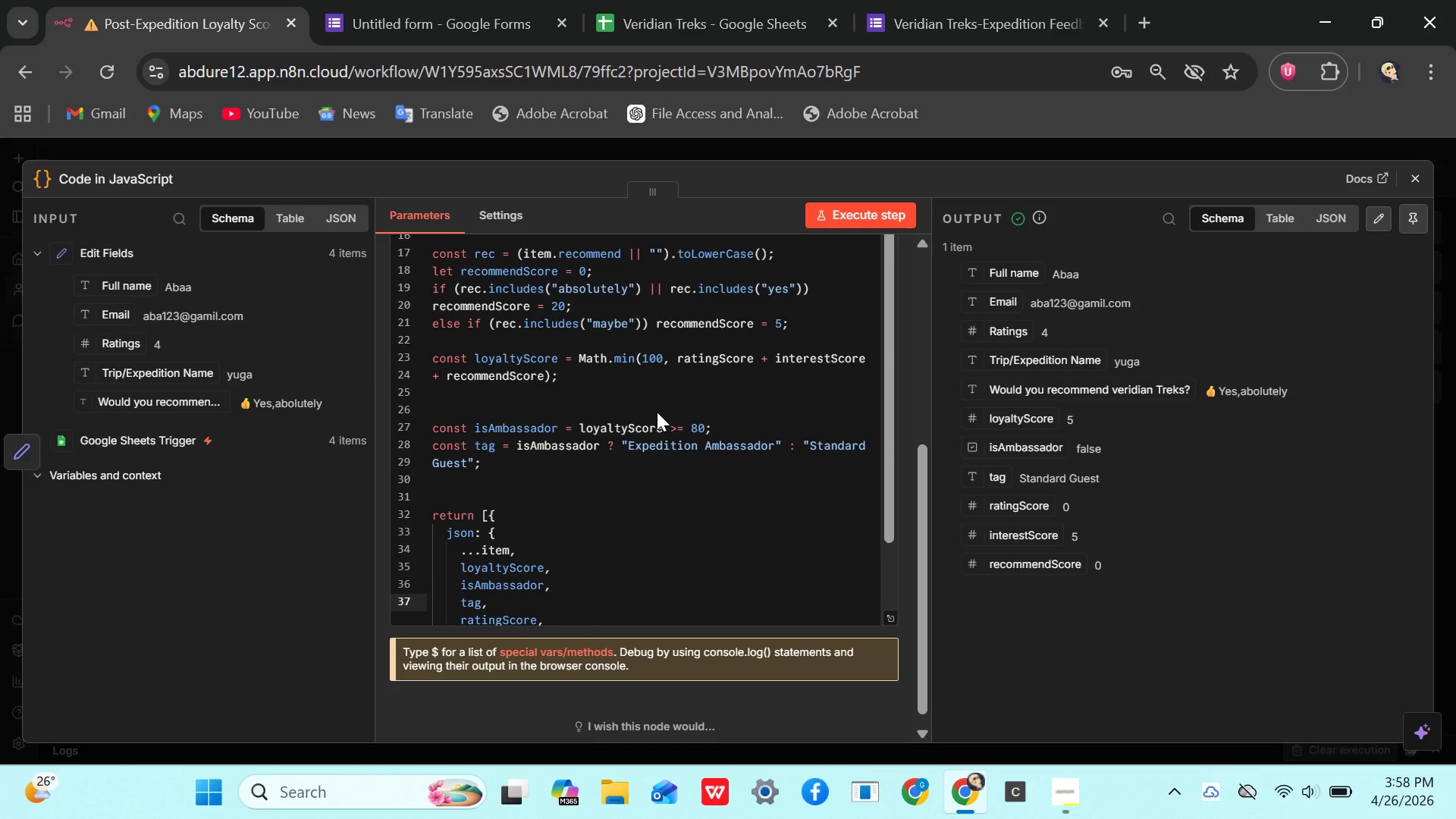 
mouse_move([199, 193])
 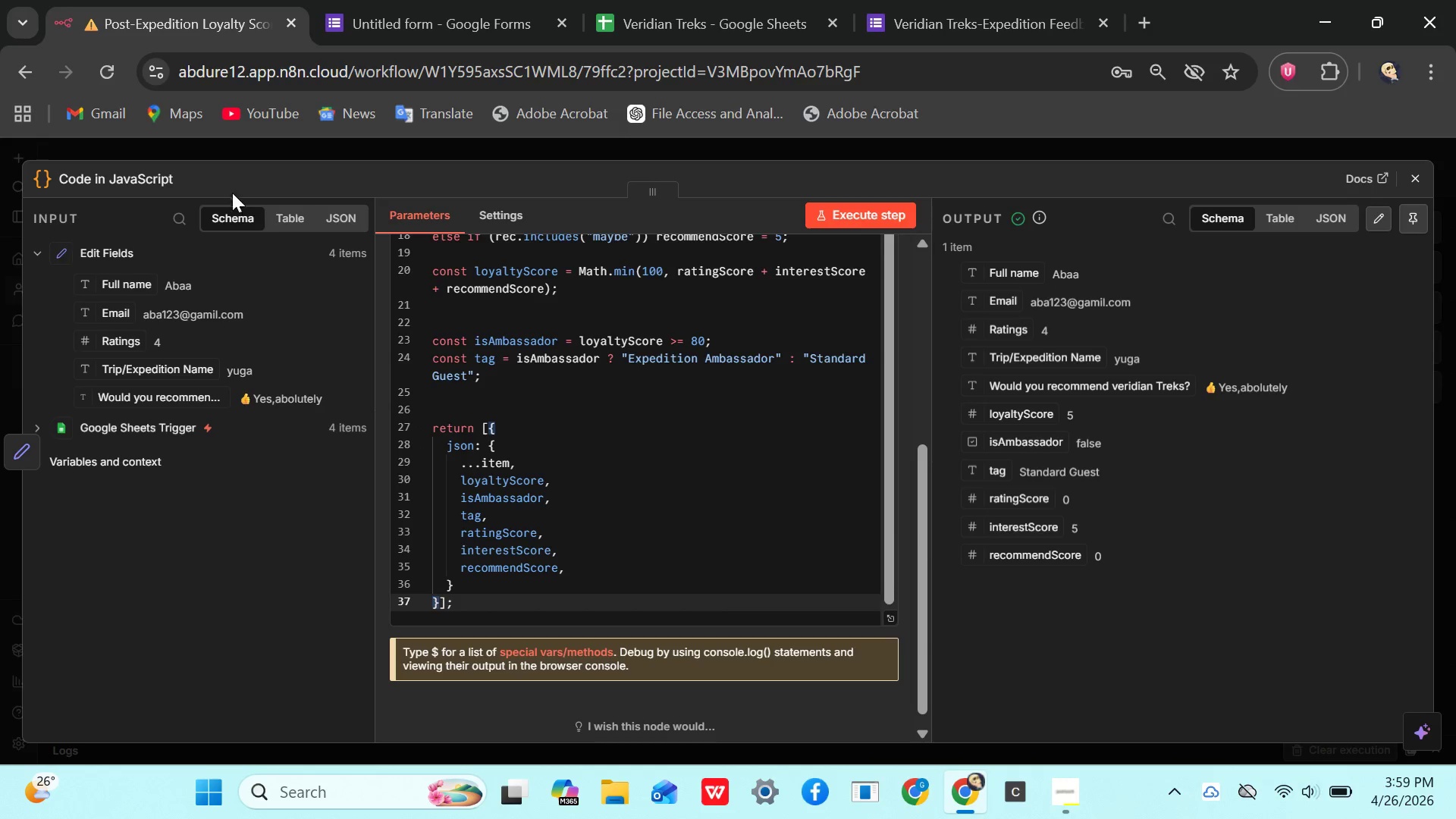 
wait(14.48)
 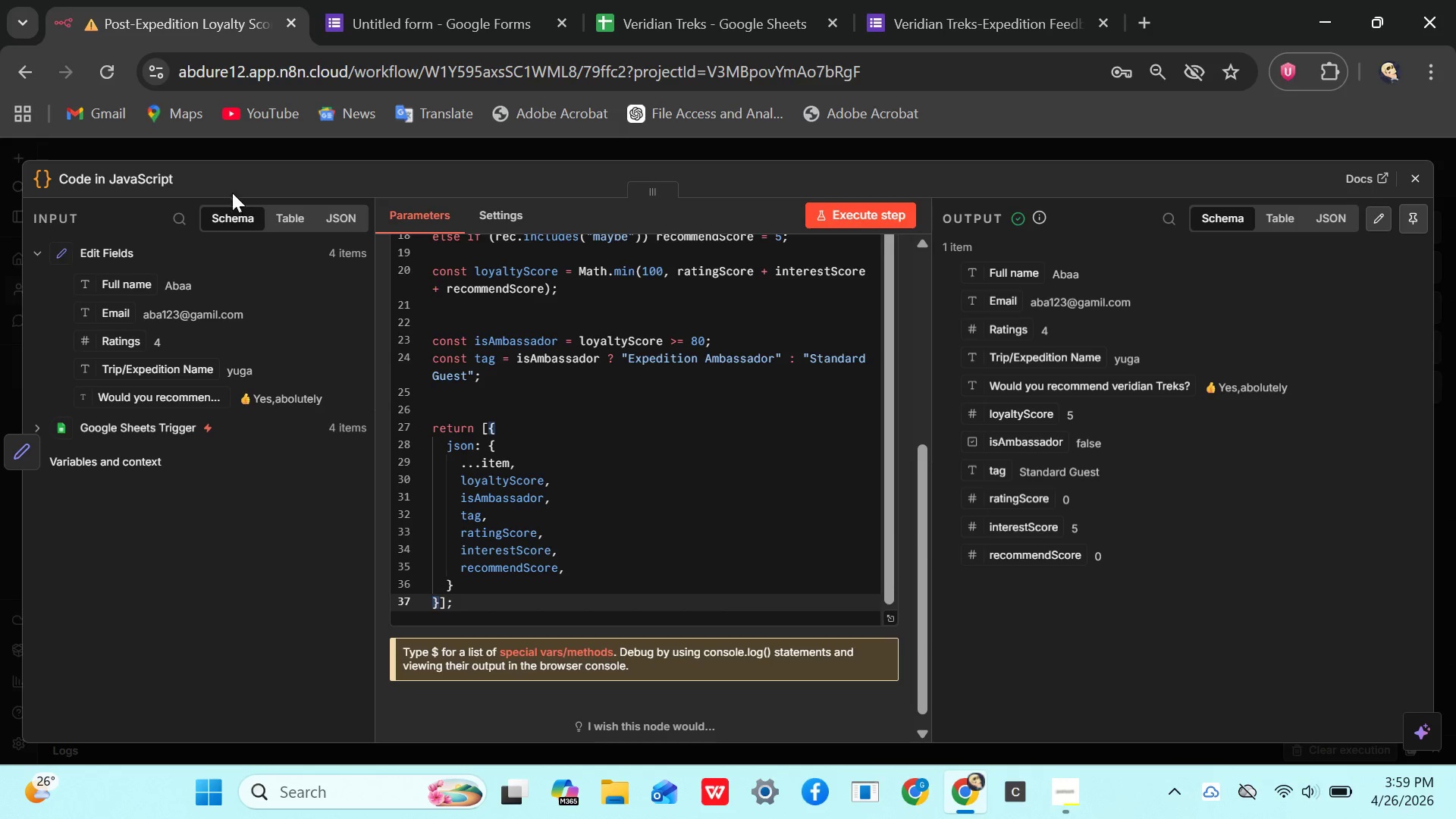 
scroll: coordinate [632, 415], scroll_direction: up, amount: 7.0
 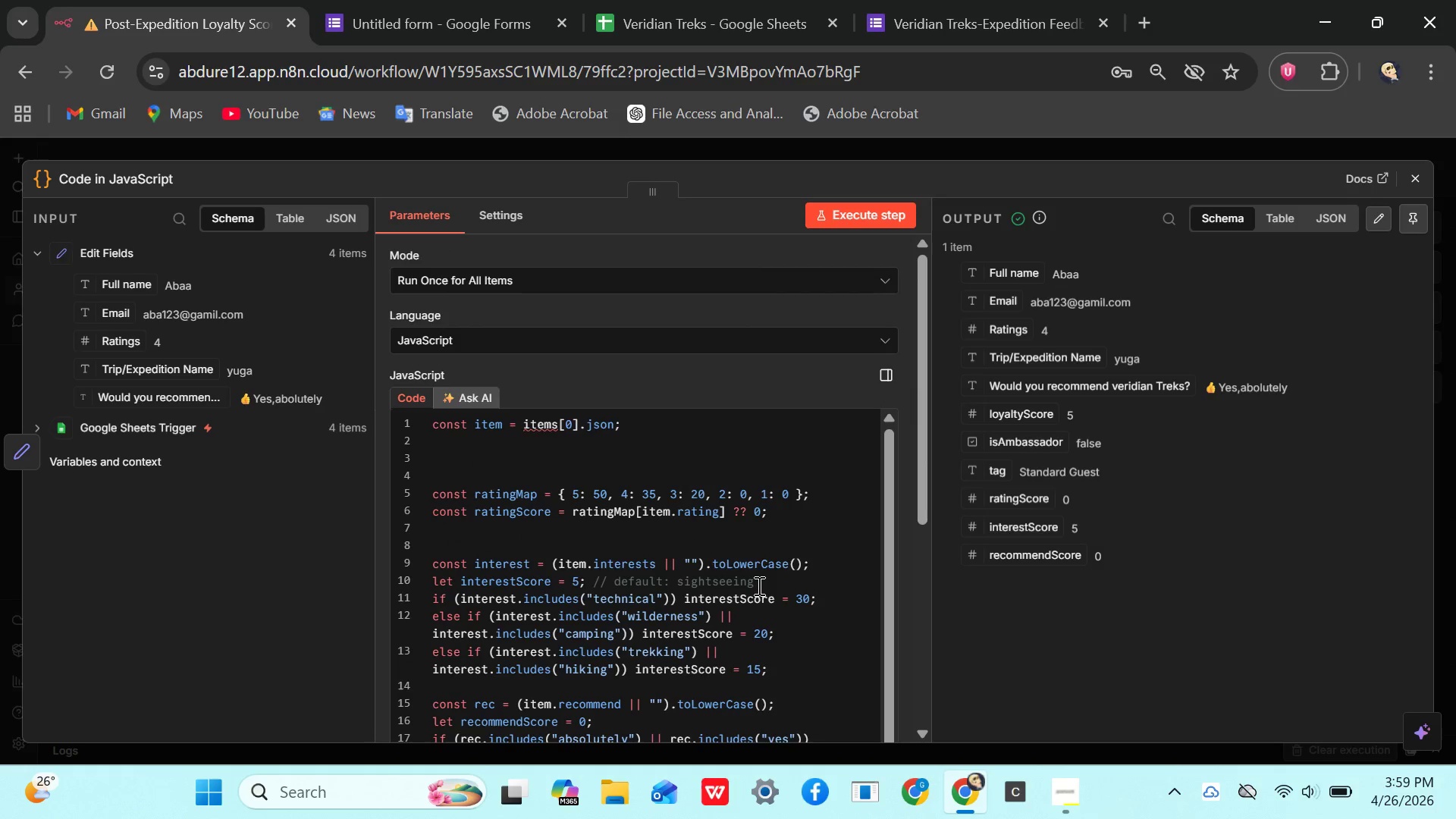 
scroll: coordinate [706, 591], scroll_direction: down, amount: 3.0
 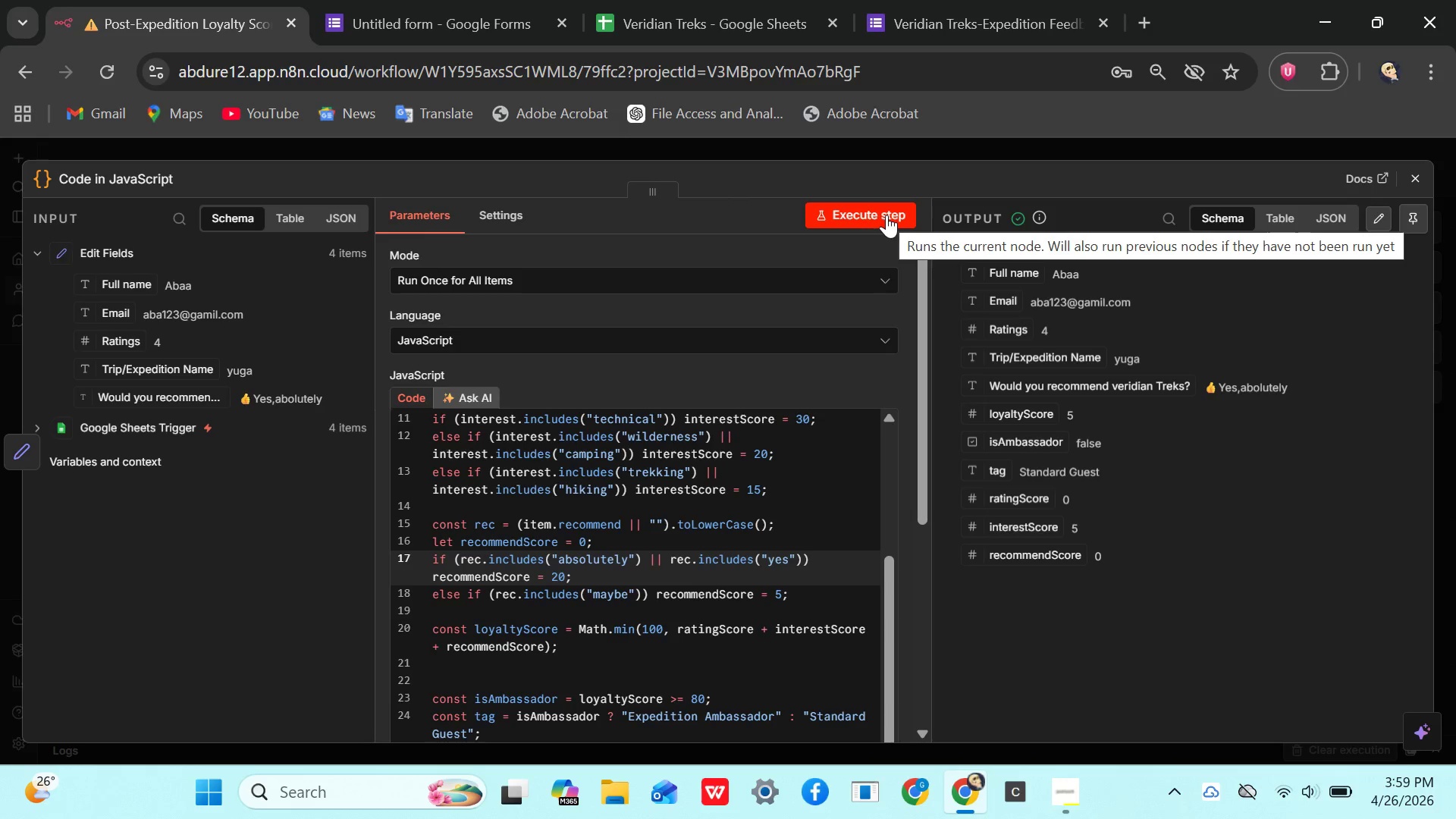 
scroll: coordinate [556, 557], scroll_direction: up, amount: 3.0
 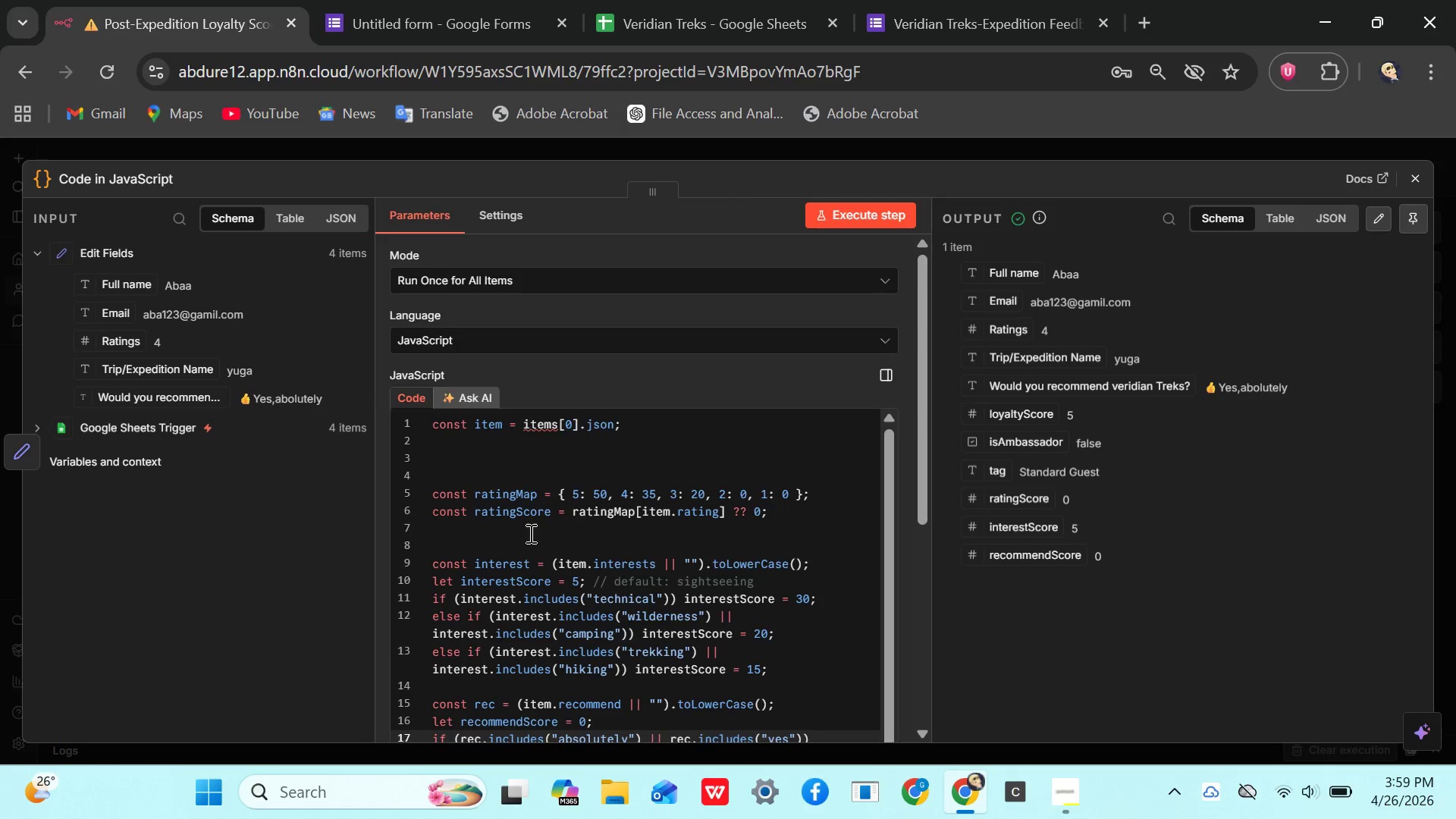 
scroll: coordinate [513, 533], scroll_direction: down, amount: 1.0
 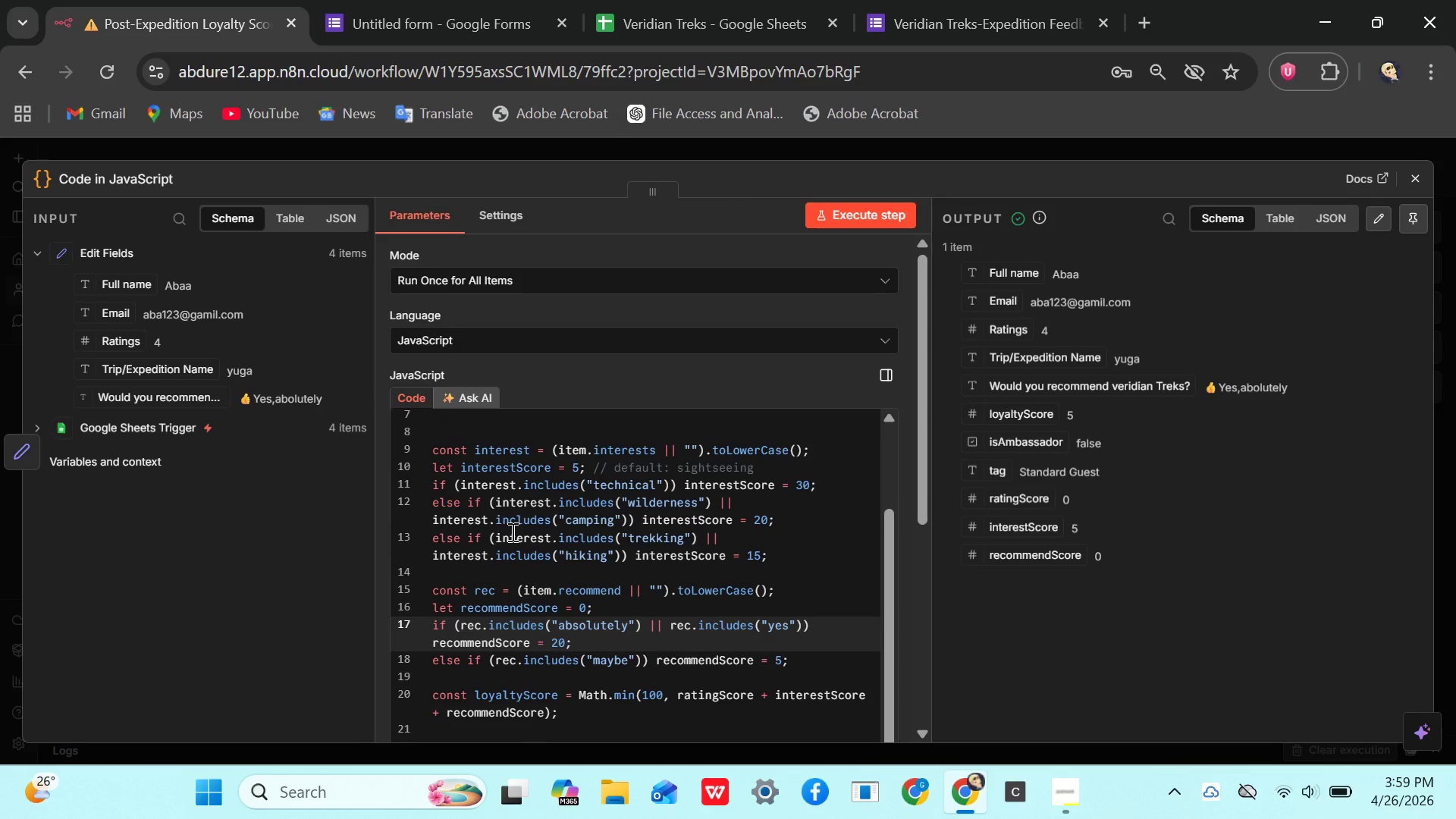 
scroll: coordinate [511, 530], scroll_direction: up, amount: 1.0
 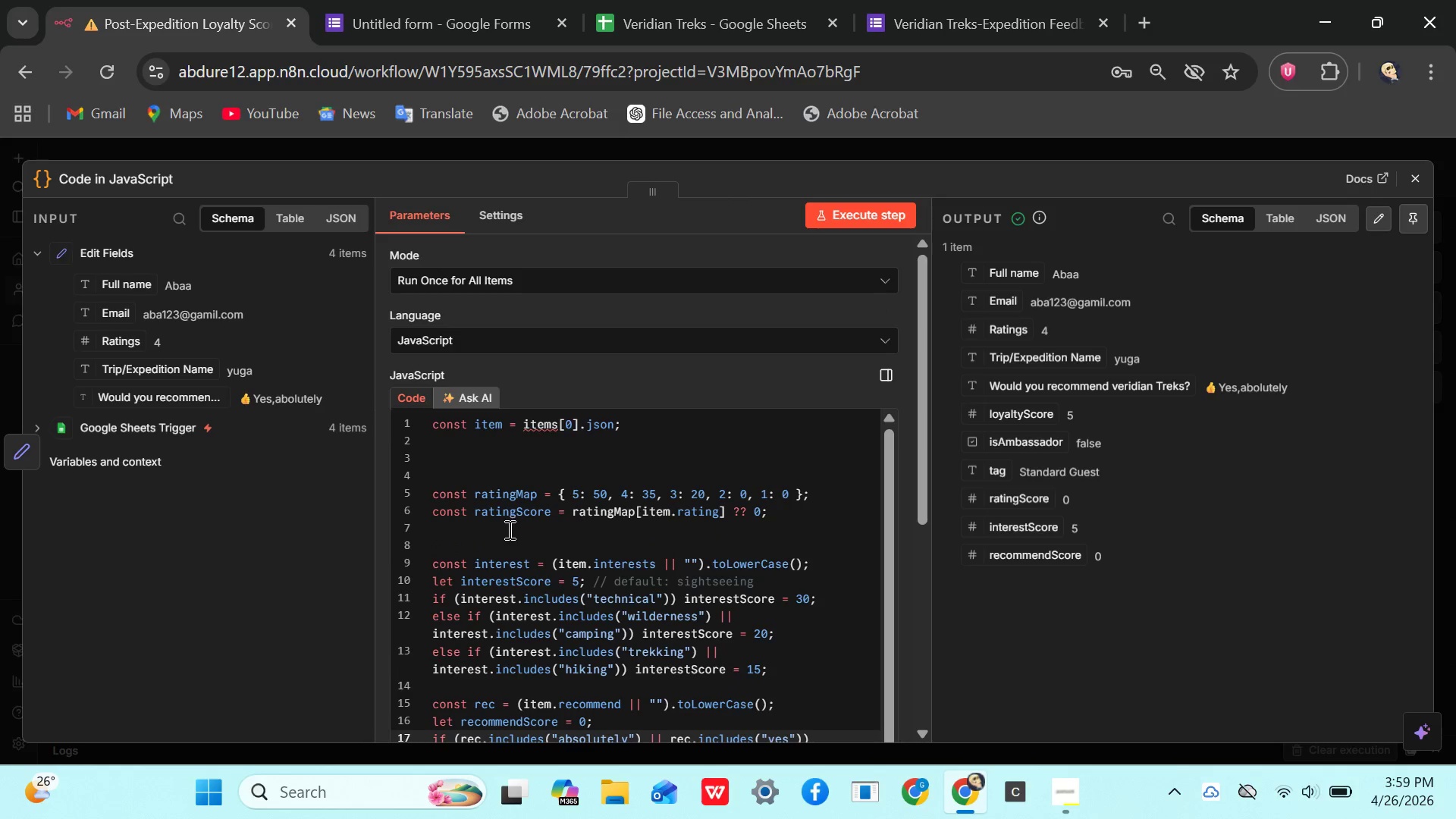 
scroll: coordinate [480, 567], scroll_direction: down, amount: 5.0
 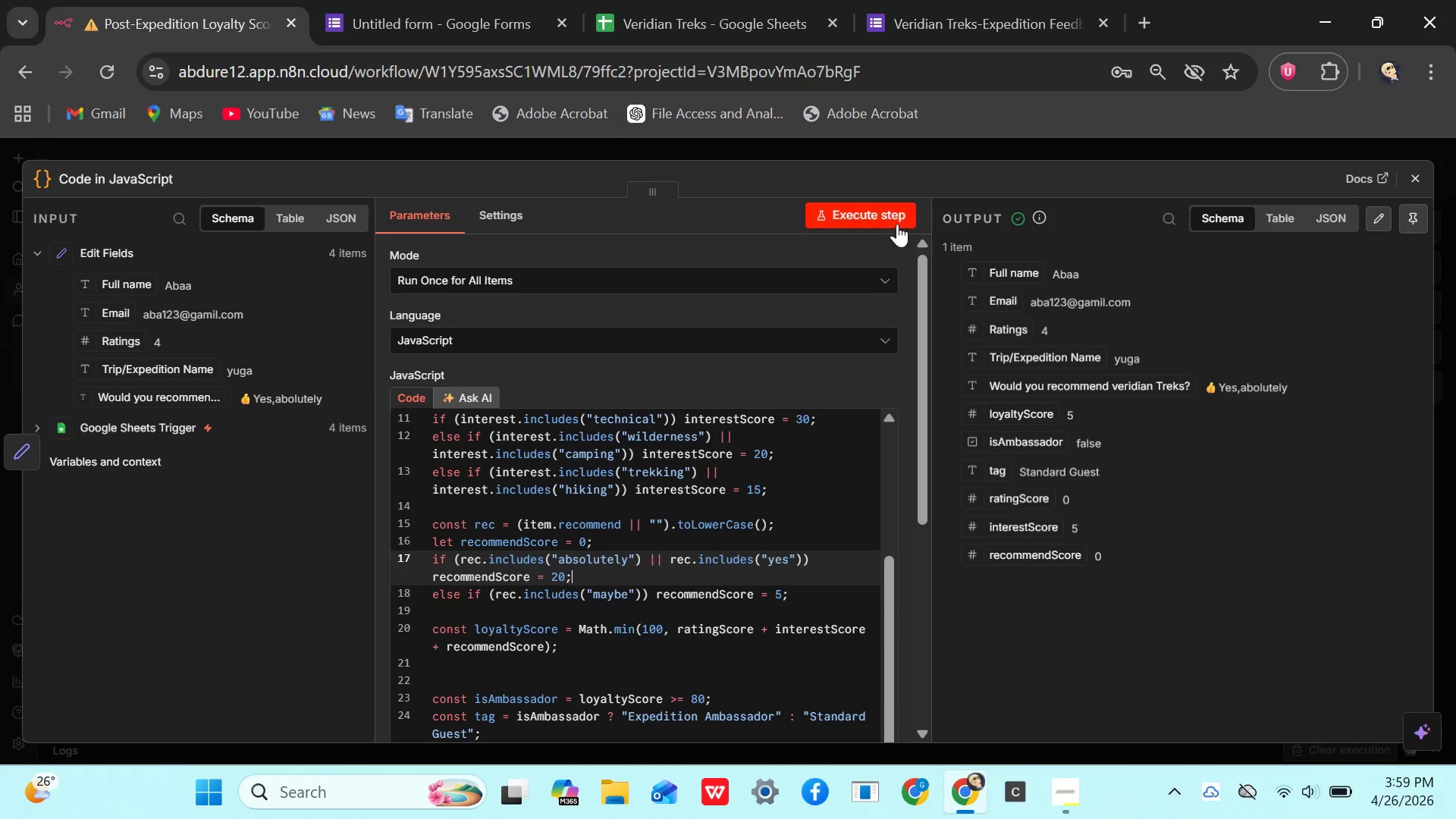 
left_click([895, 222])
 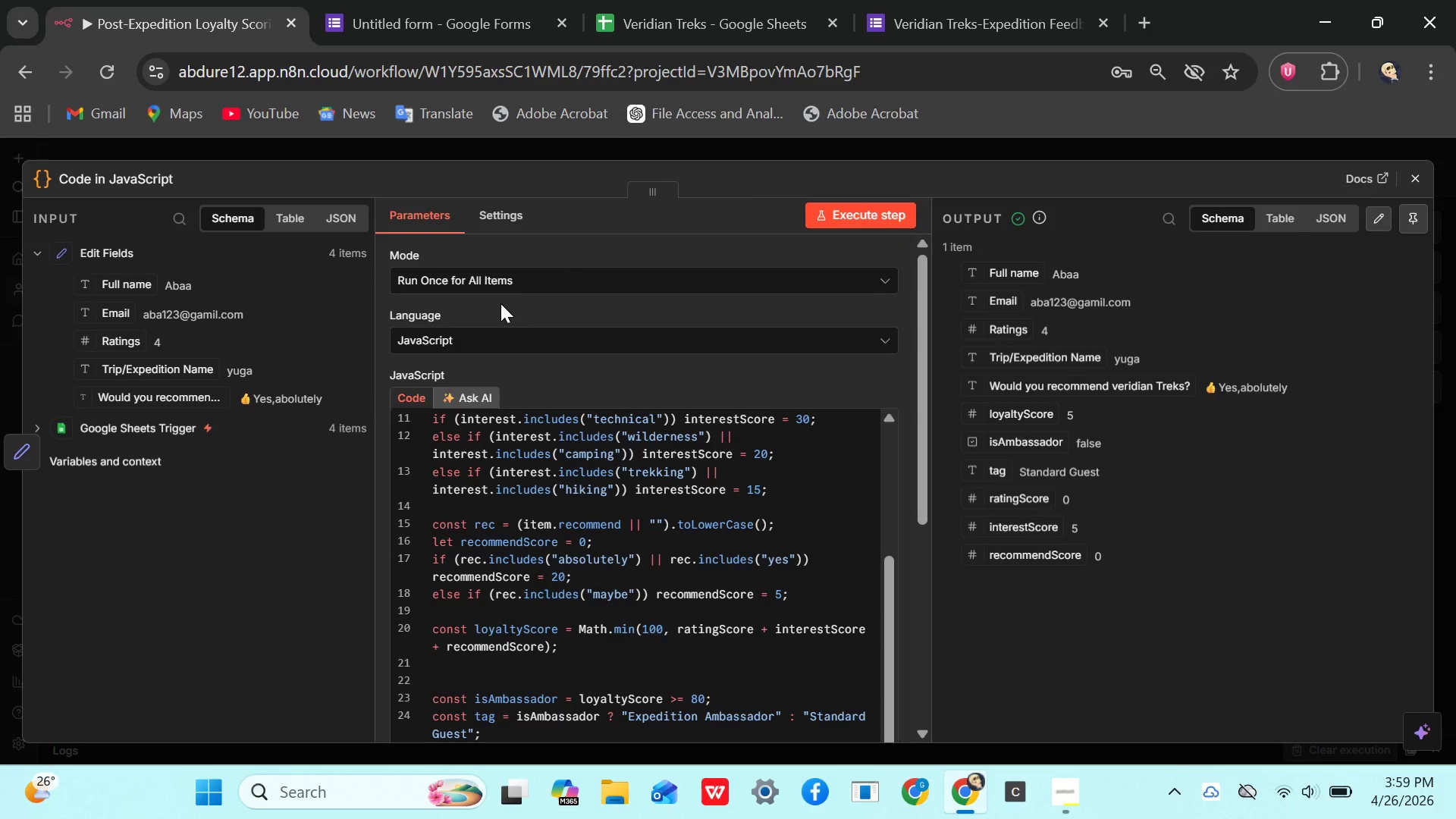 
wait(14.84)
 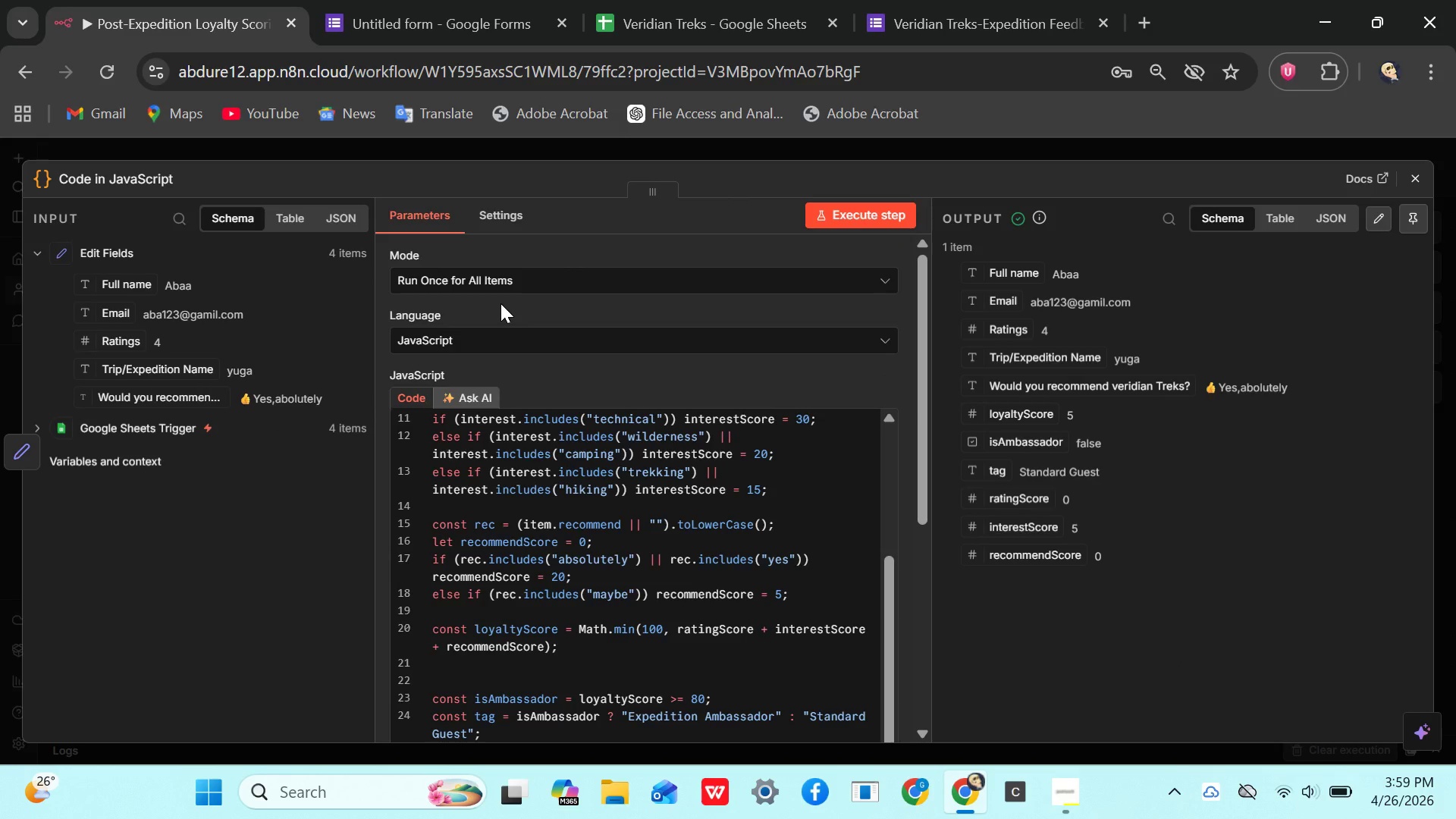 
key(Backspace)
type(LO)
key(Backspace)
type(yalty Score)
 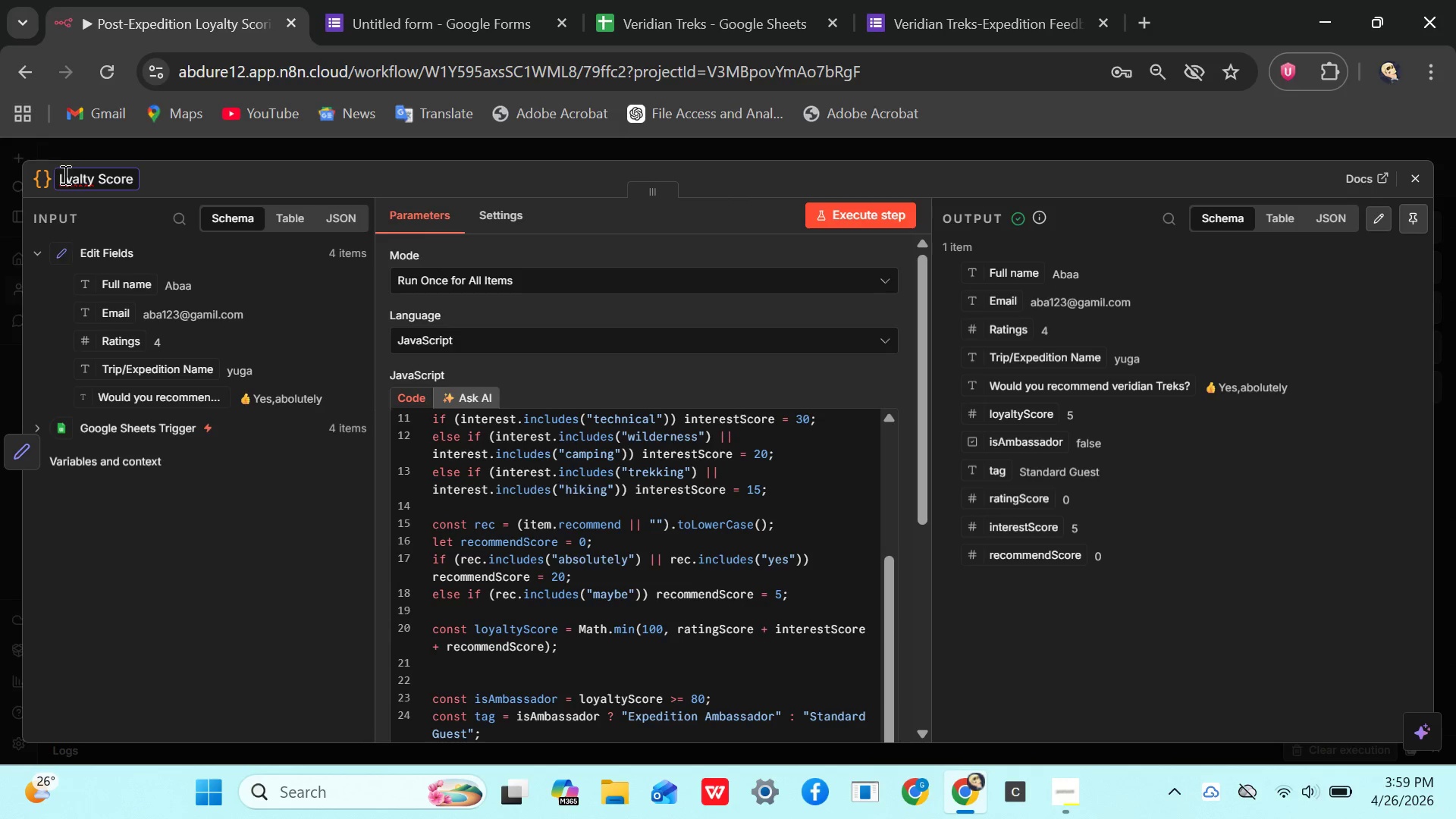 
left_click([65, 175])
 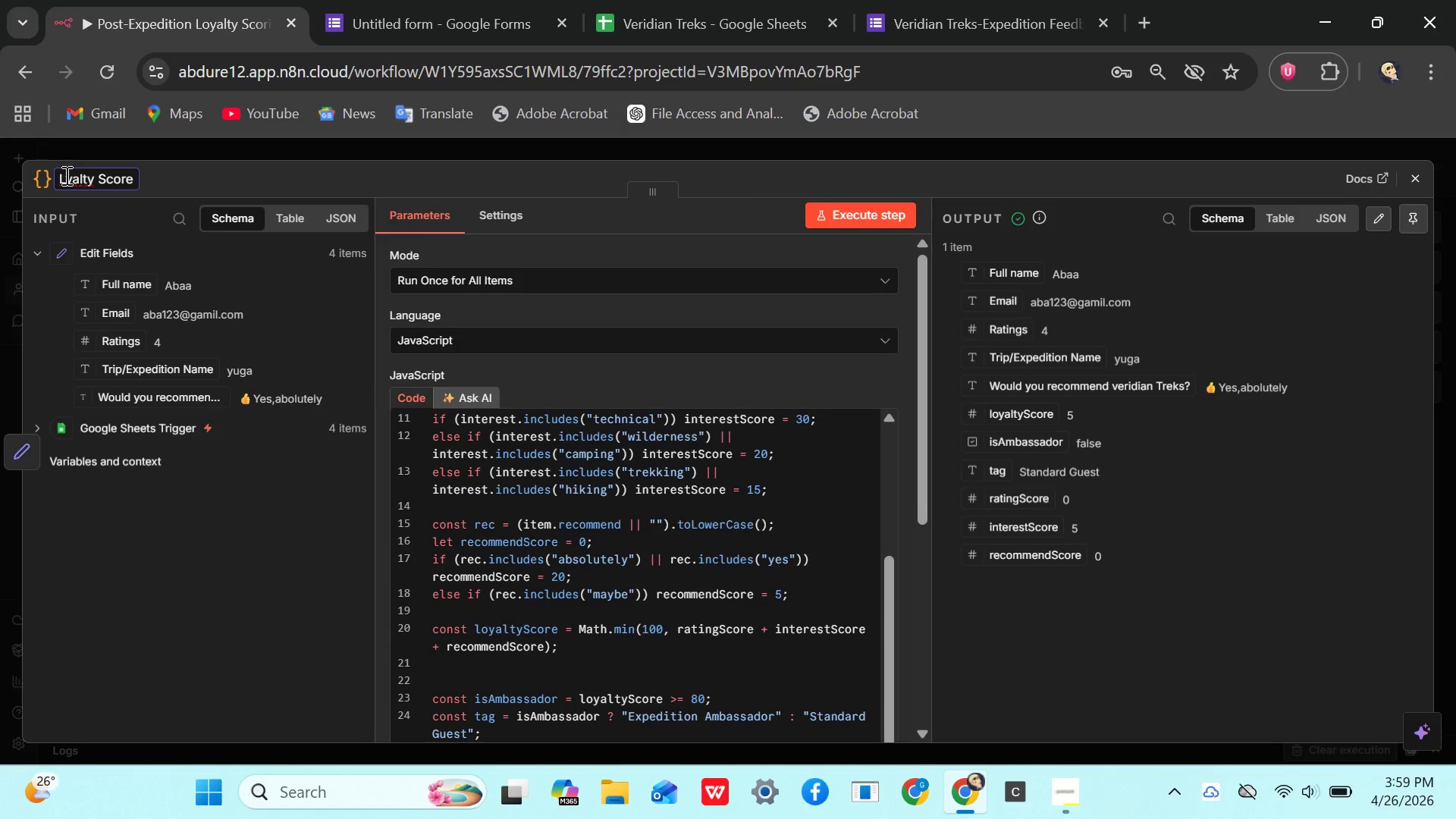 
key(O)
 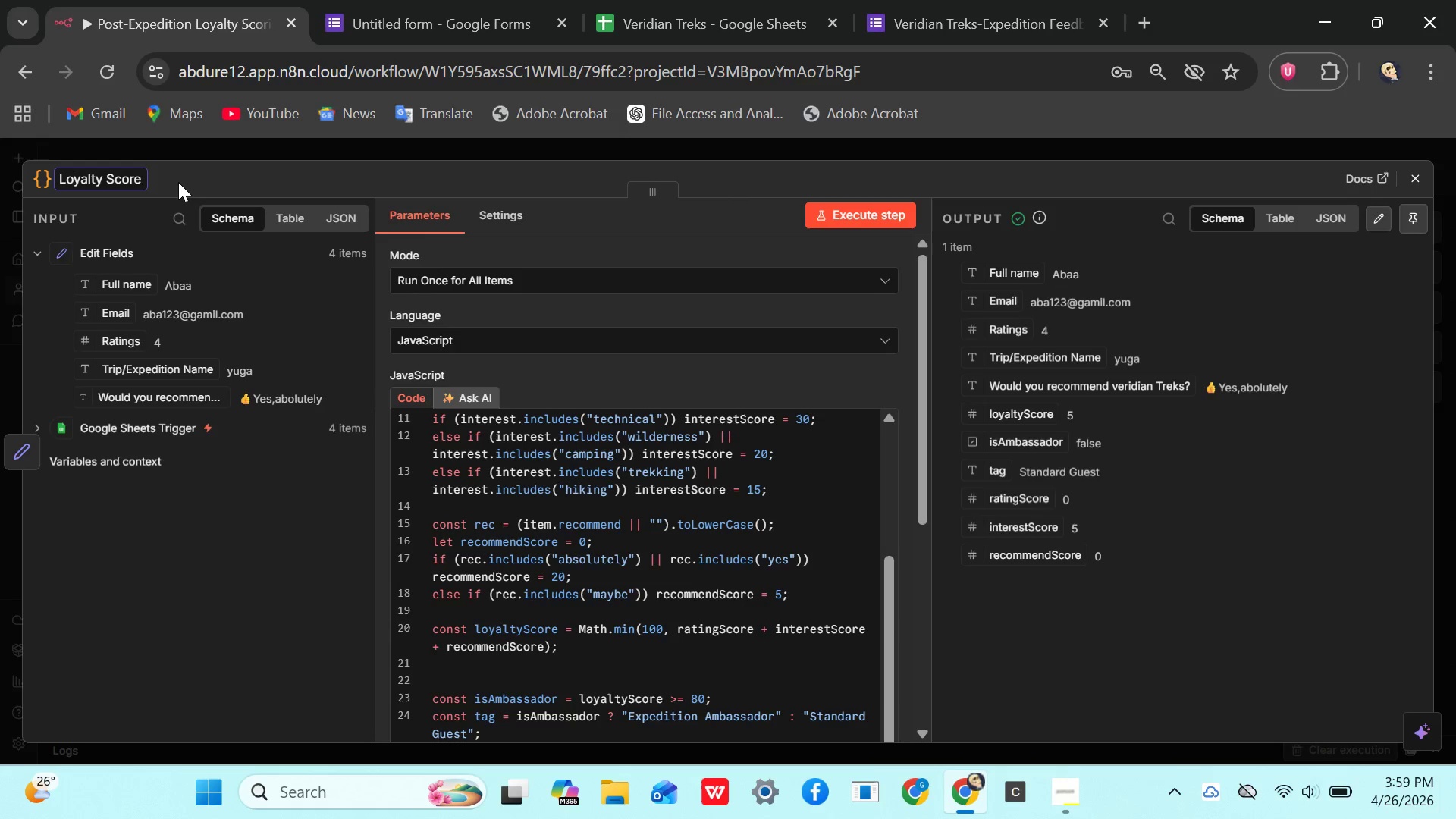 
left_click([178, 182])
 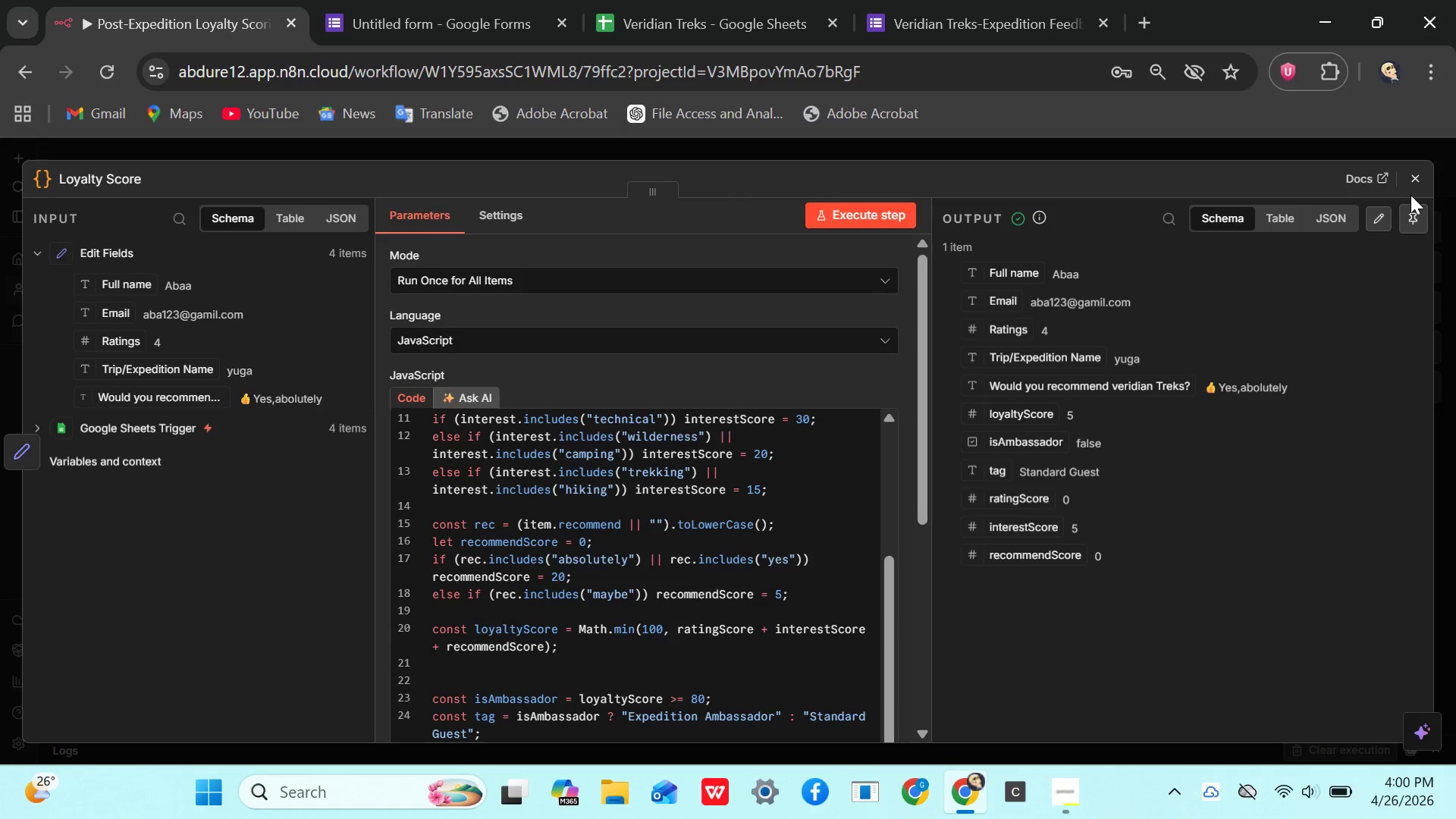 
left_click([1416, 182])
 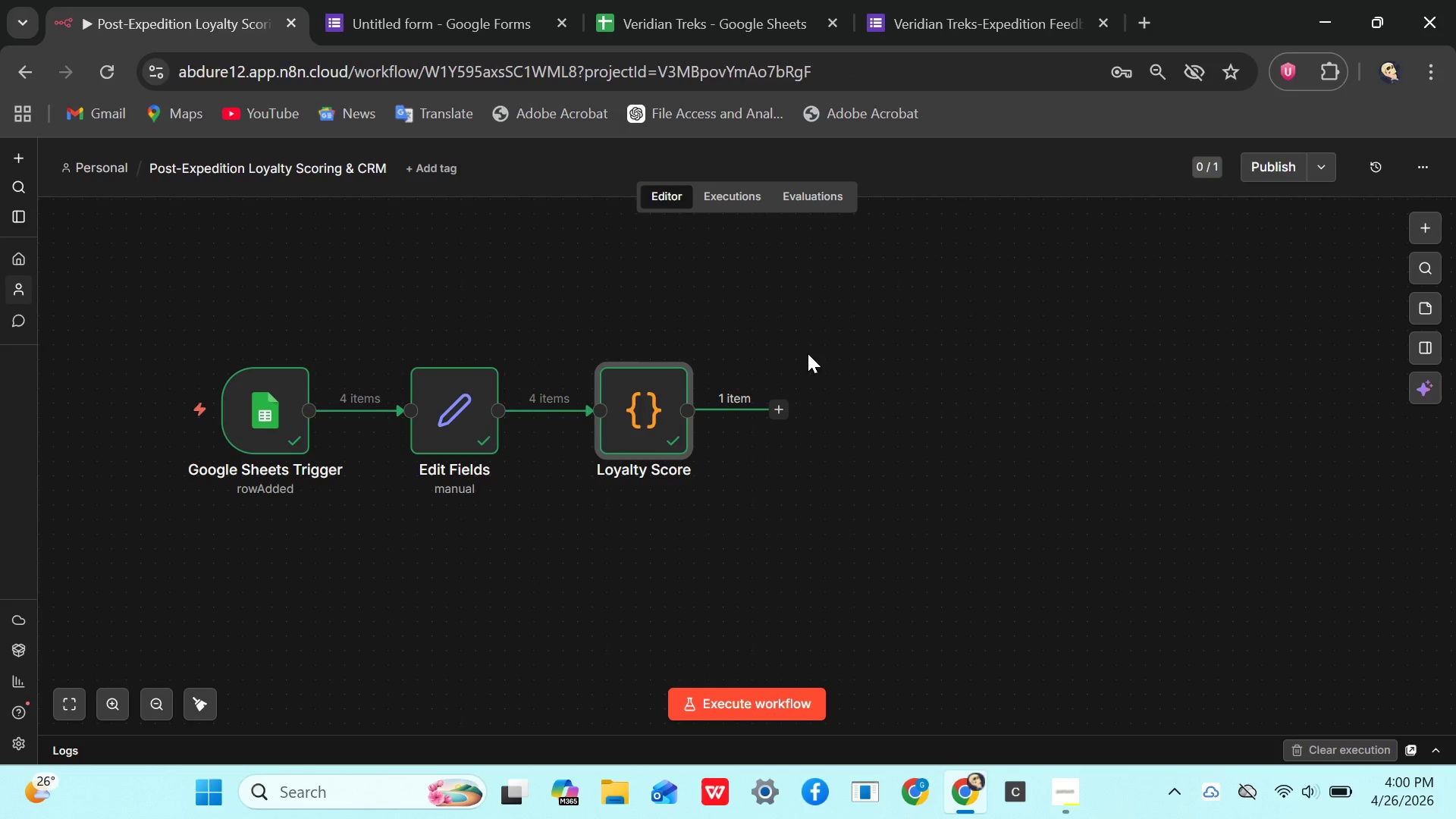 
mouse_move([471, 412])
 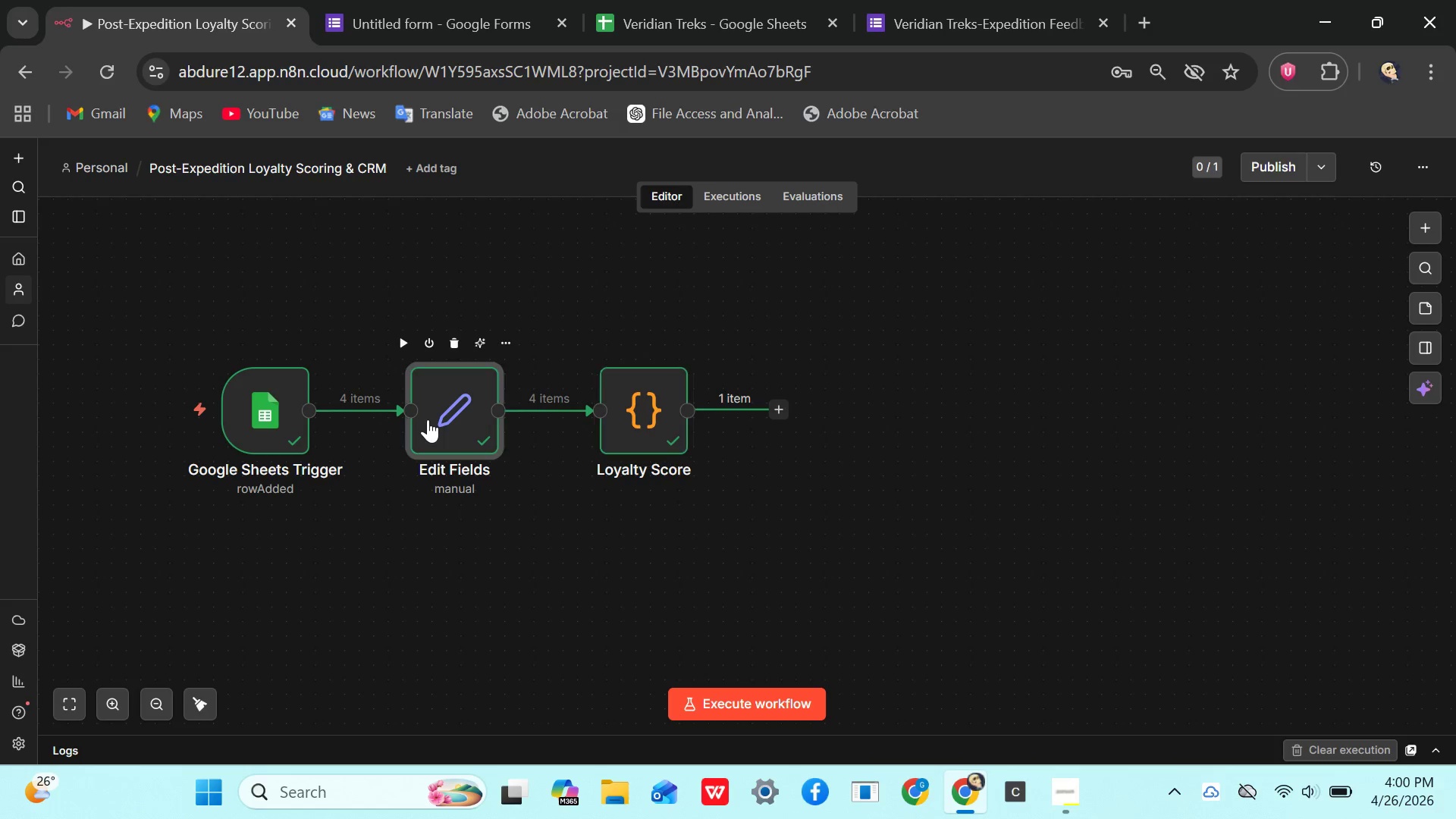 
double_click([428, 419])
 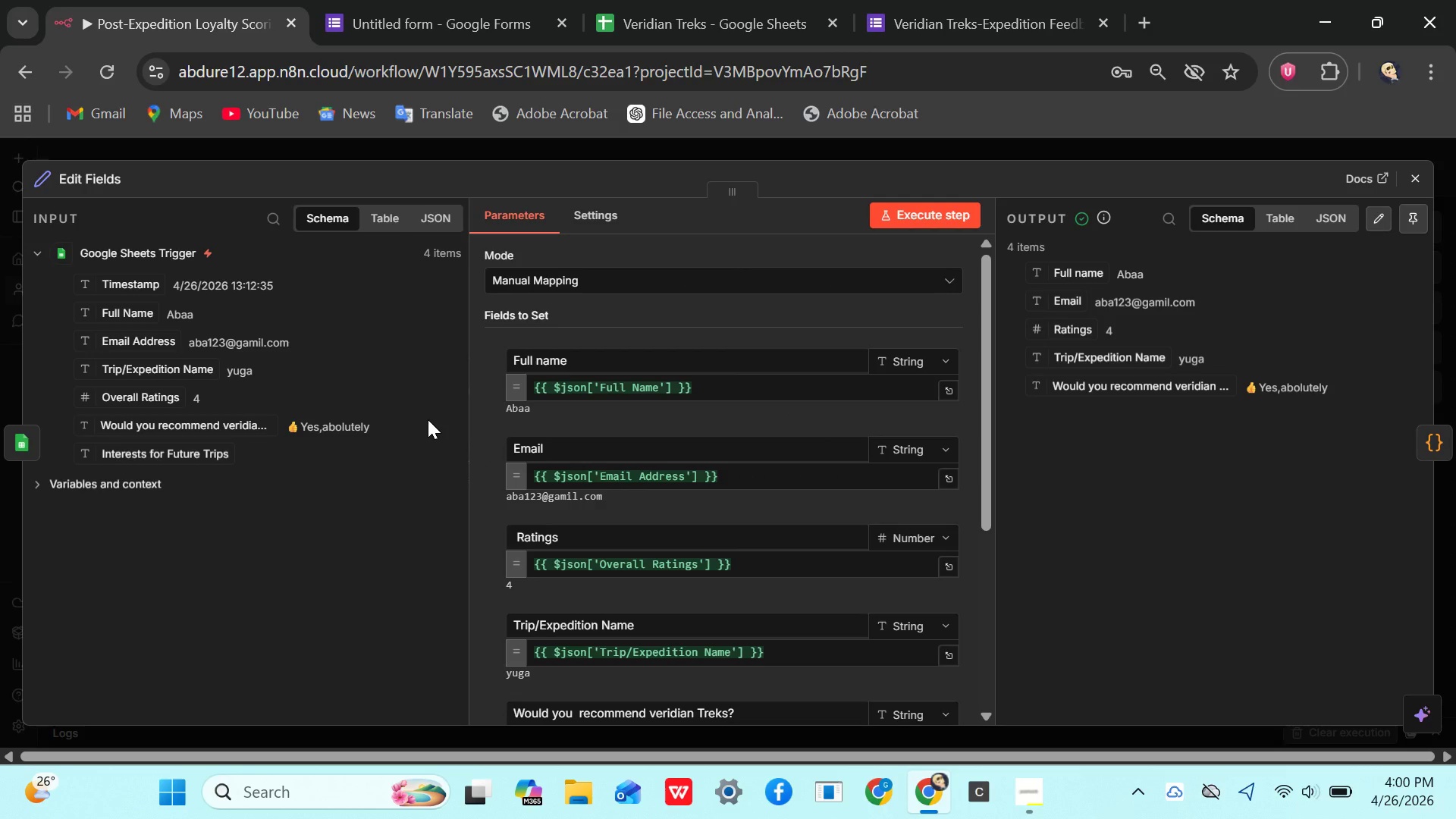 
wait(6.92)
 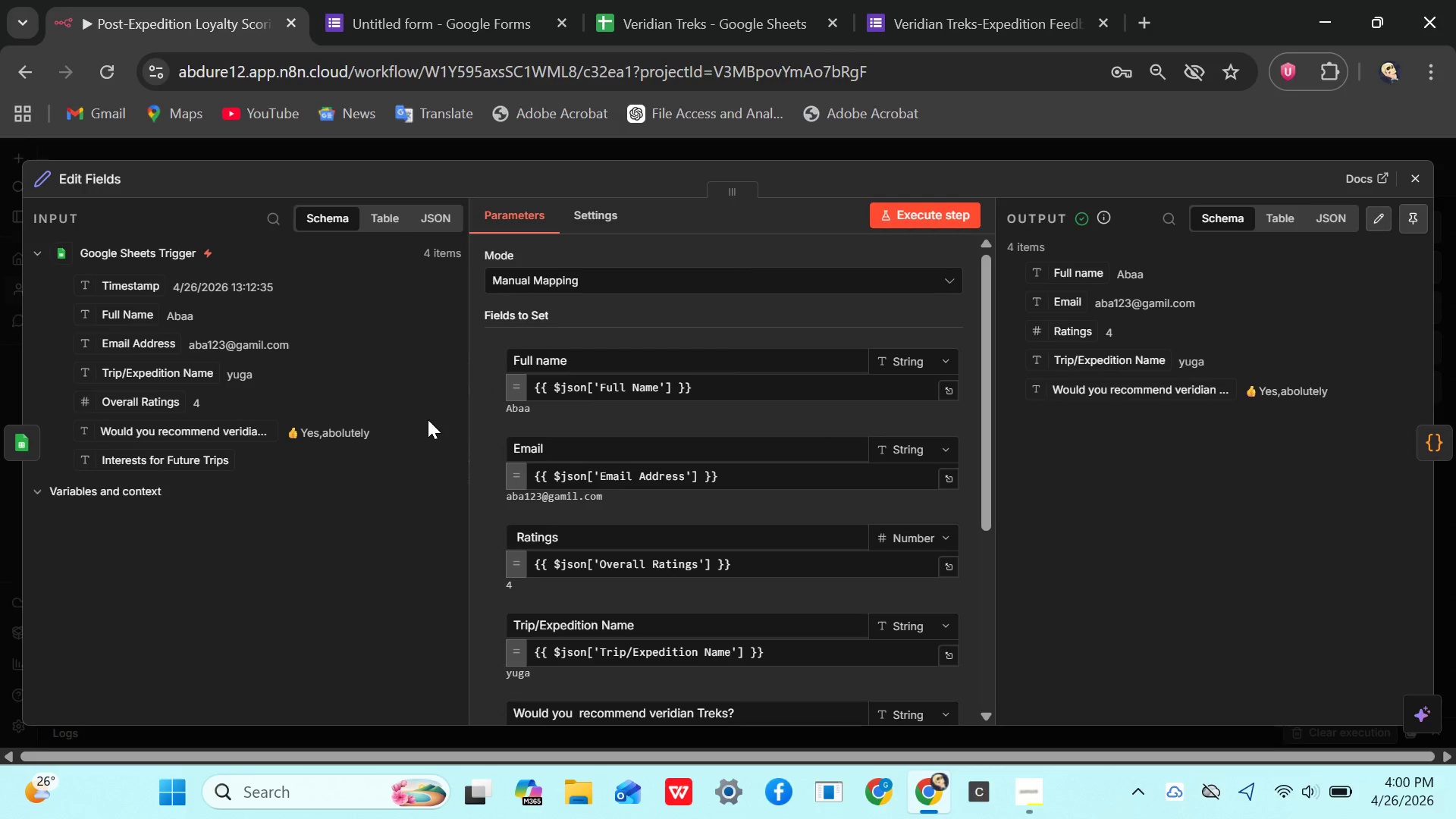 
left_click([112, 171])
 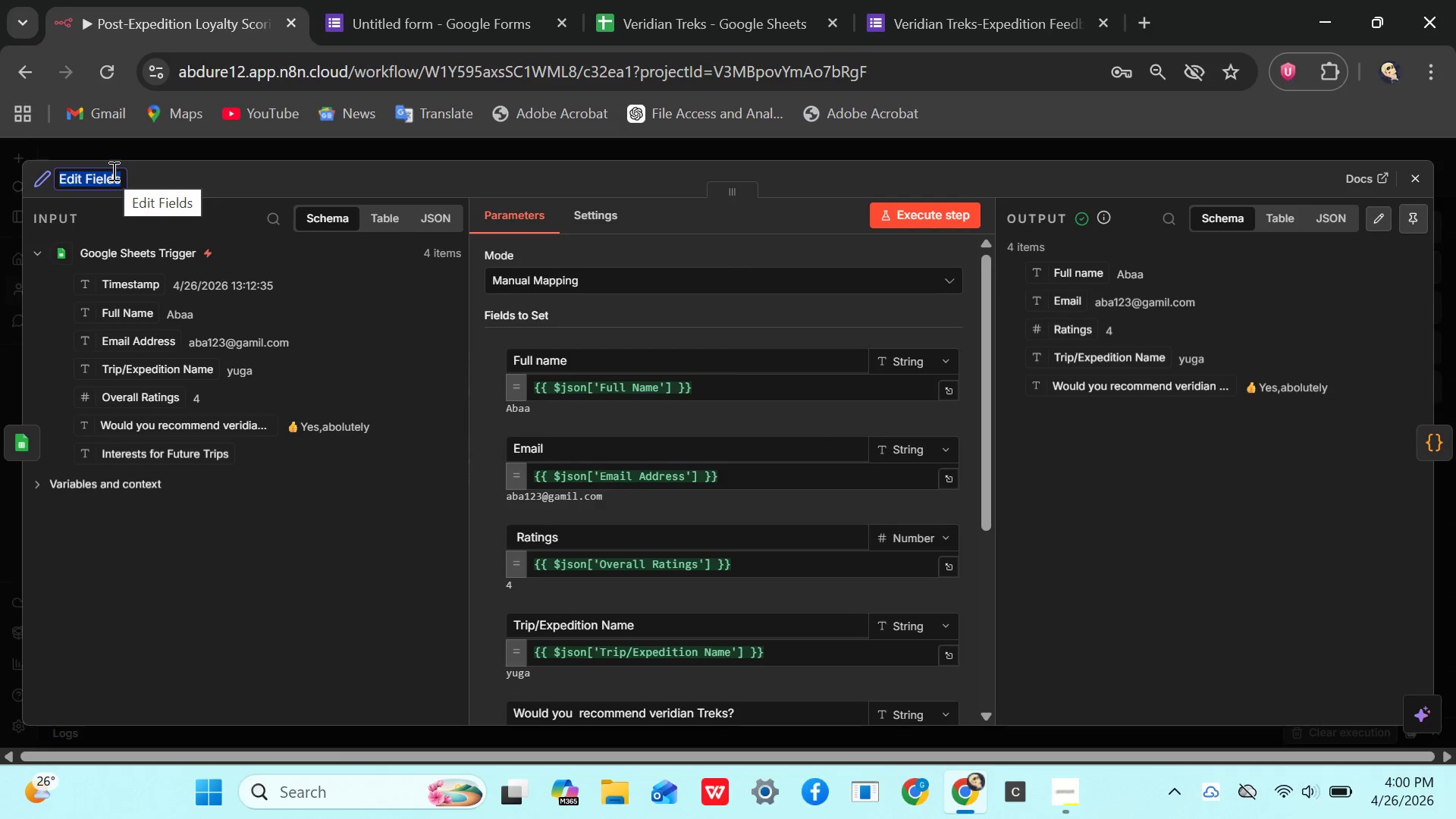 
key(Backspace)
 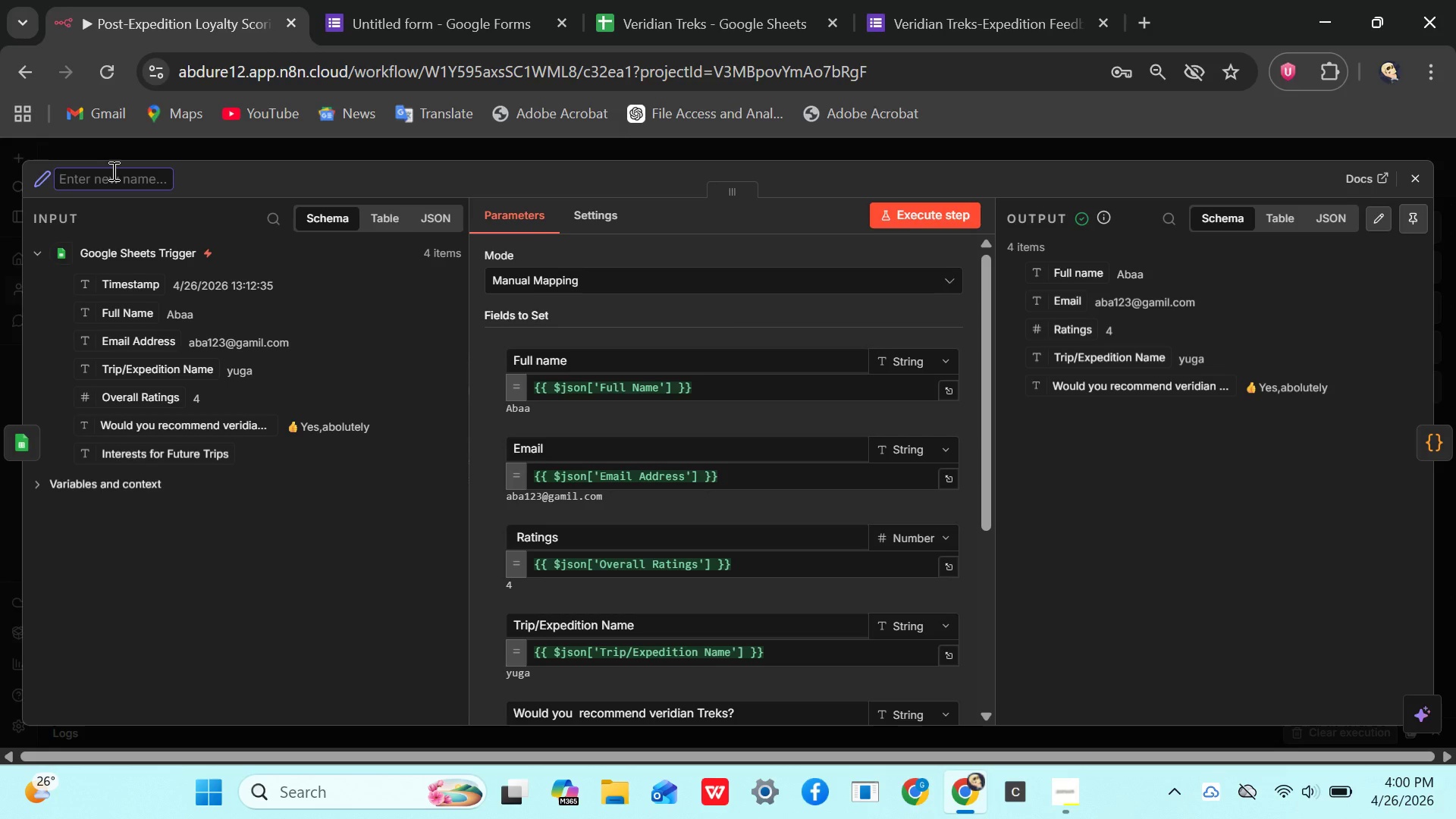 
key(CapsLock)
 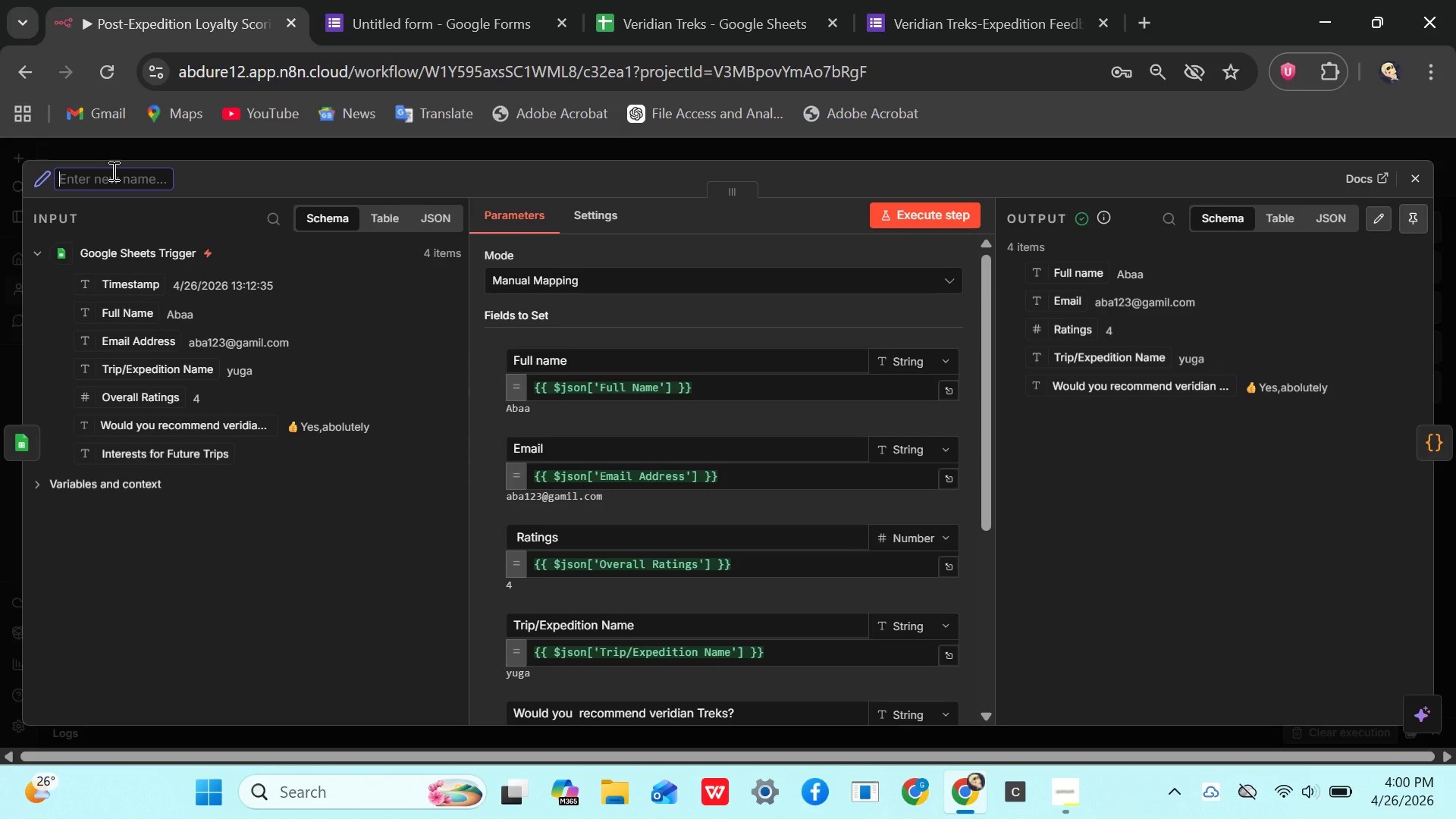 
wait(10.72)
 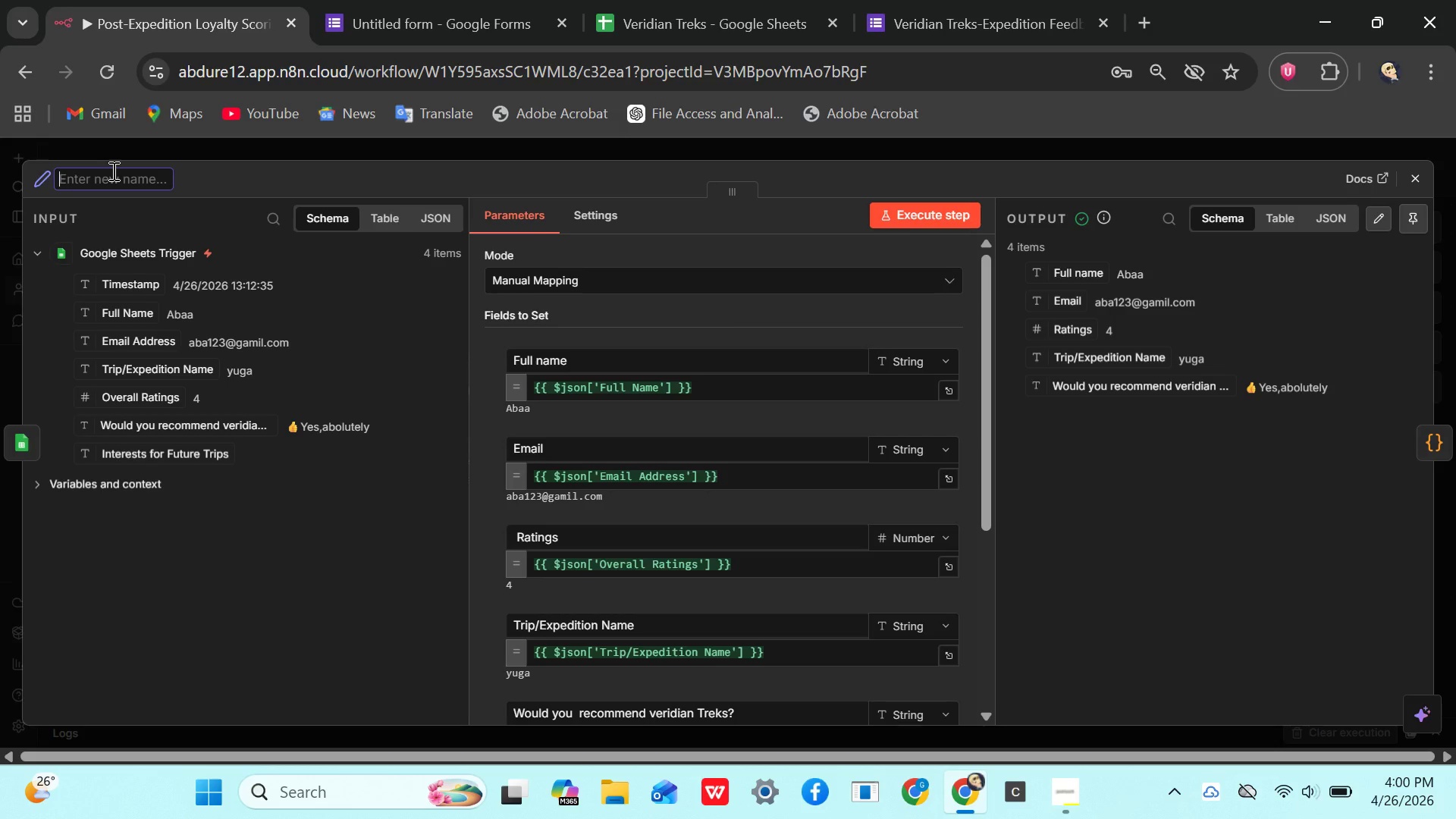 
type(NO)
key(Backspace)
type(rmalizw)
key(Backspace)
type(e a)
key(Backspace)
key(Backspace)
type( )
 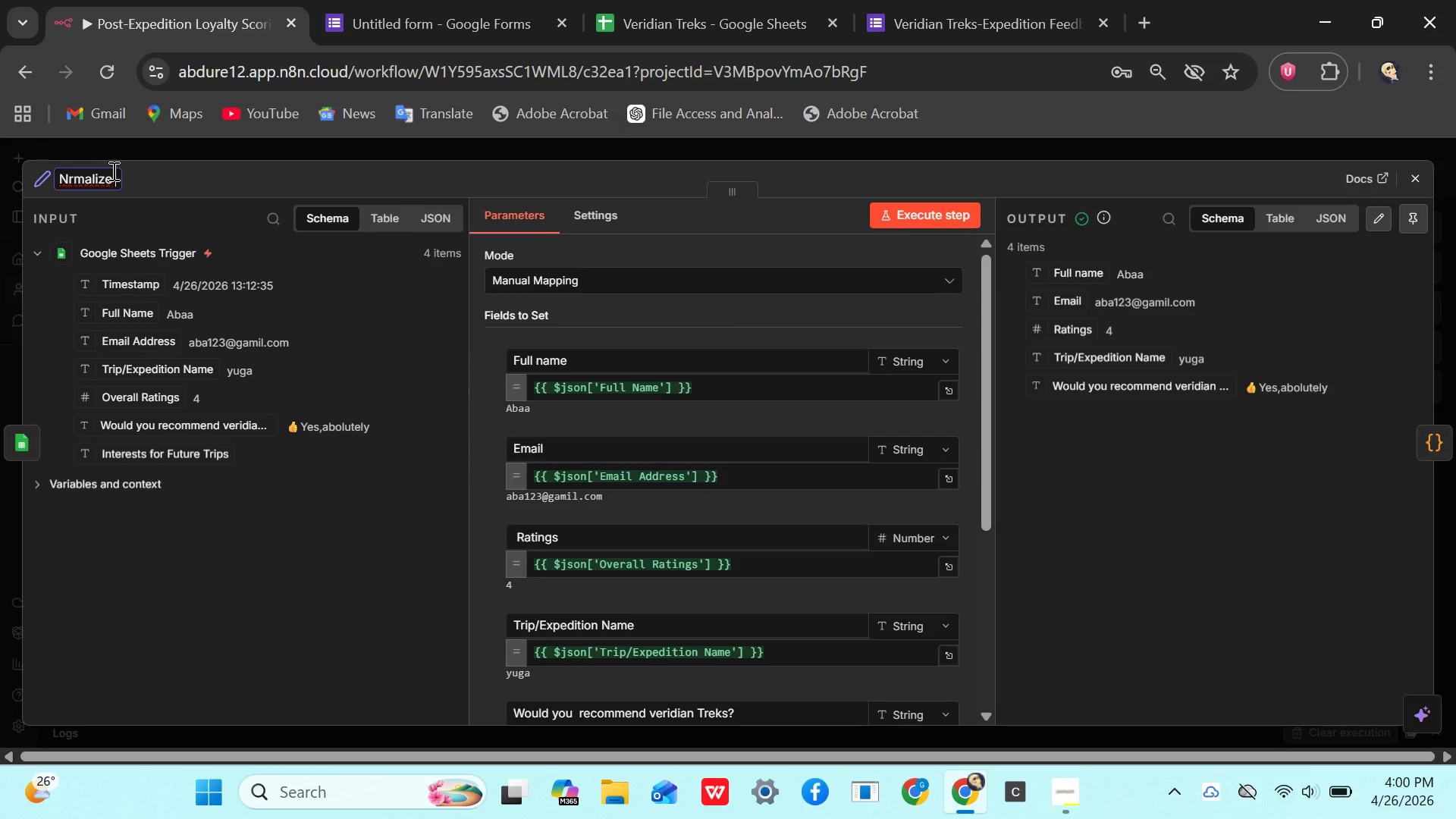 
hold_key(key=ControlLeft, duration=0.66)
 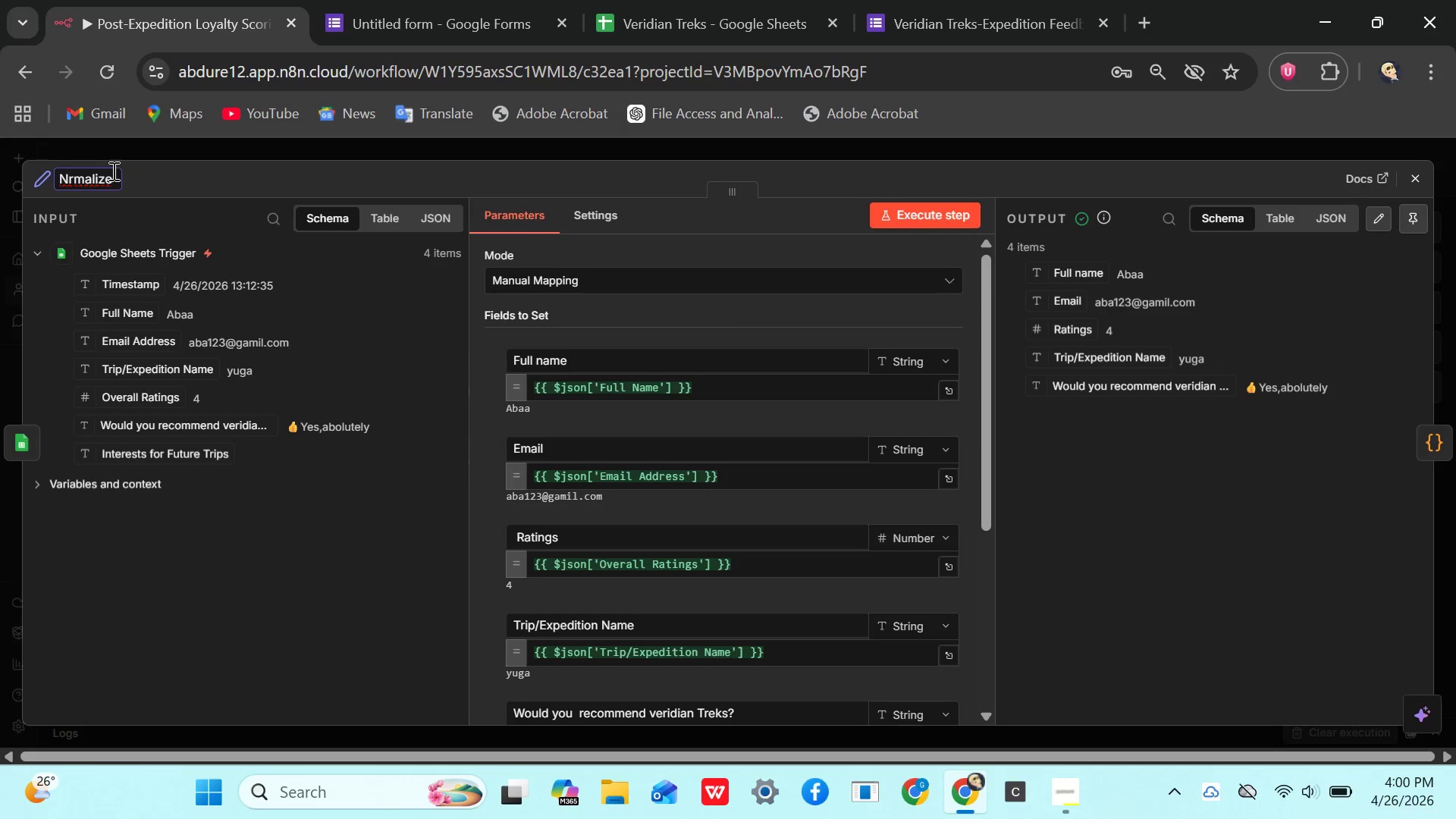 
key(Shift+7)
 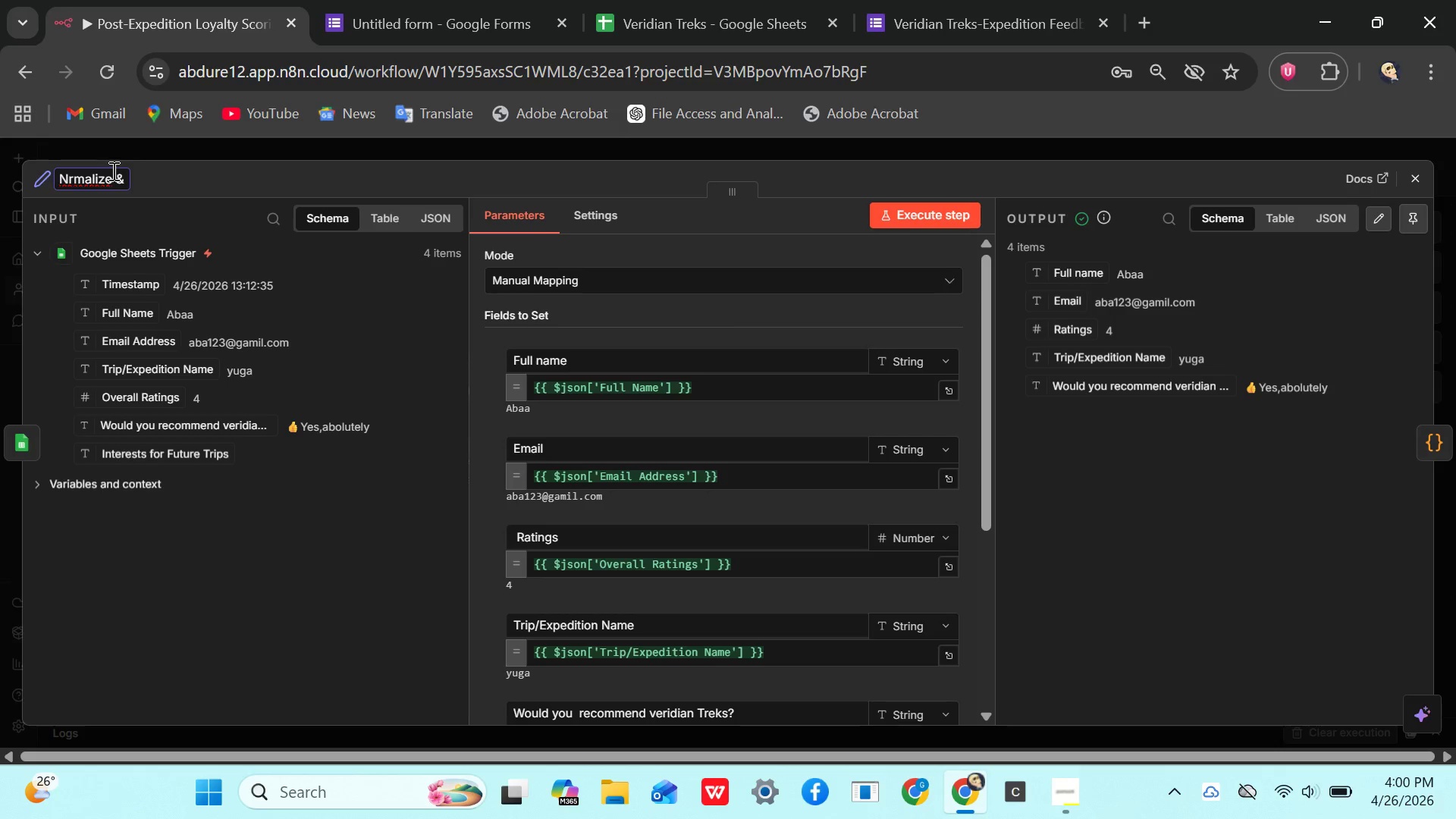 
key(Space)
 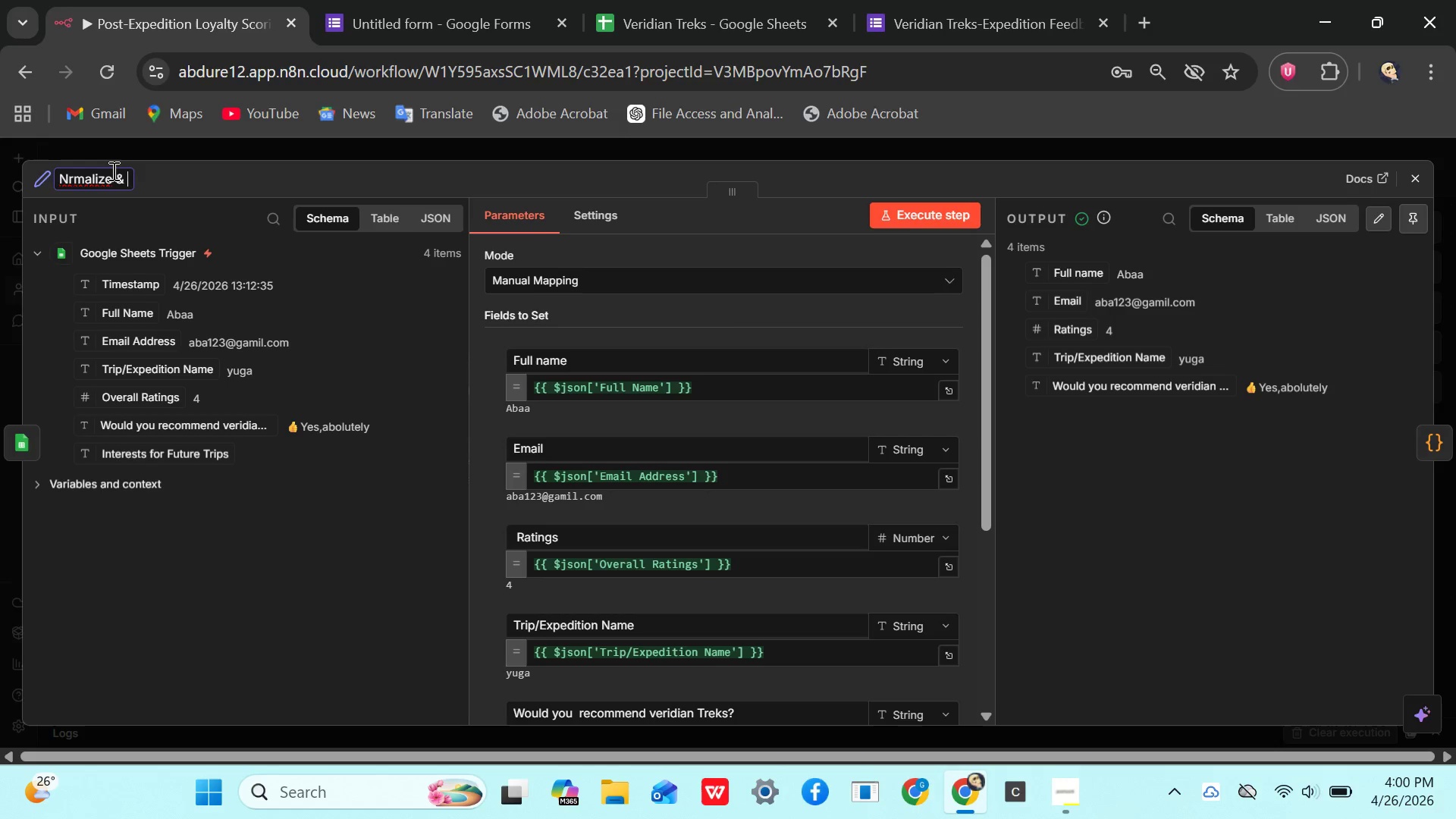 
key(ArrowLeft)
 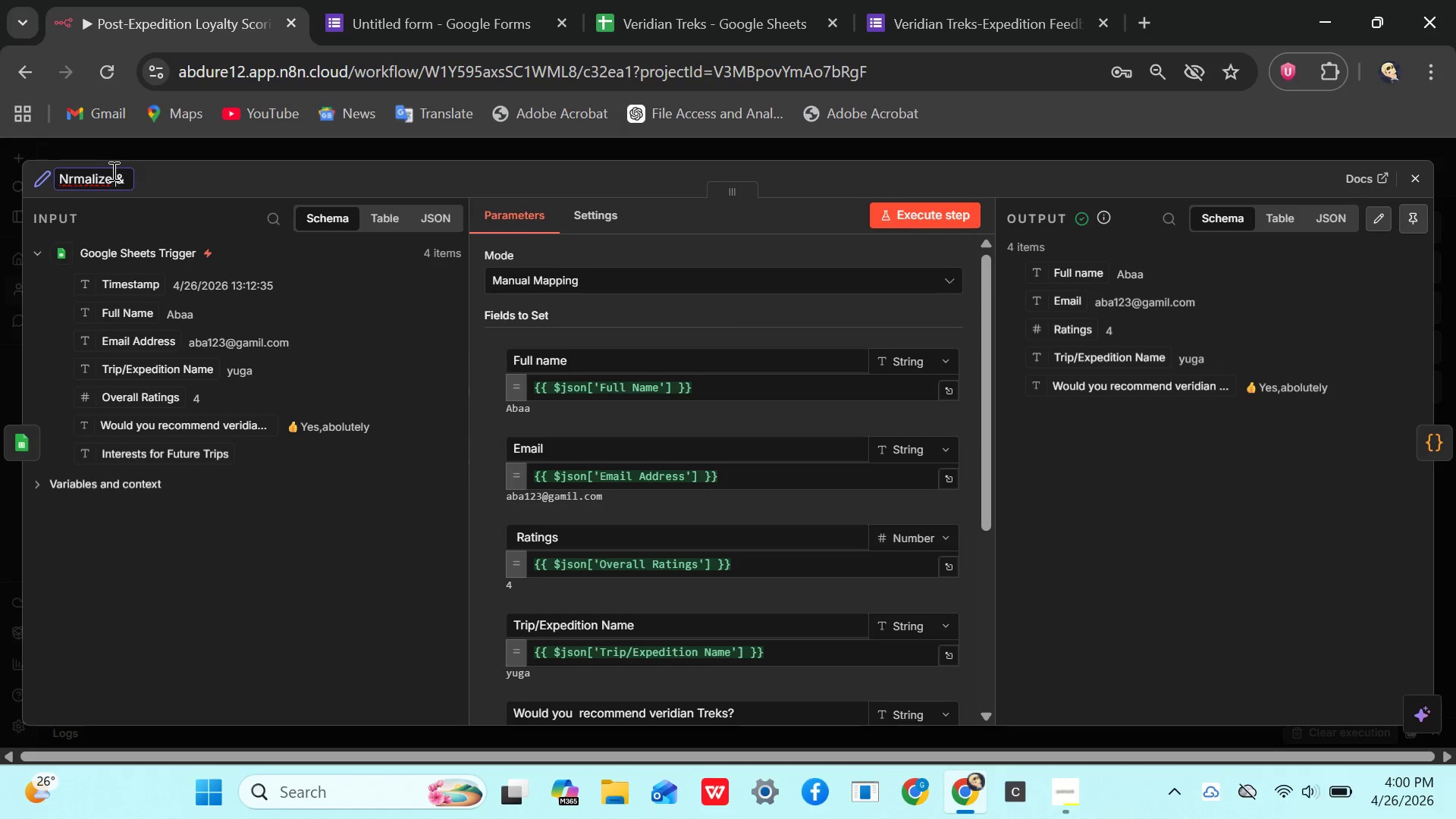 
key(ArrowLeft)
 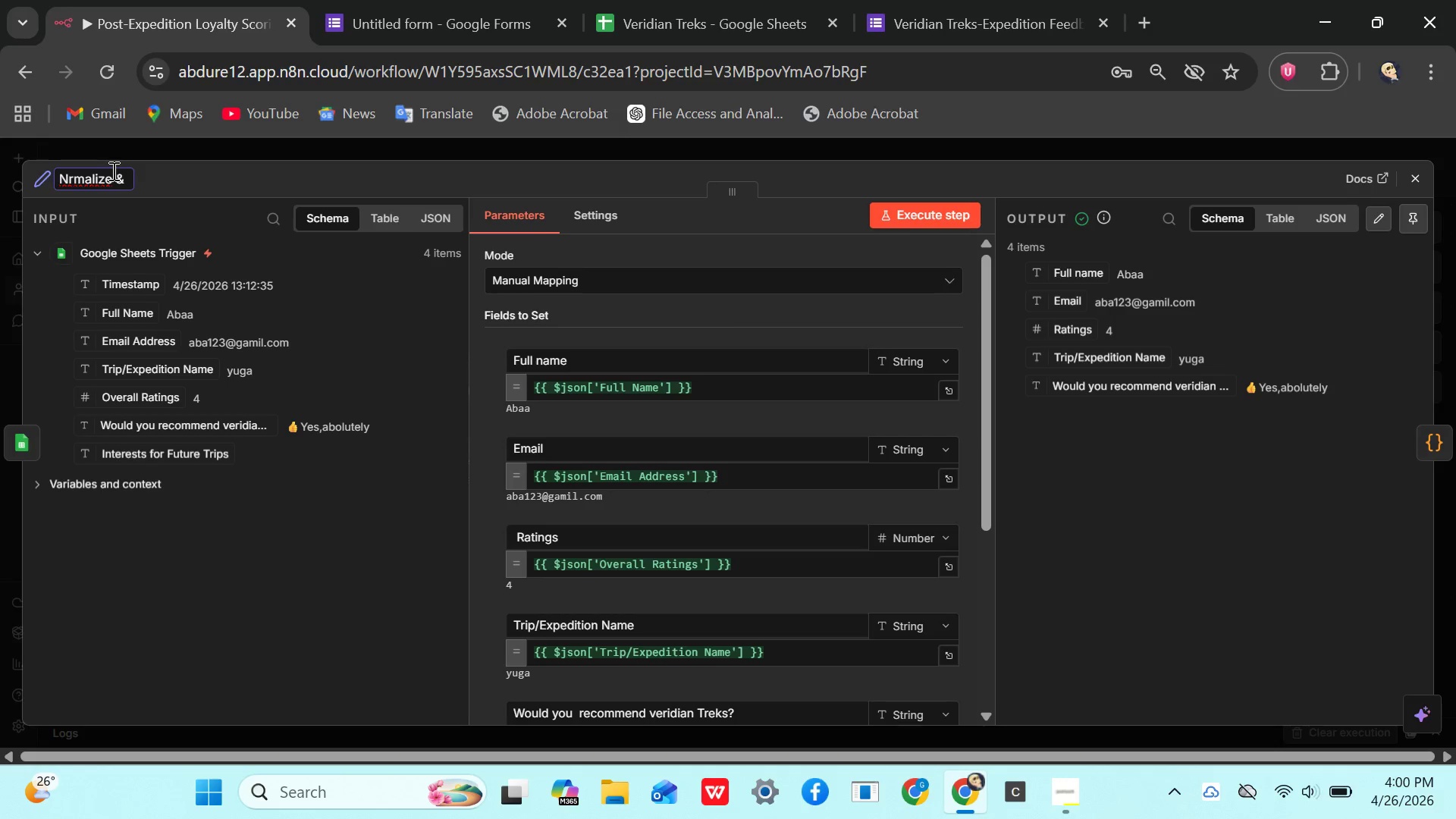 
key(ArrowLeft)
 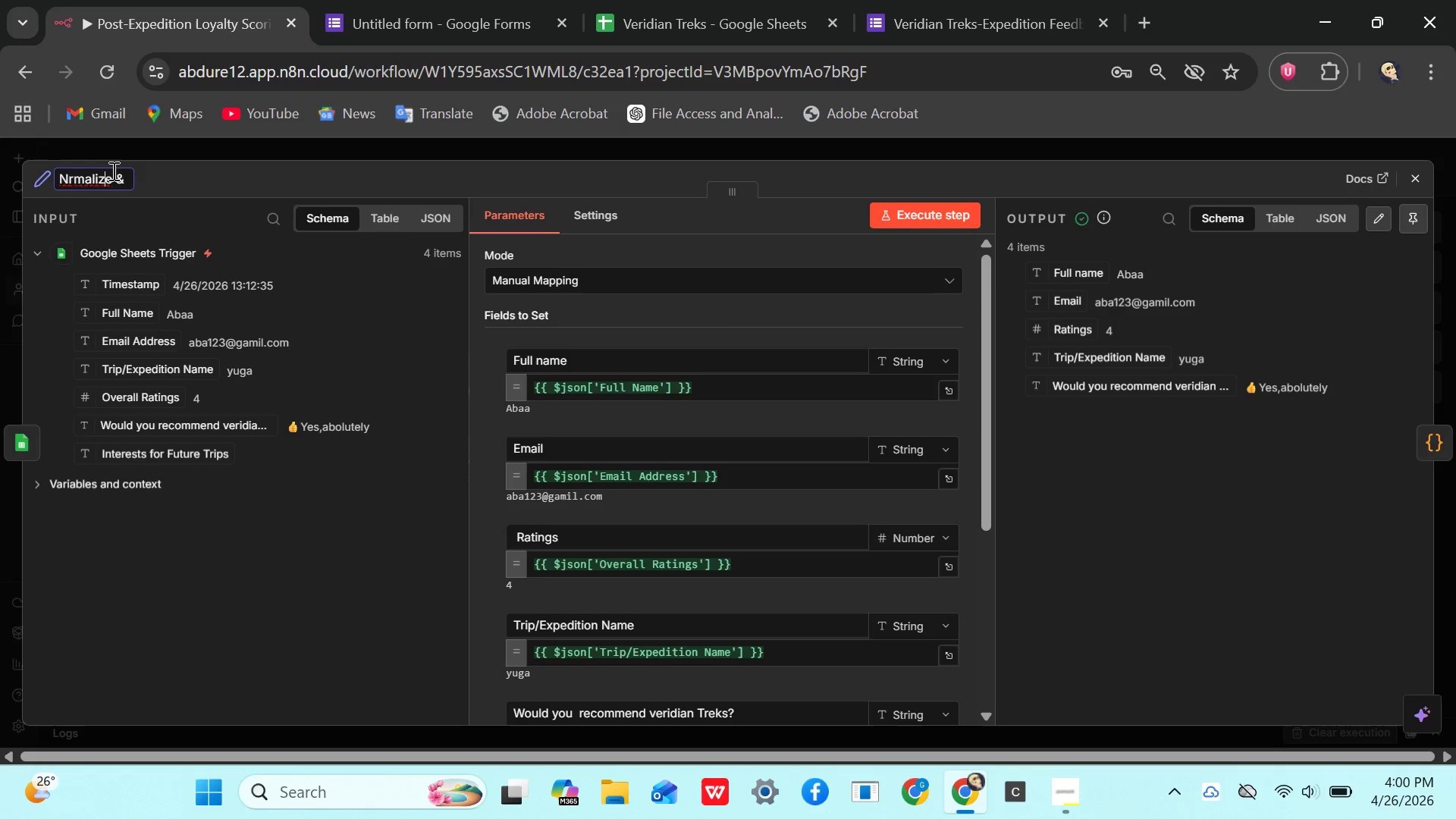 
key(ArrowLeft)
 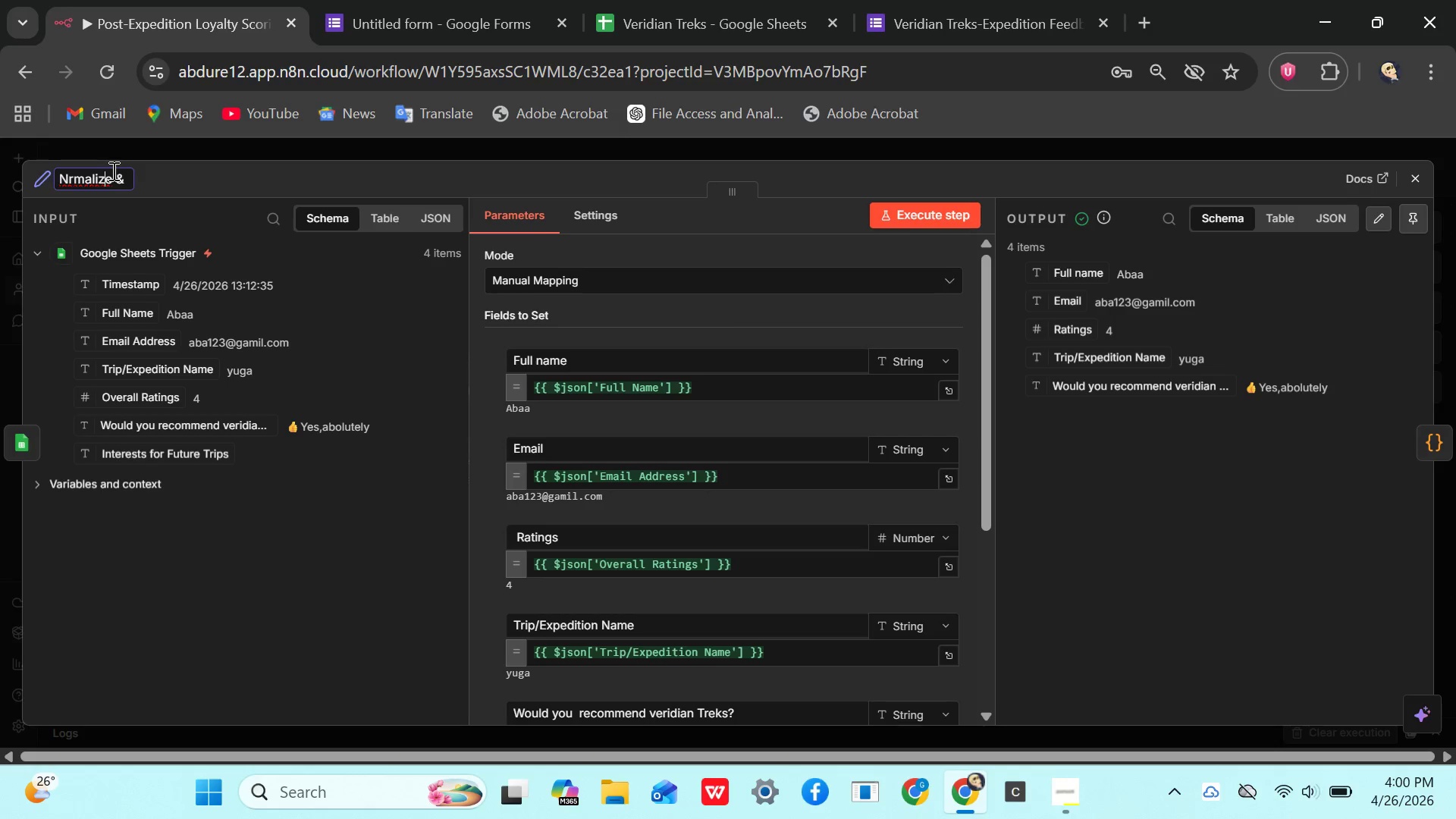 
key(ArrowLeft)
 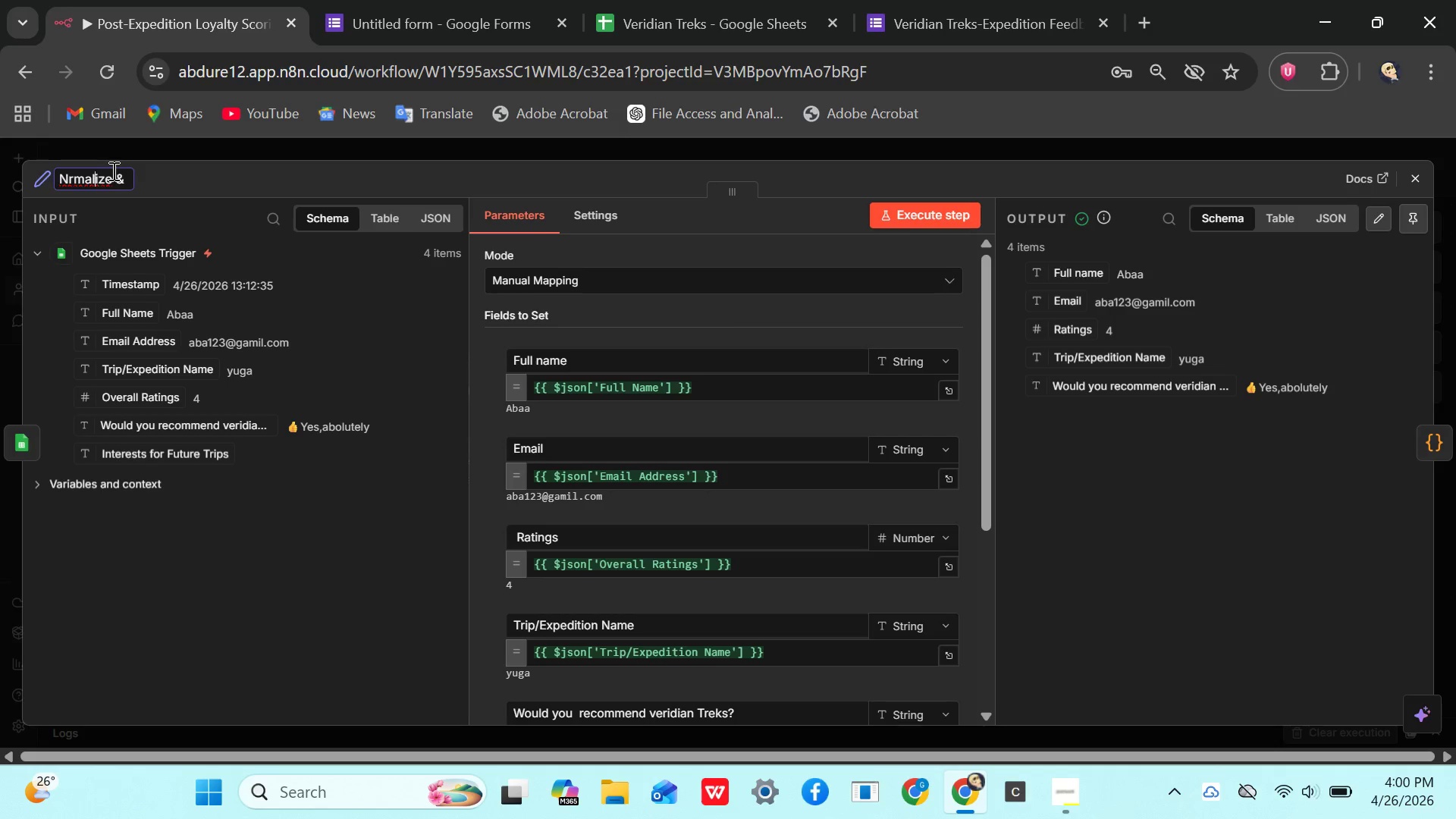 
key(ArrowLeft)
 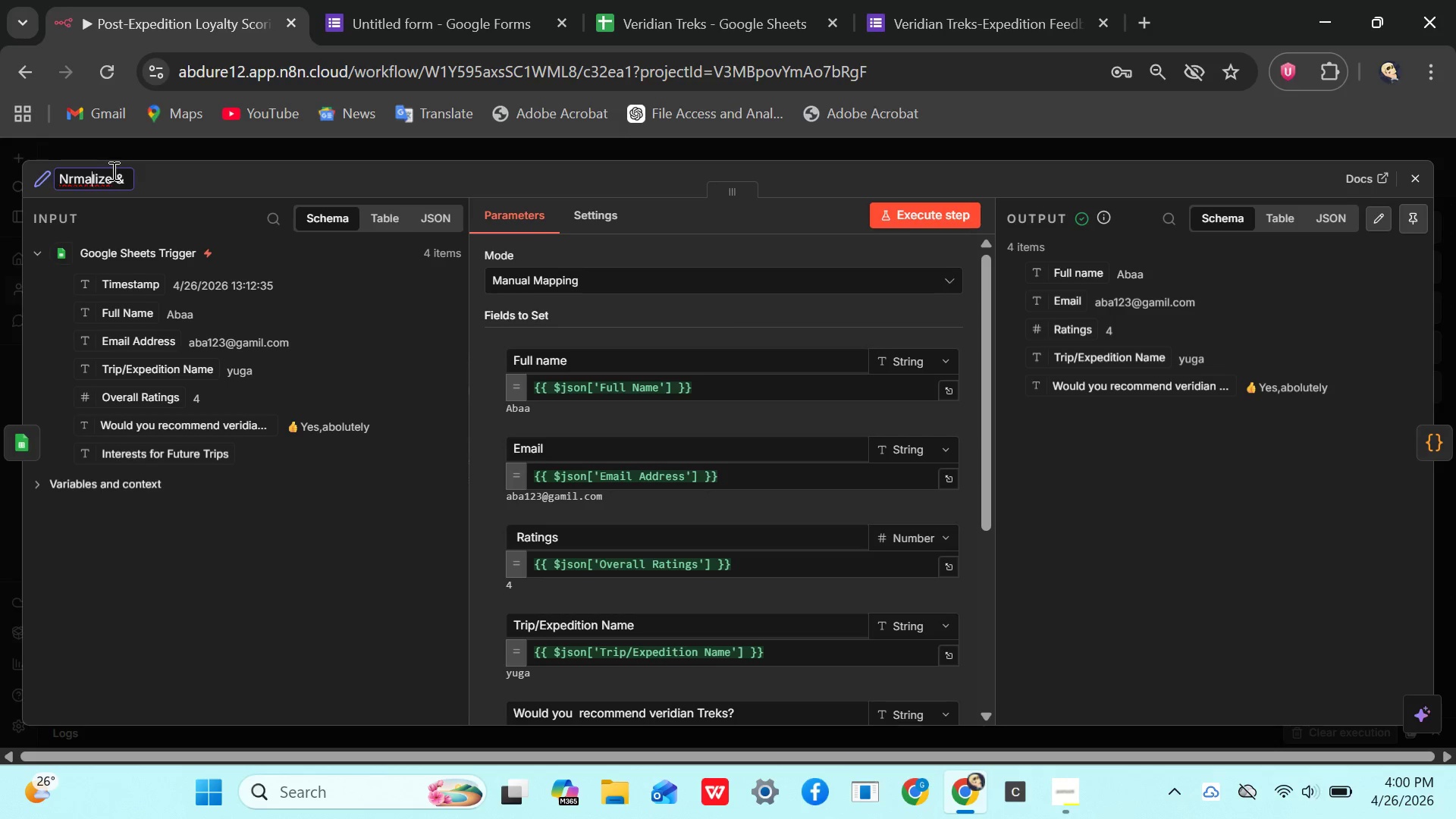 
key(ArrowLeft)
 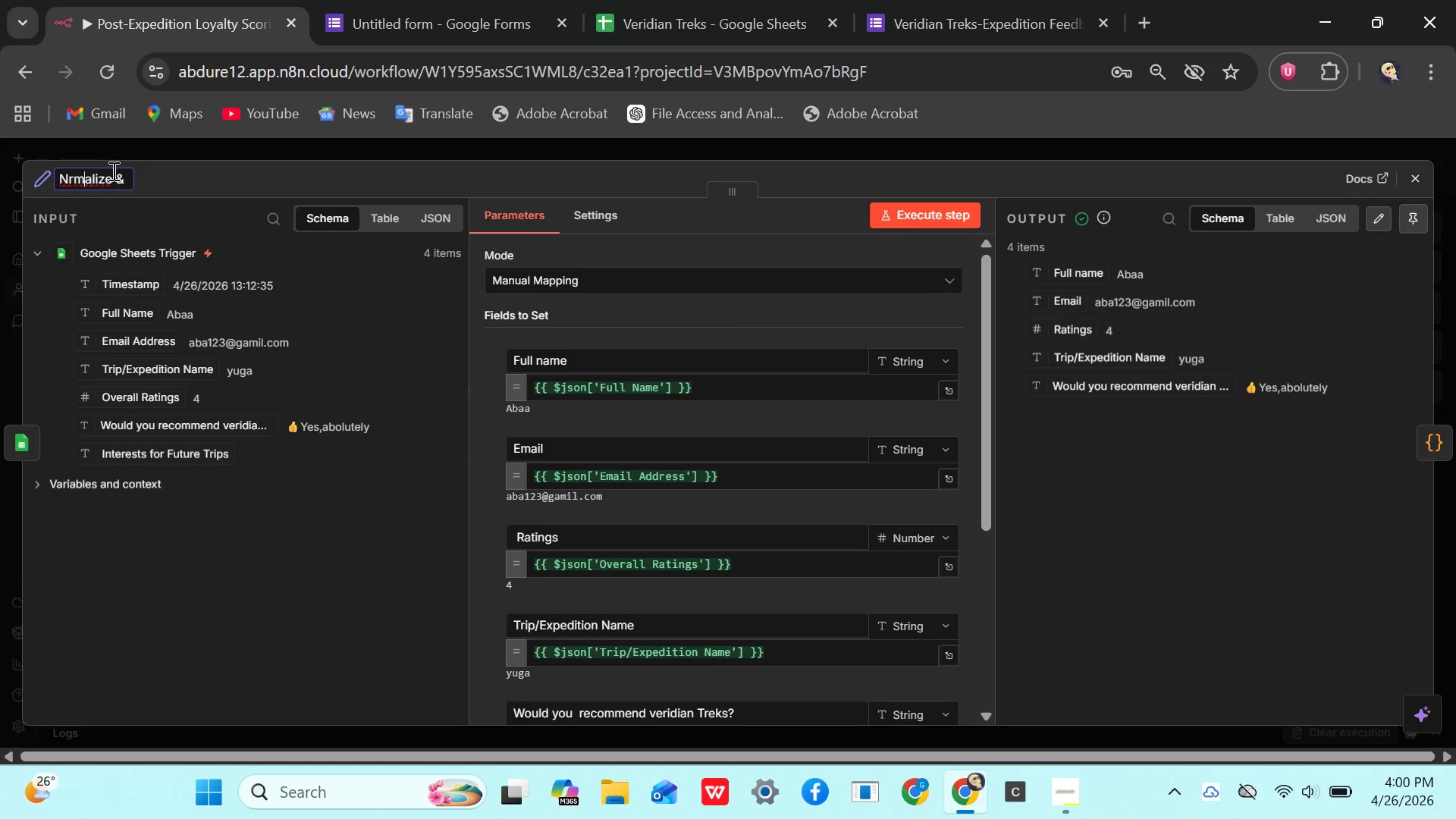 
key(ArrowLeft)
 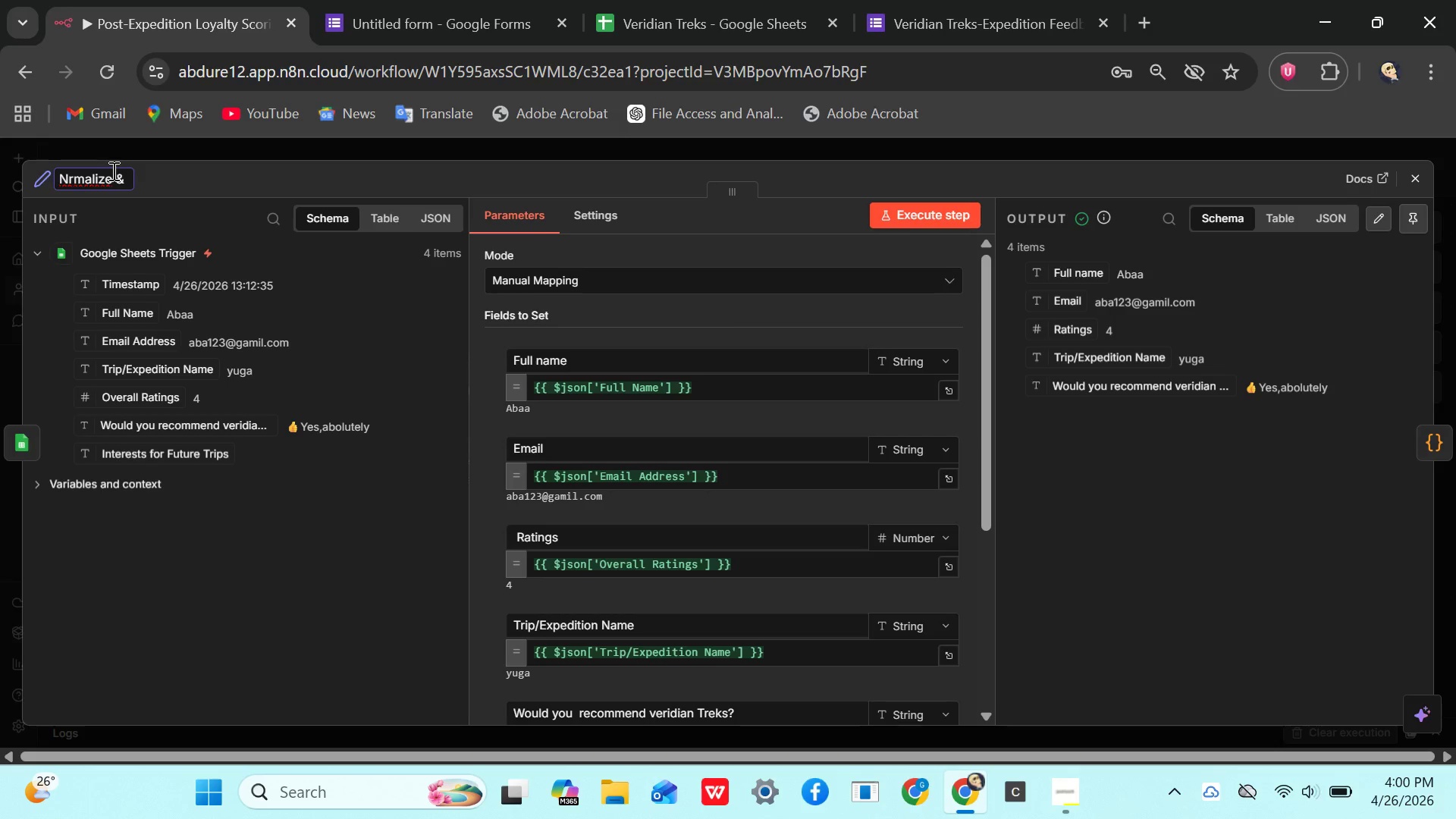 
key(ArrowLeft)
 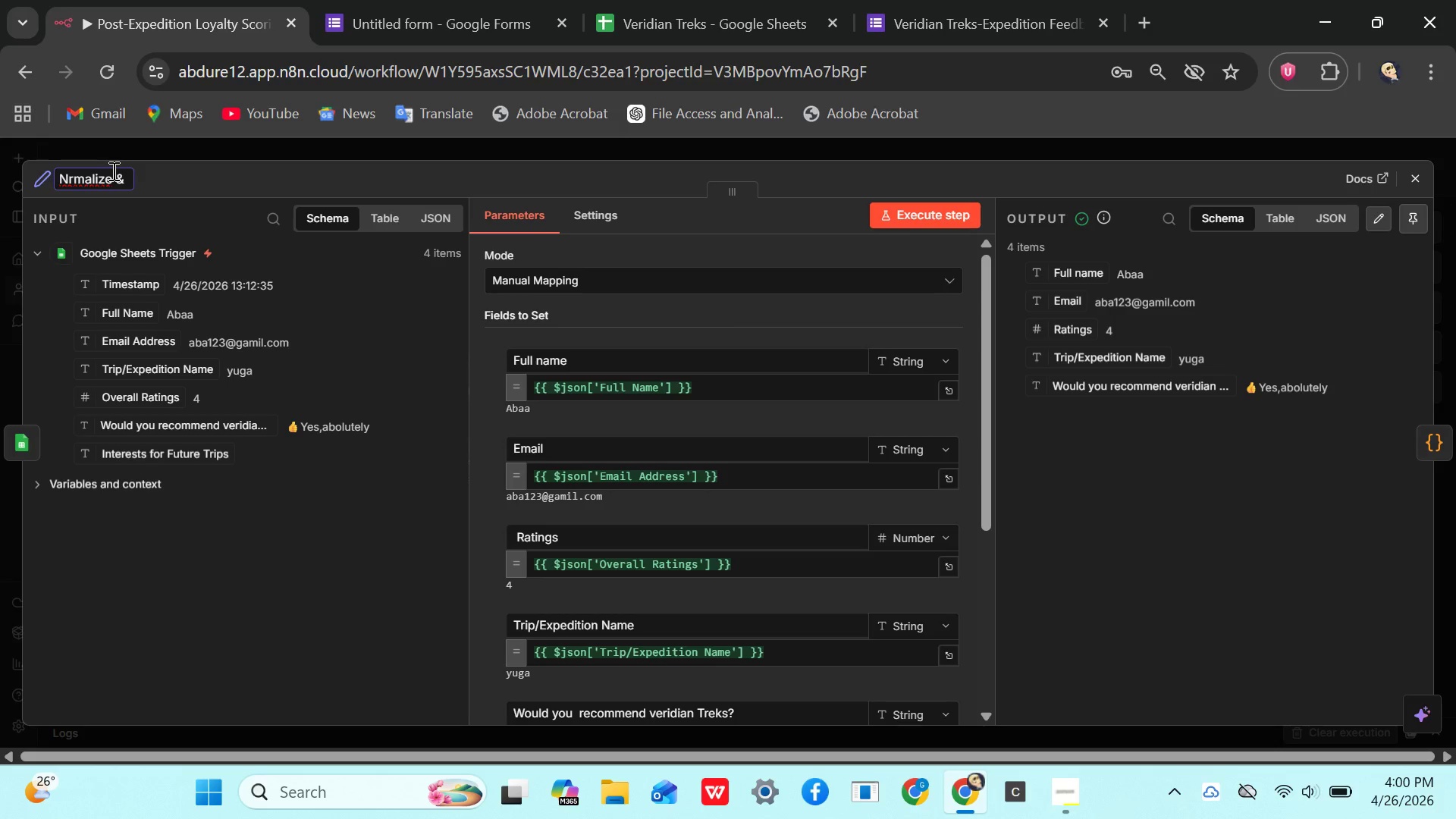 
key(ArrowLeft)
 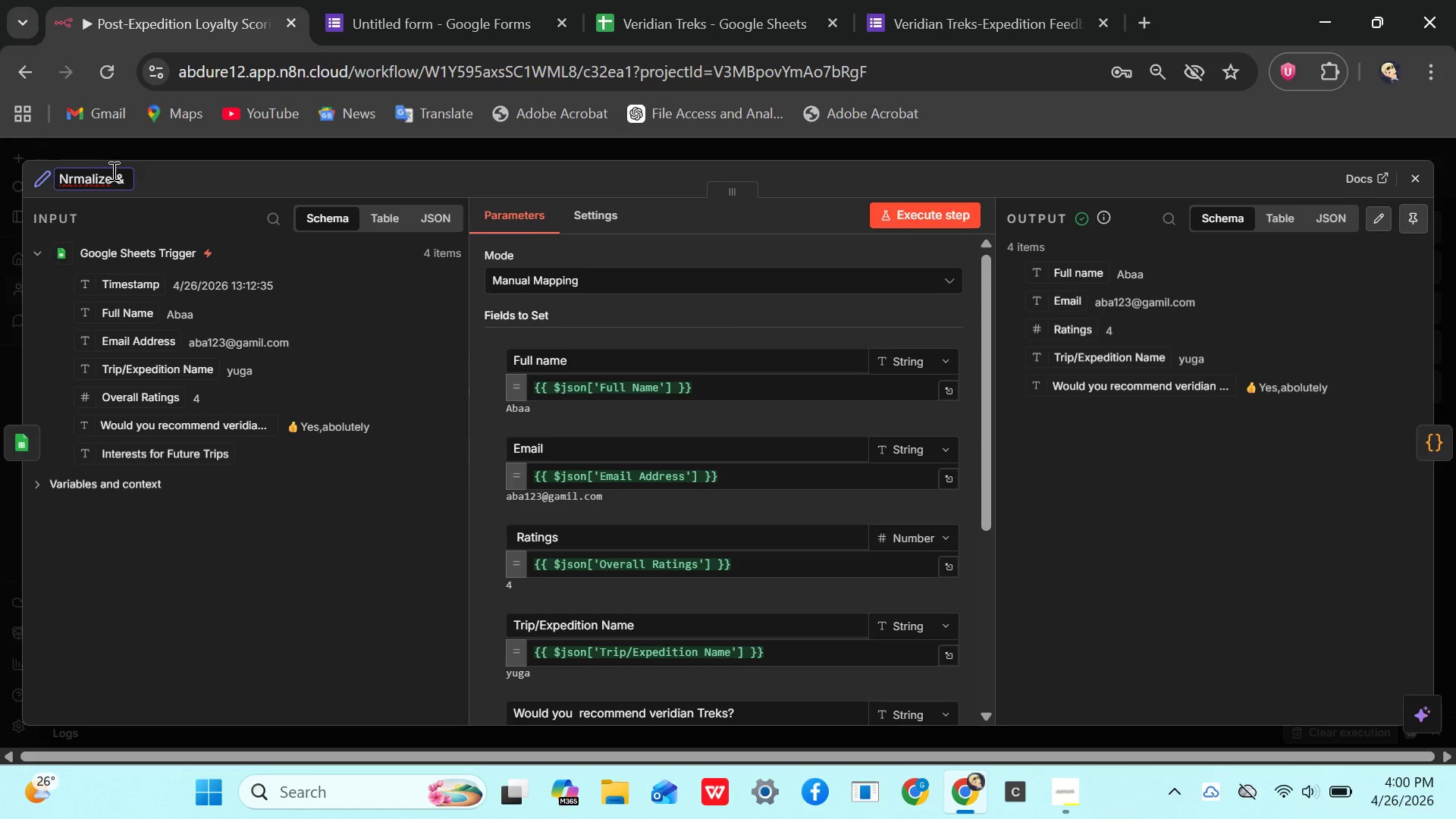 
key(0)
 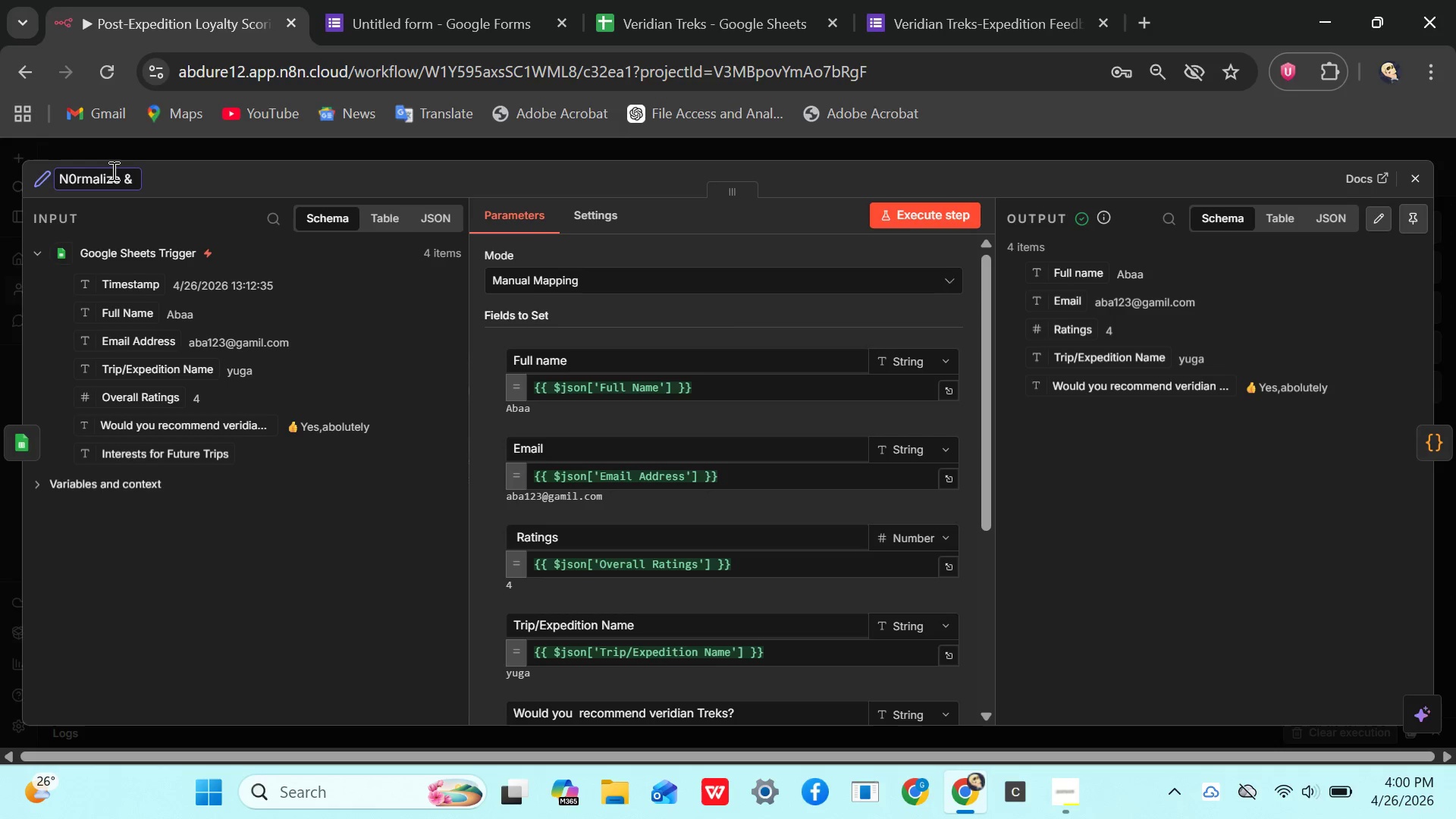 
key(Backspace)
 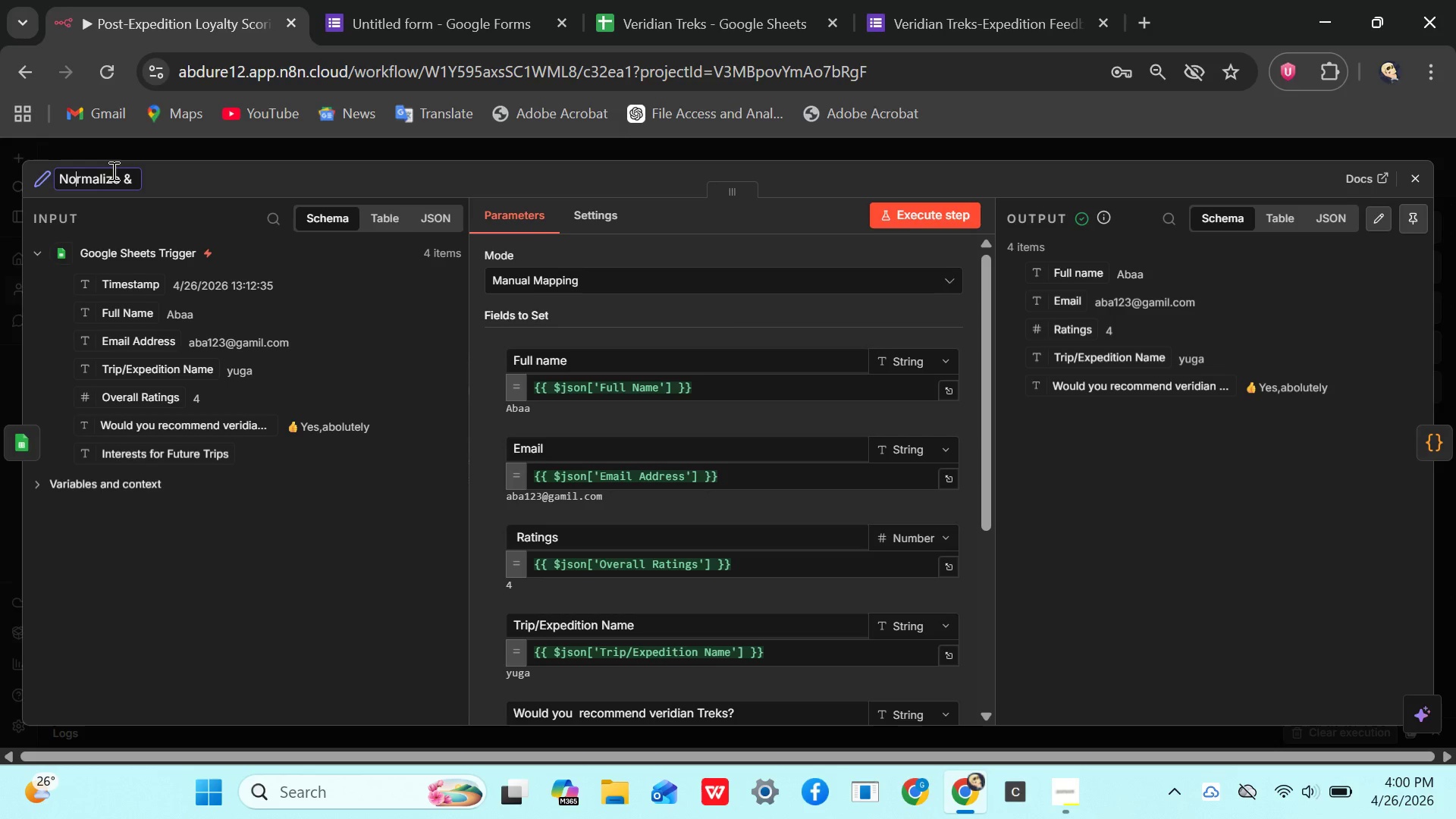 
key(O)
 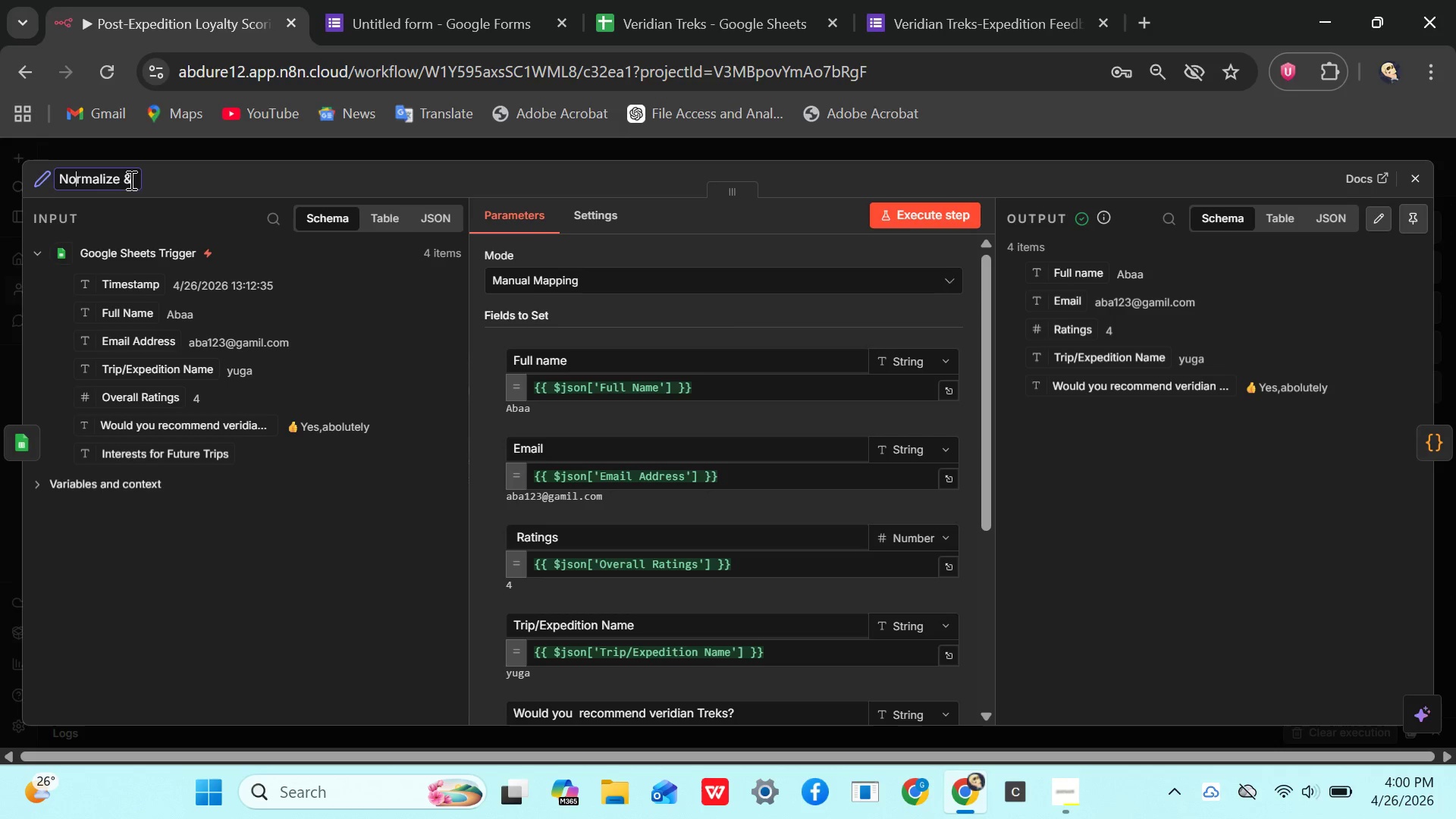 
left_click([130, 180])
 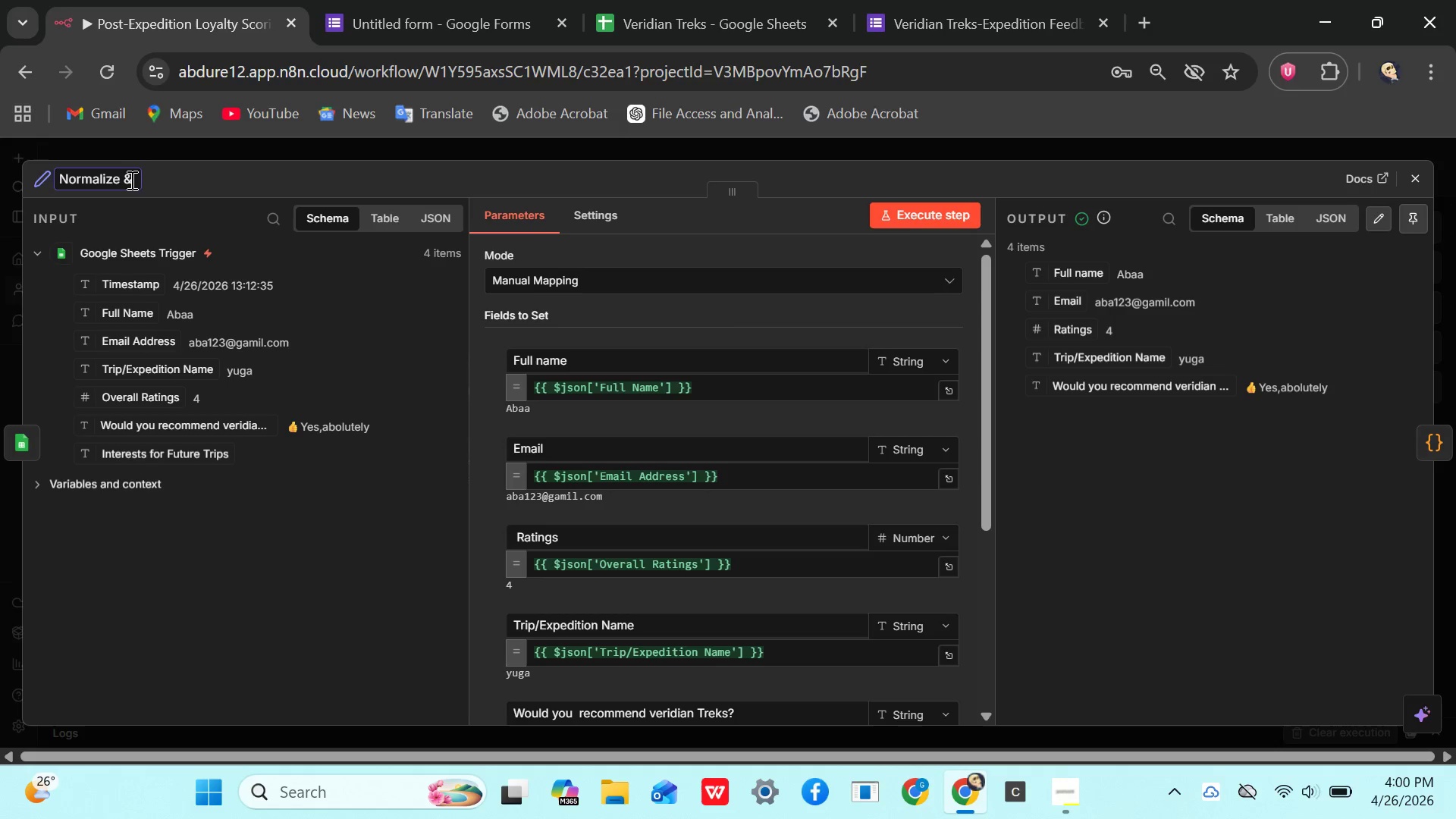 
type( Clean)
 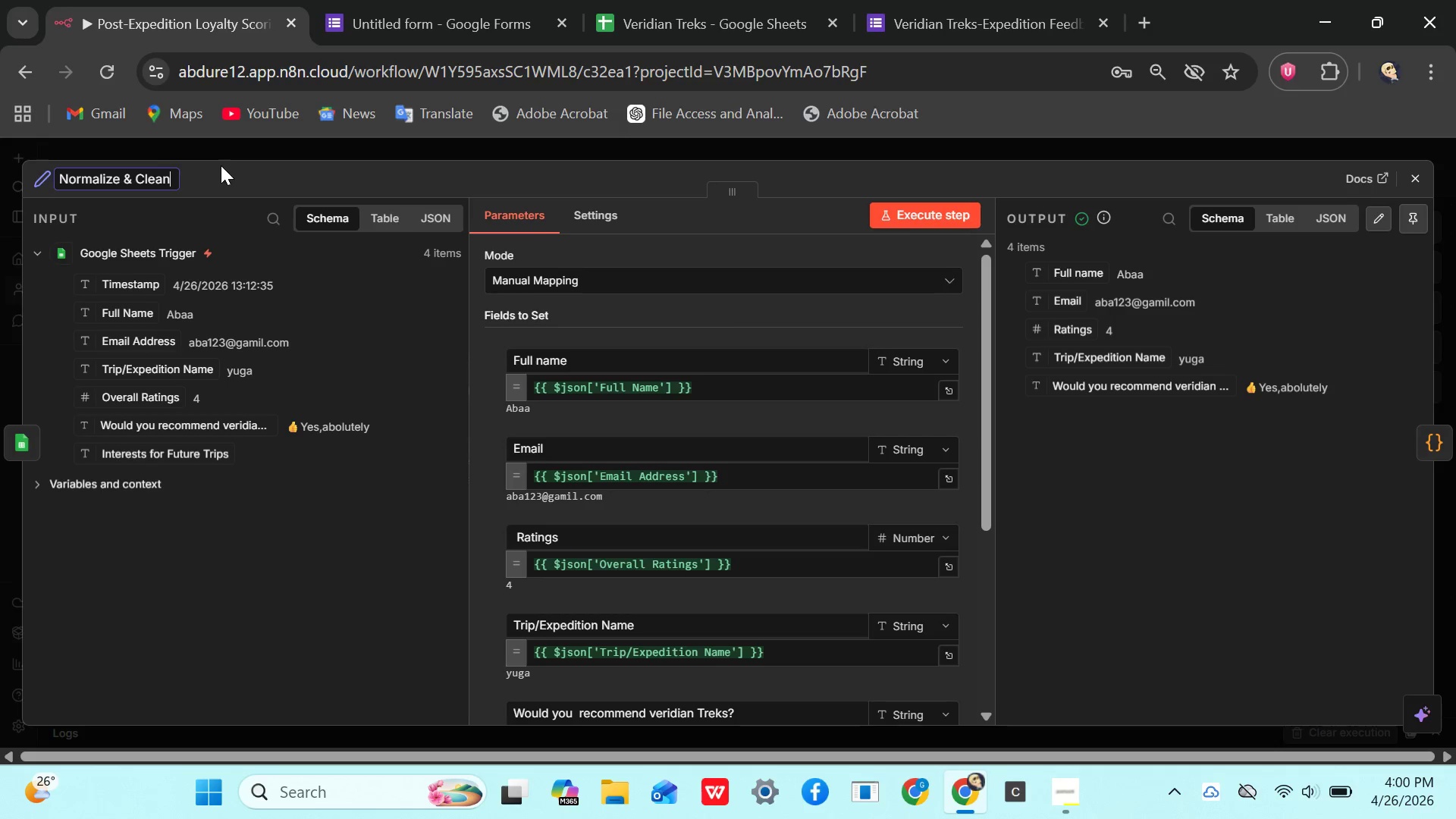 
left_click([220, 168])
 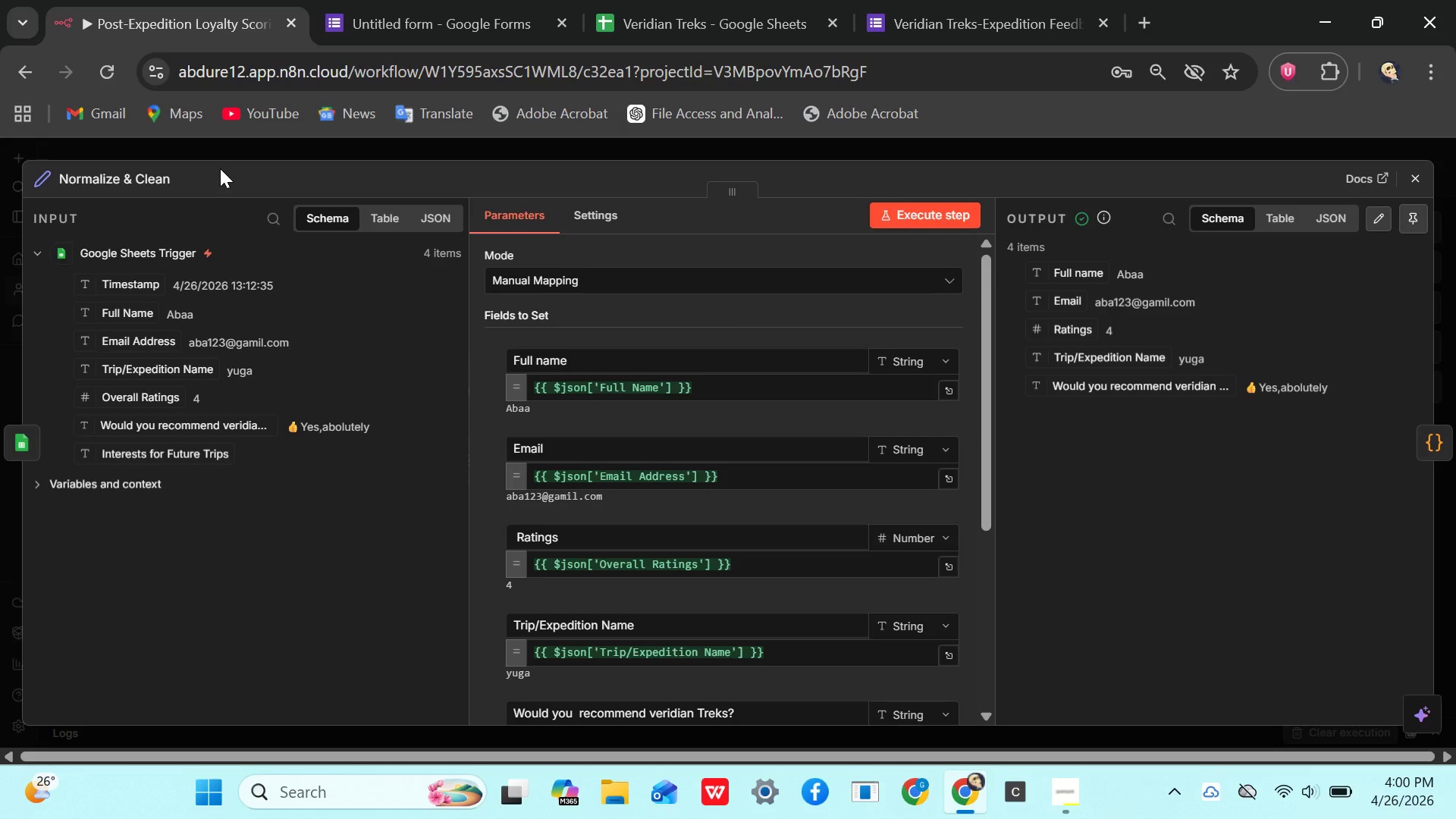 
wait(10.66)
 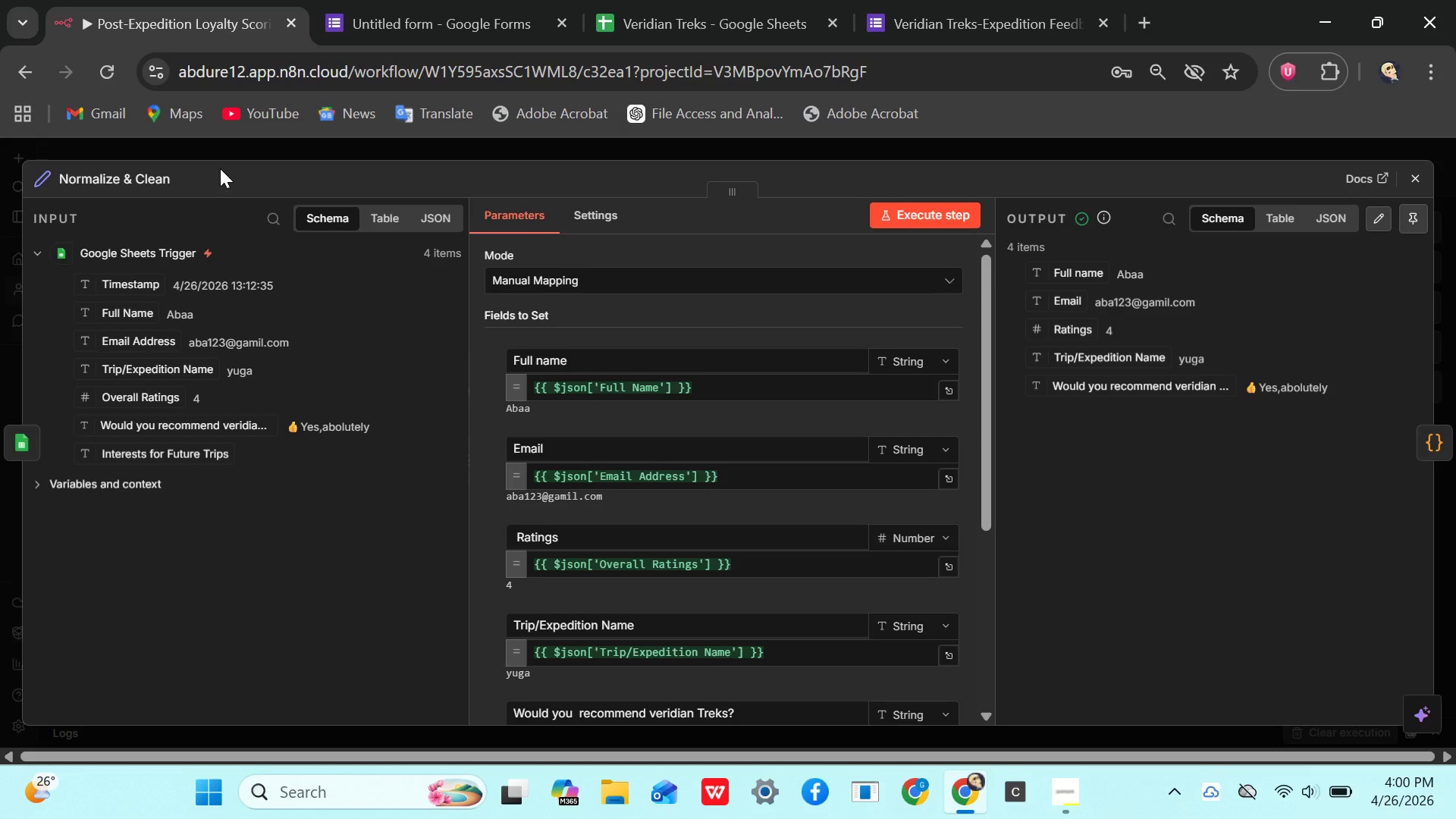 
left_click([1425, 172])
 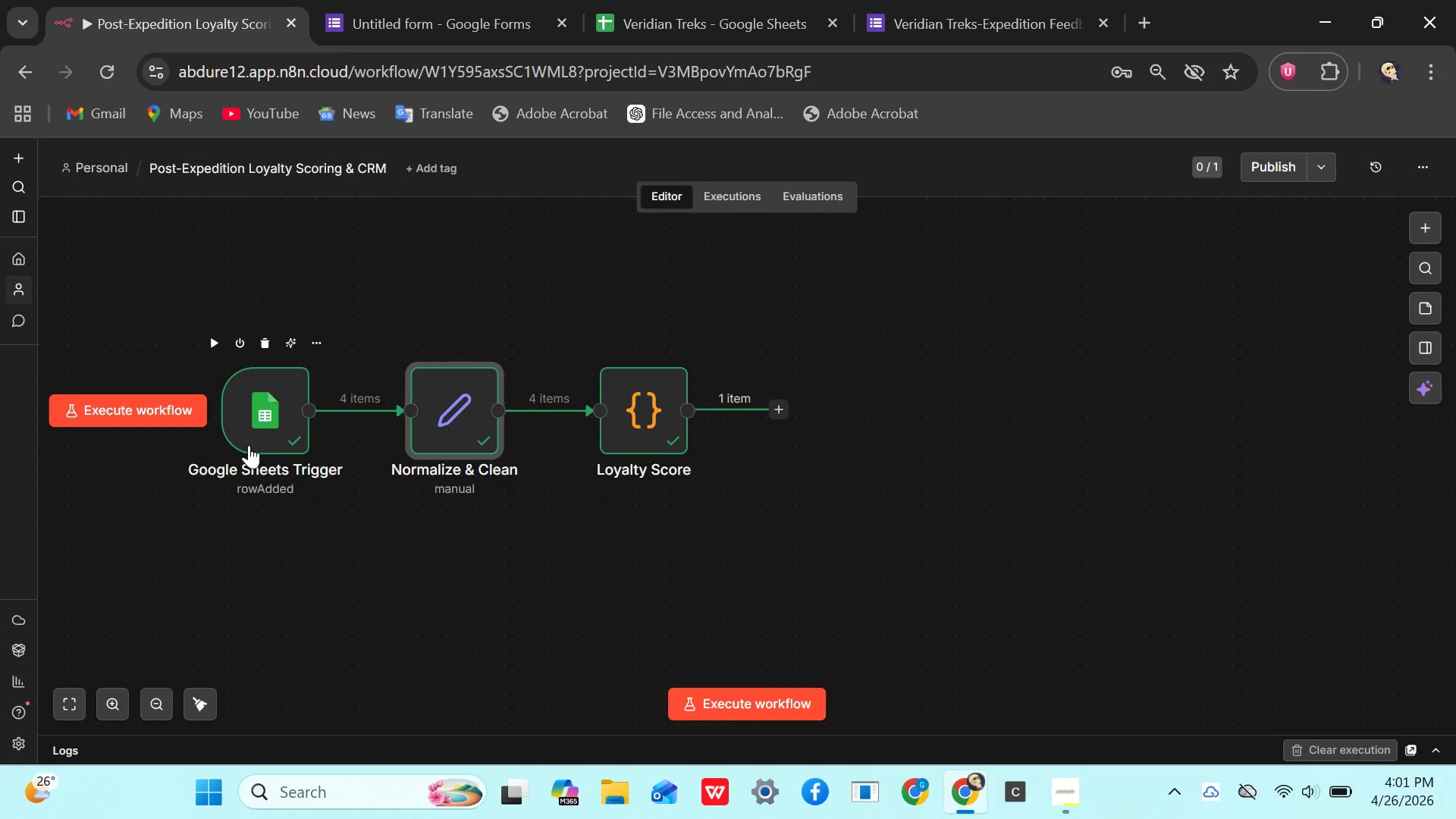 
wait(5.05)
 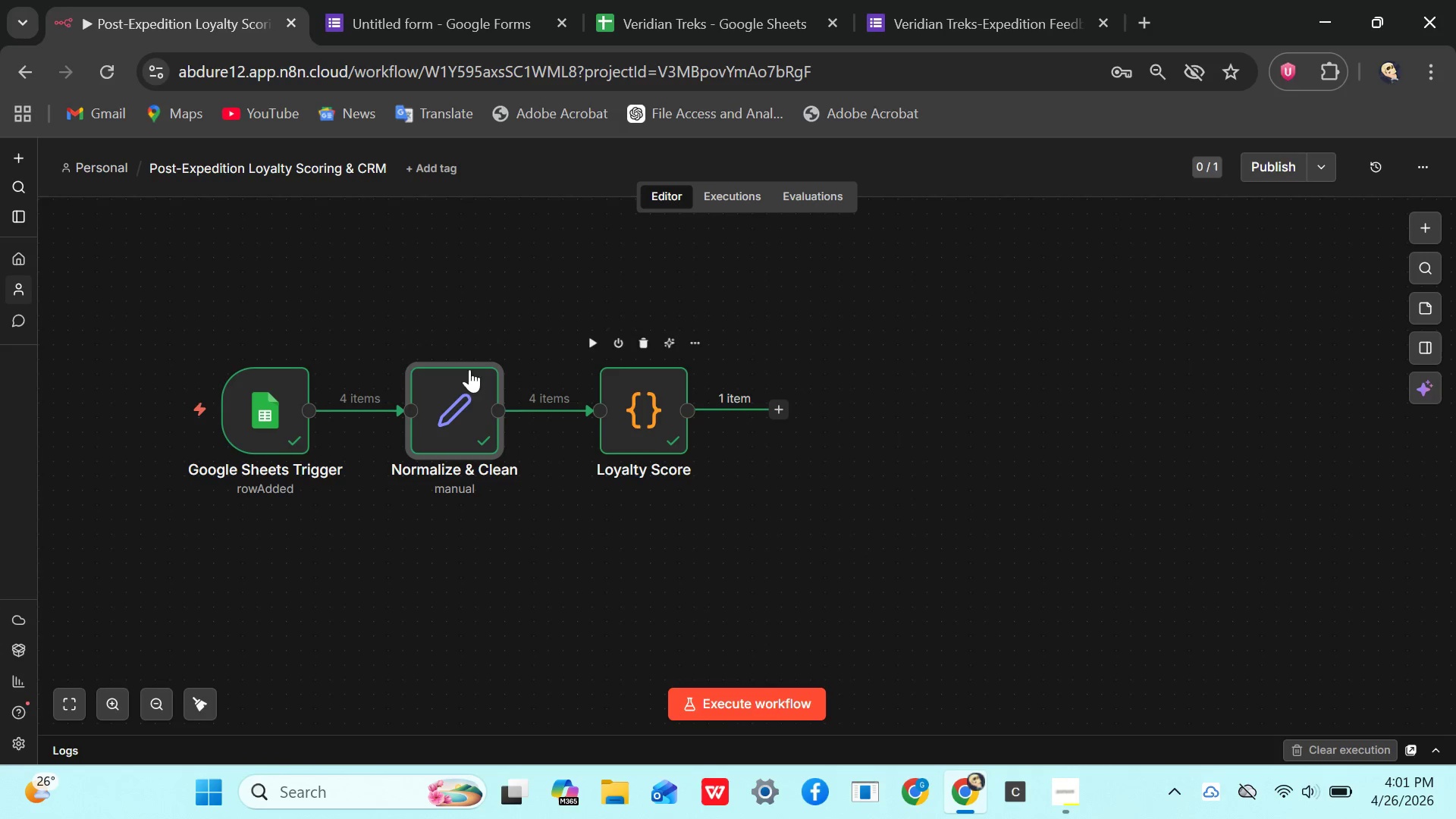 
double_click([259, 424])
 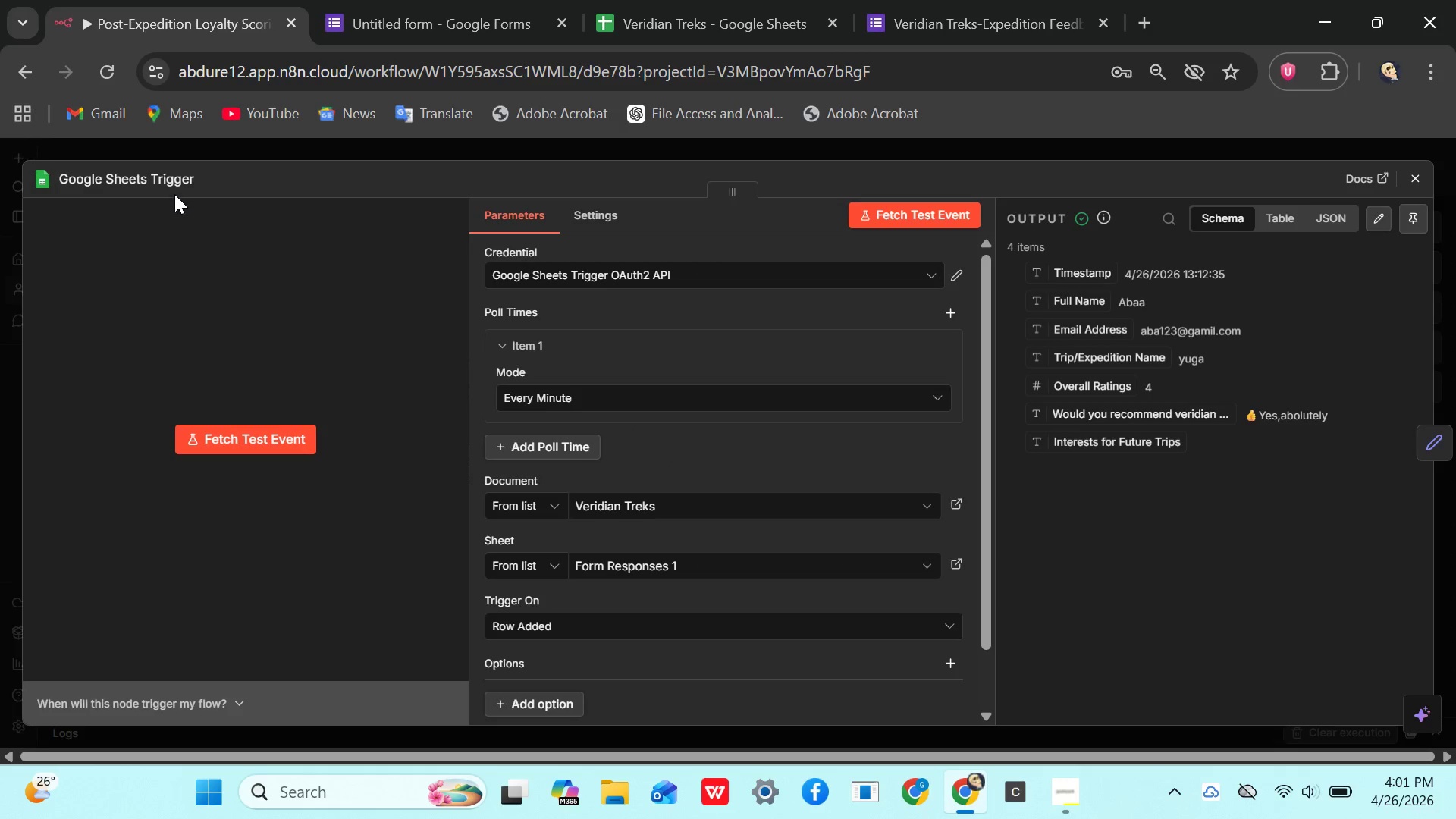 
left_click([174, 179])
 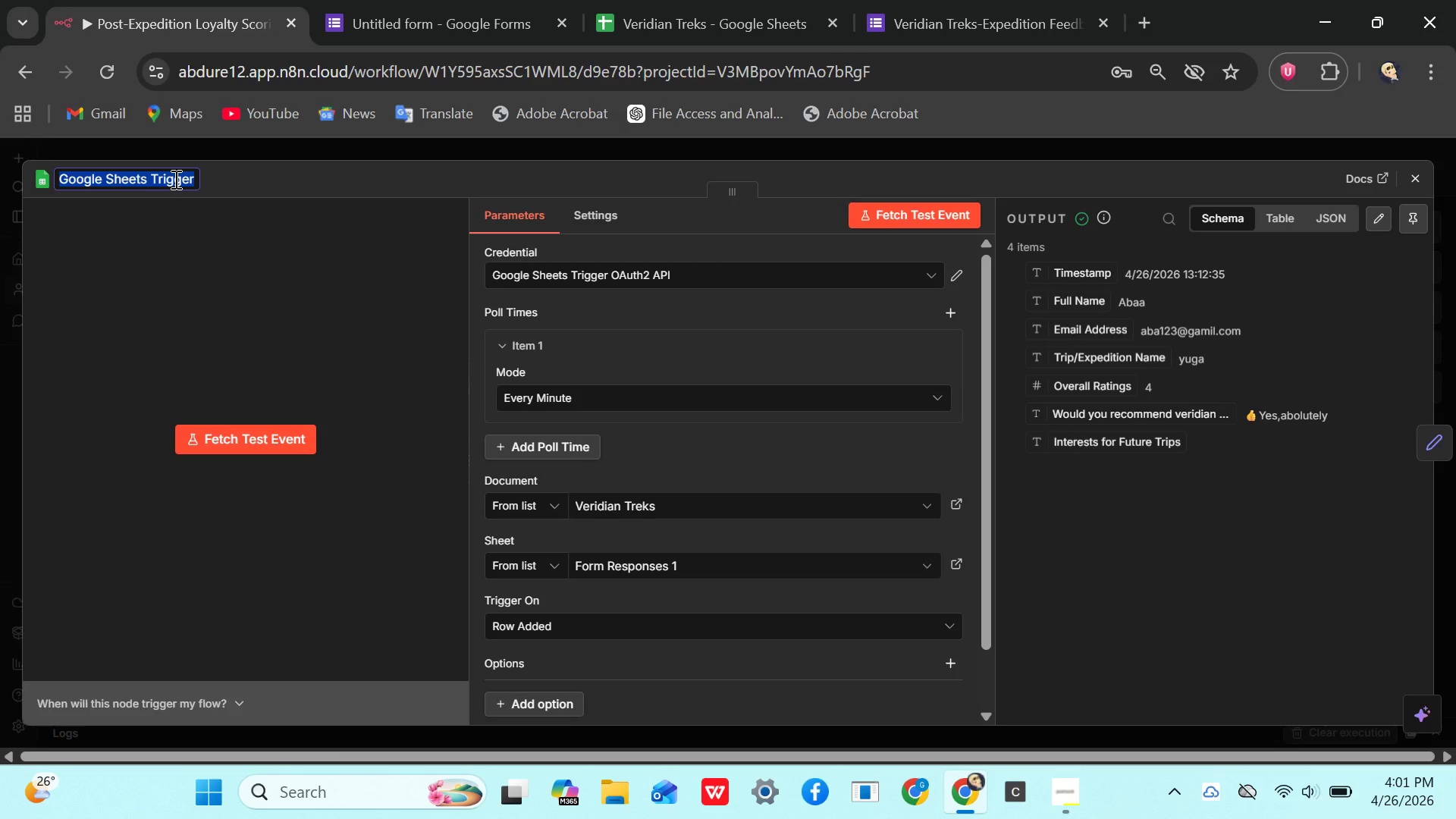 
key(Backspace)
type(FO)
key(Backspace)
type(rom)
key(Backspace)
key(Backspace)
key(Backspace)
key(Backspace)
key(Backspace)
 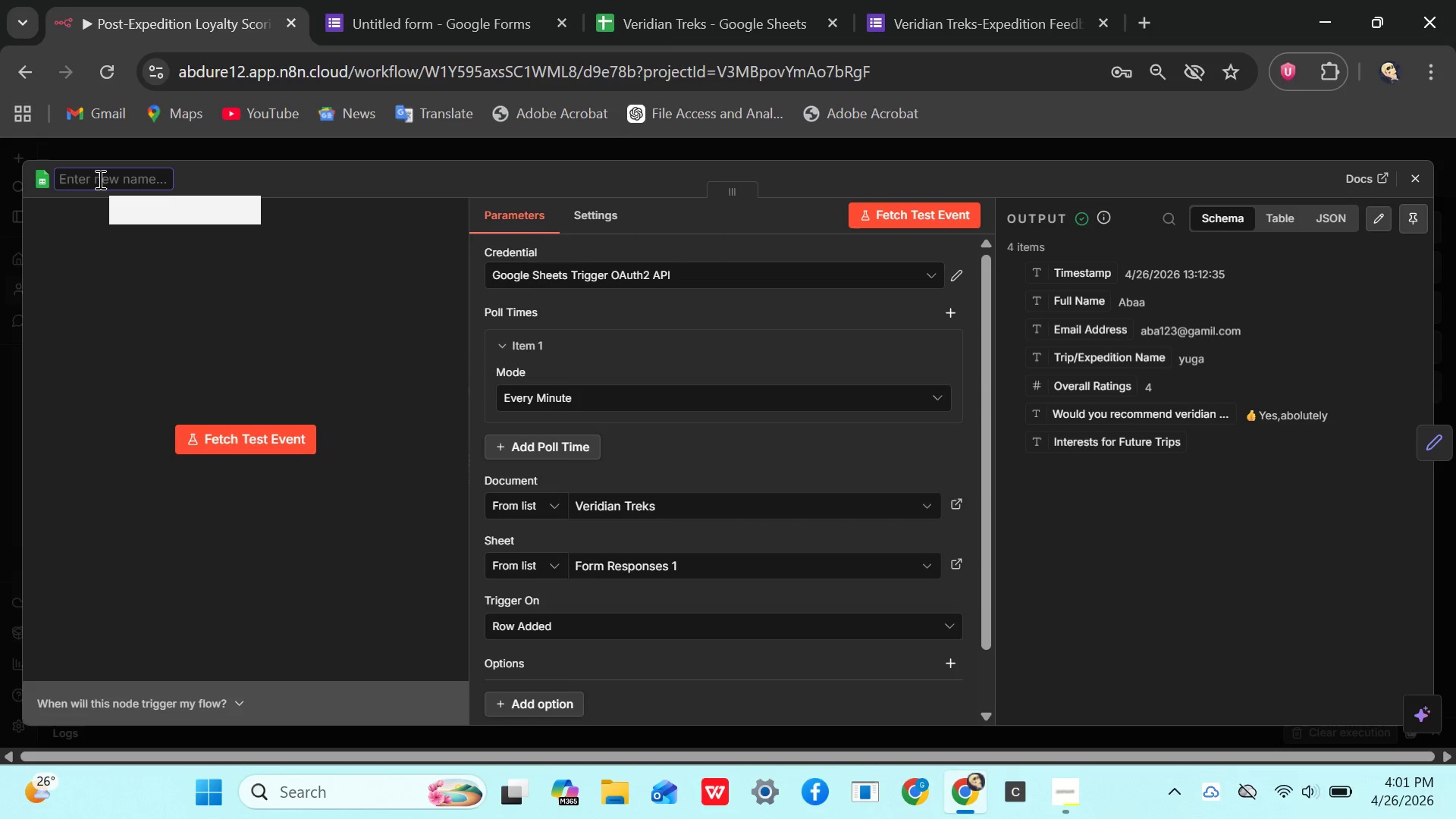 
type(V)
key(Backspace)
type(form )
 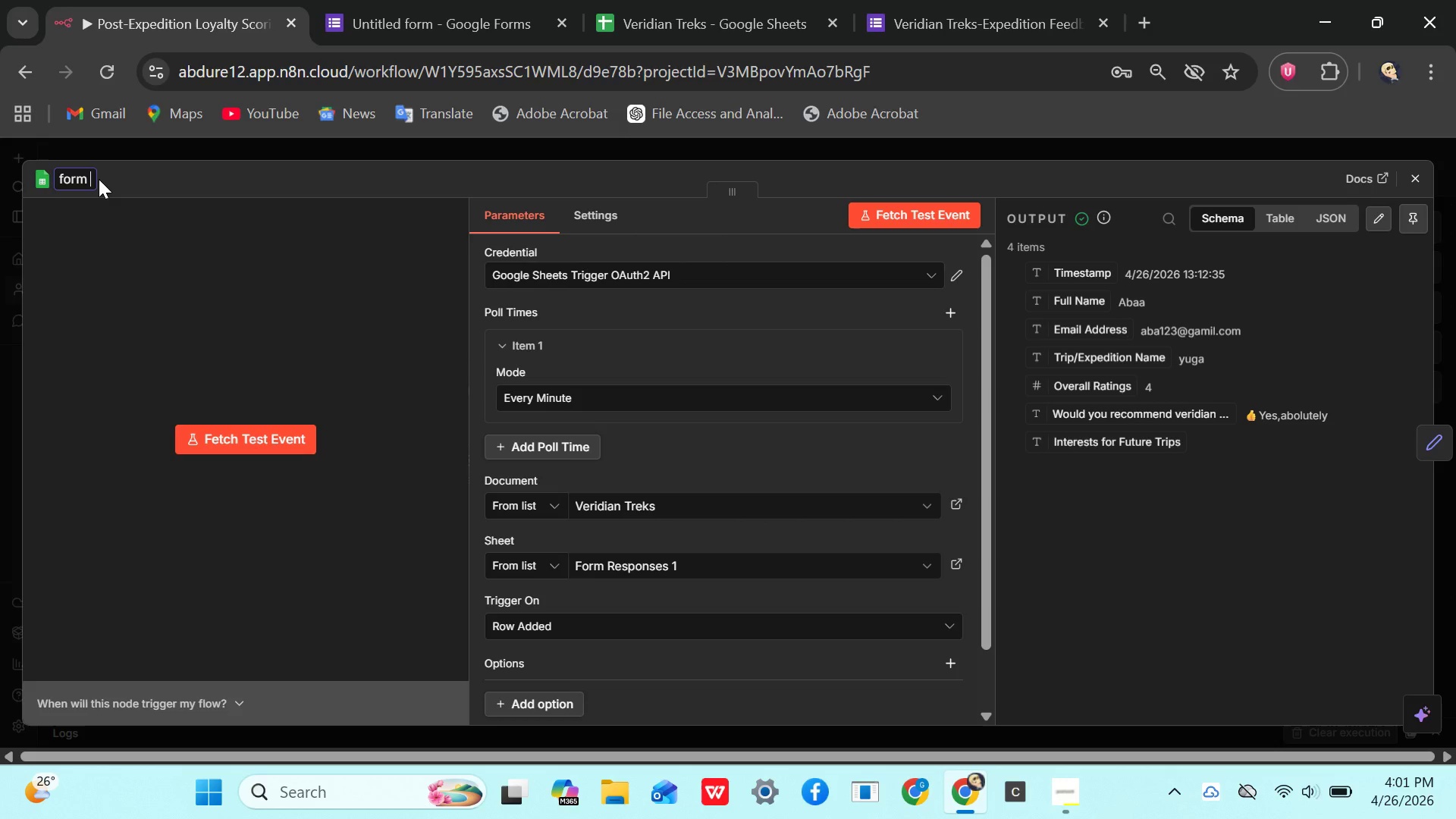 
wait(8.53)
 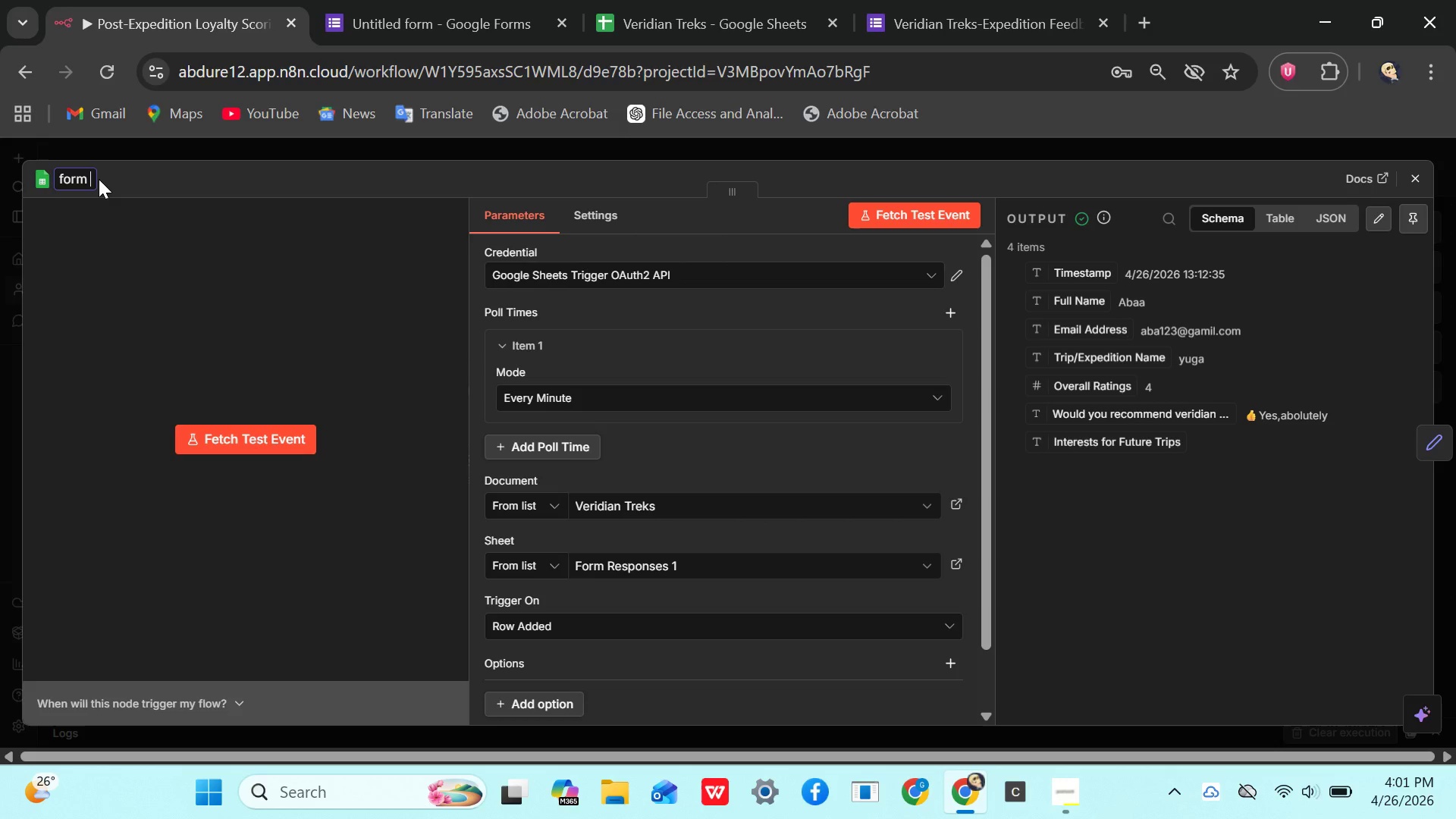 
type(ste)
key(Backspace)
key(Backspace)
type(ete)
key(Backspace)
type(up)
 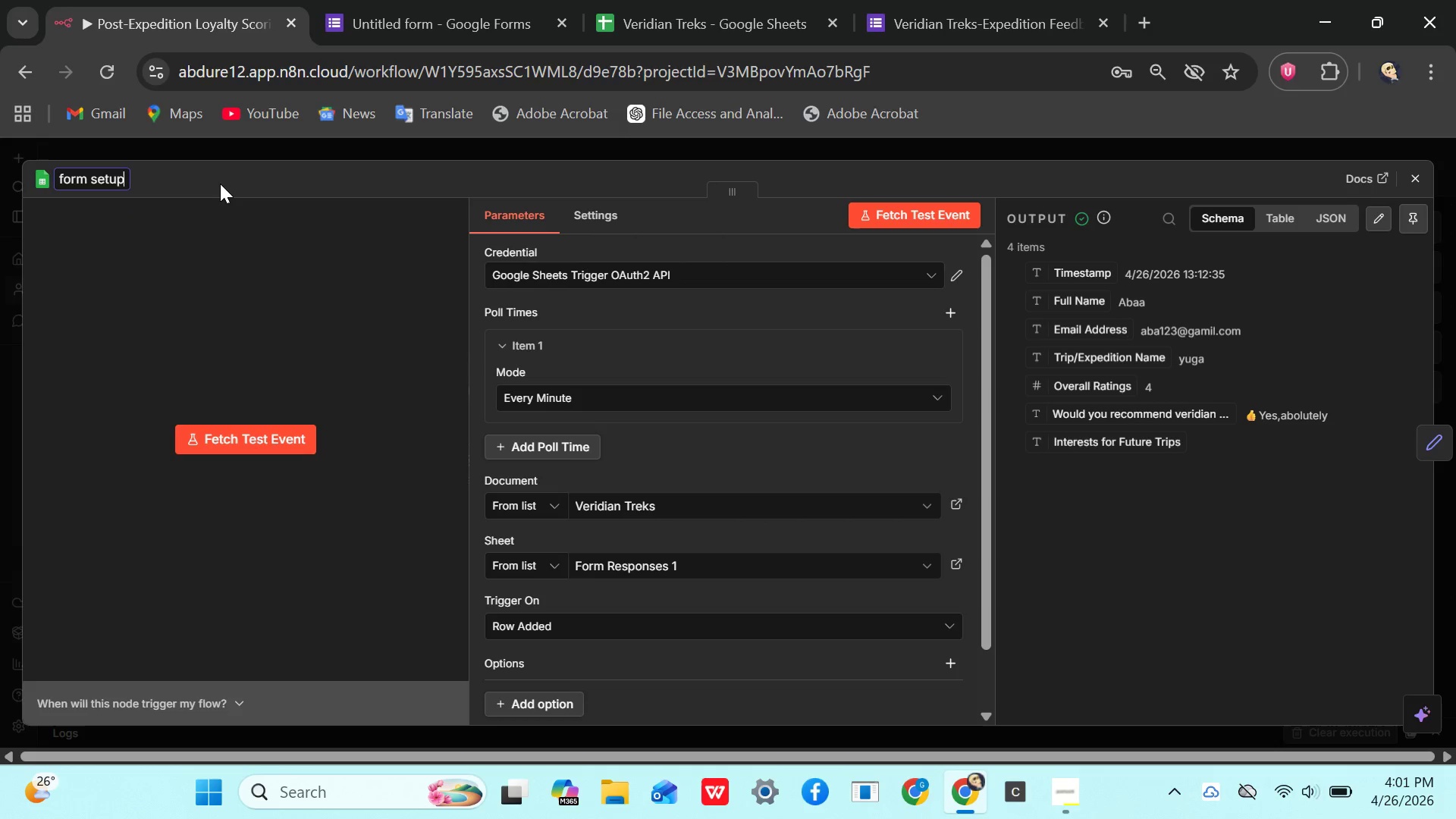 
left_click([220, 184])
 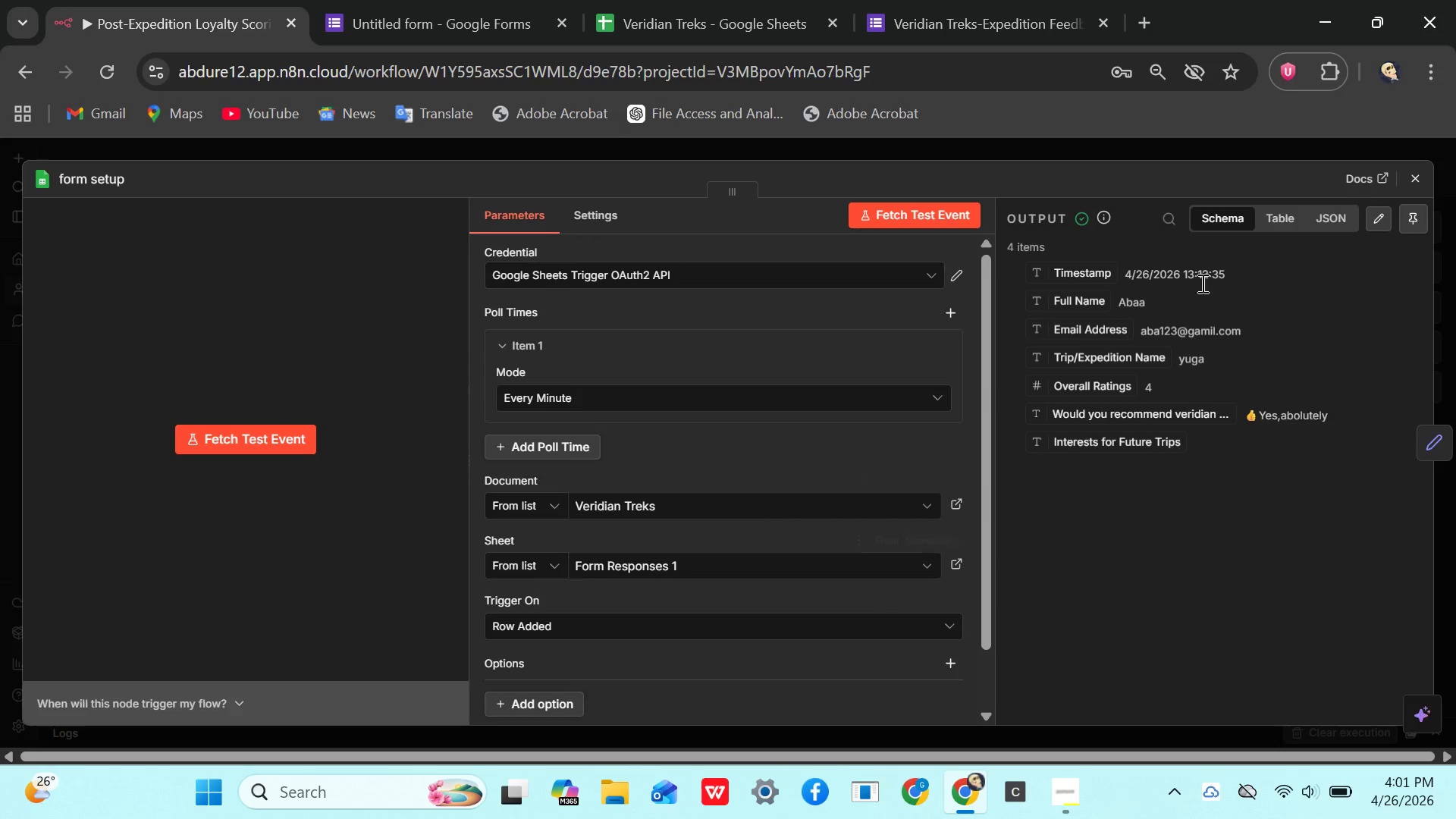 
wait(6.41)
 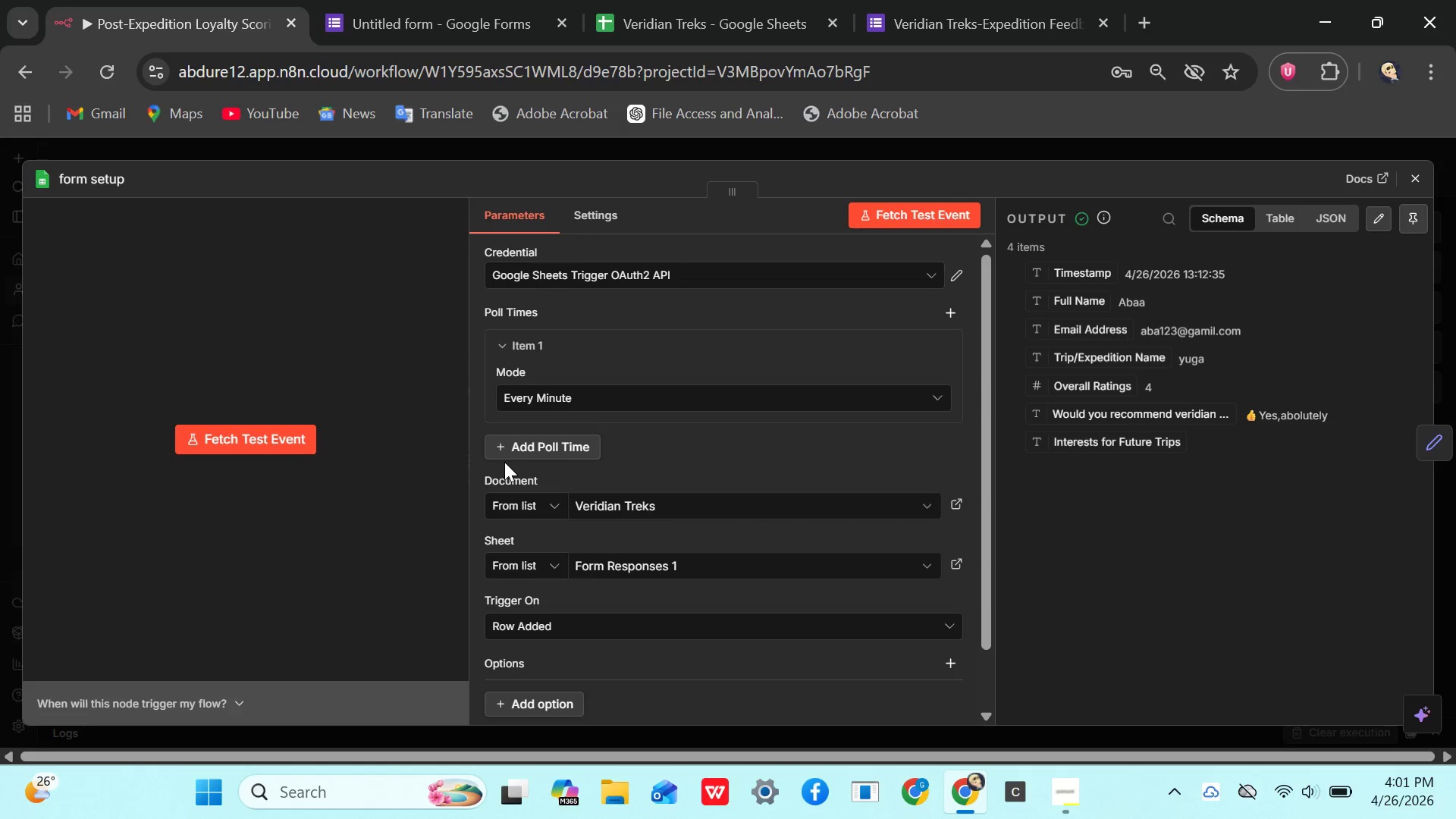 
left_click([948, 221])
 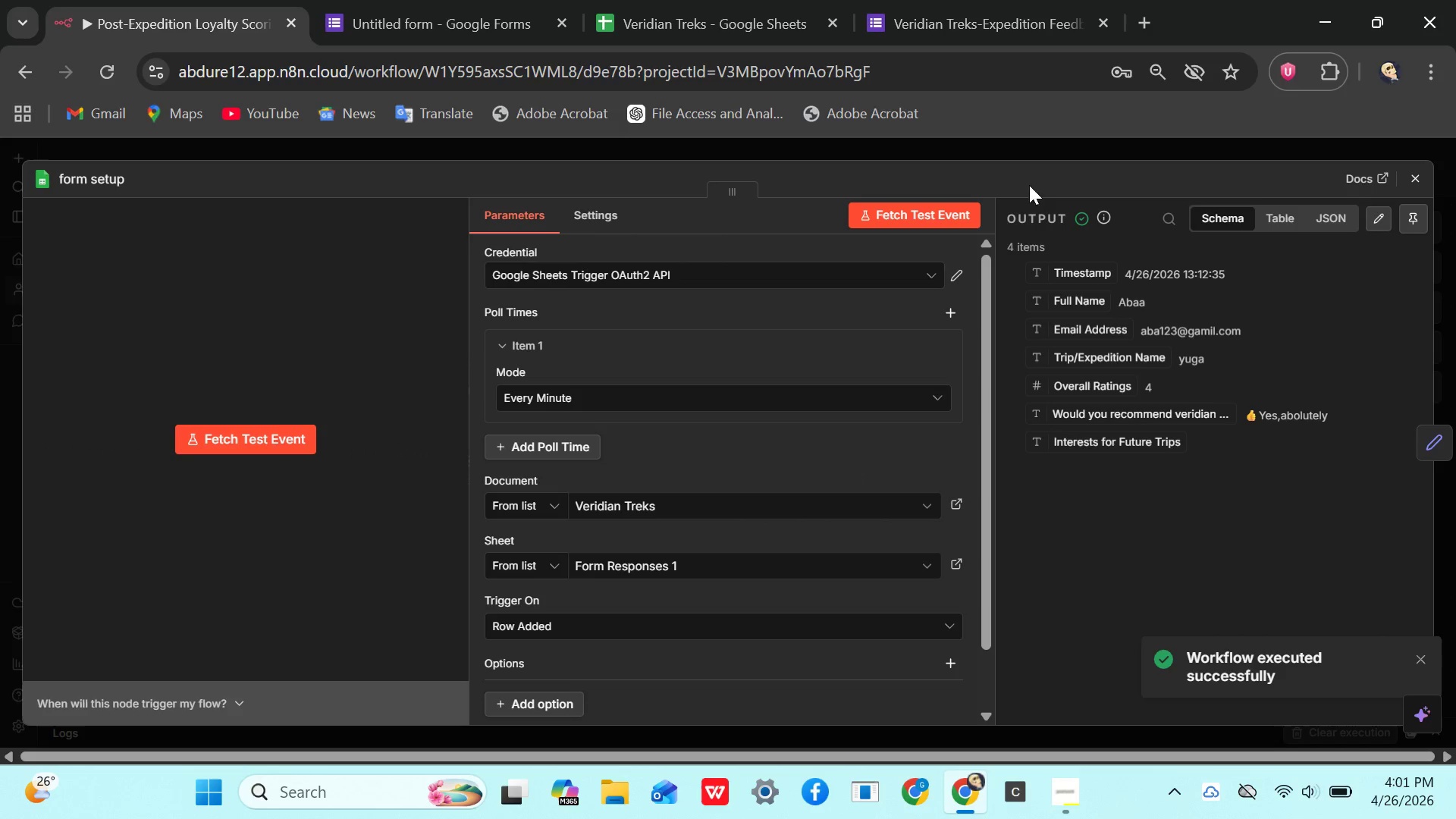 
wait(5.67)
 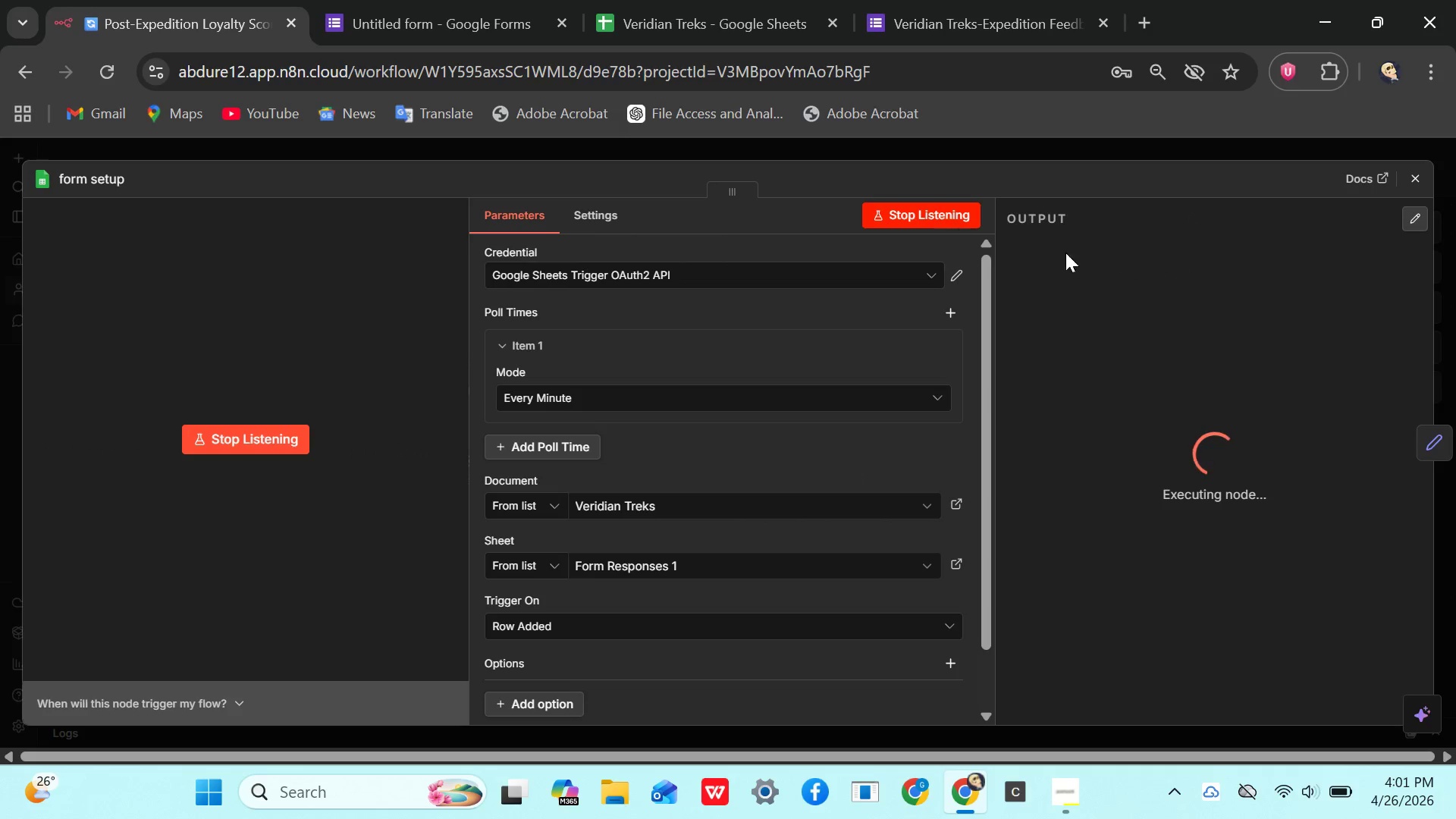 
left_click([1445, 433])
 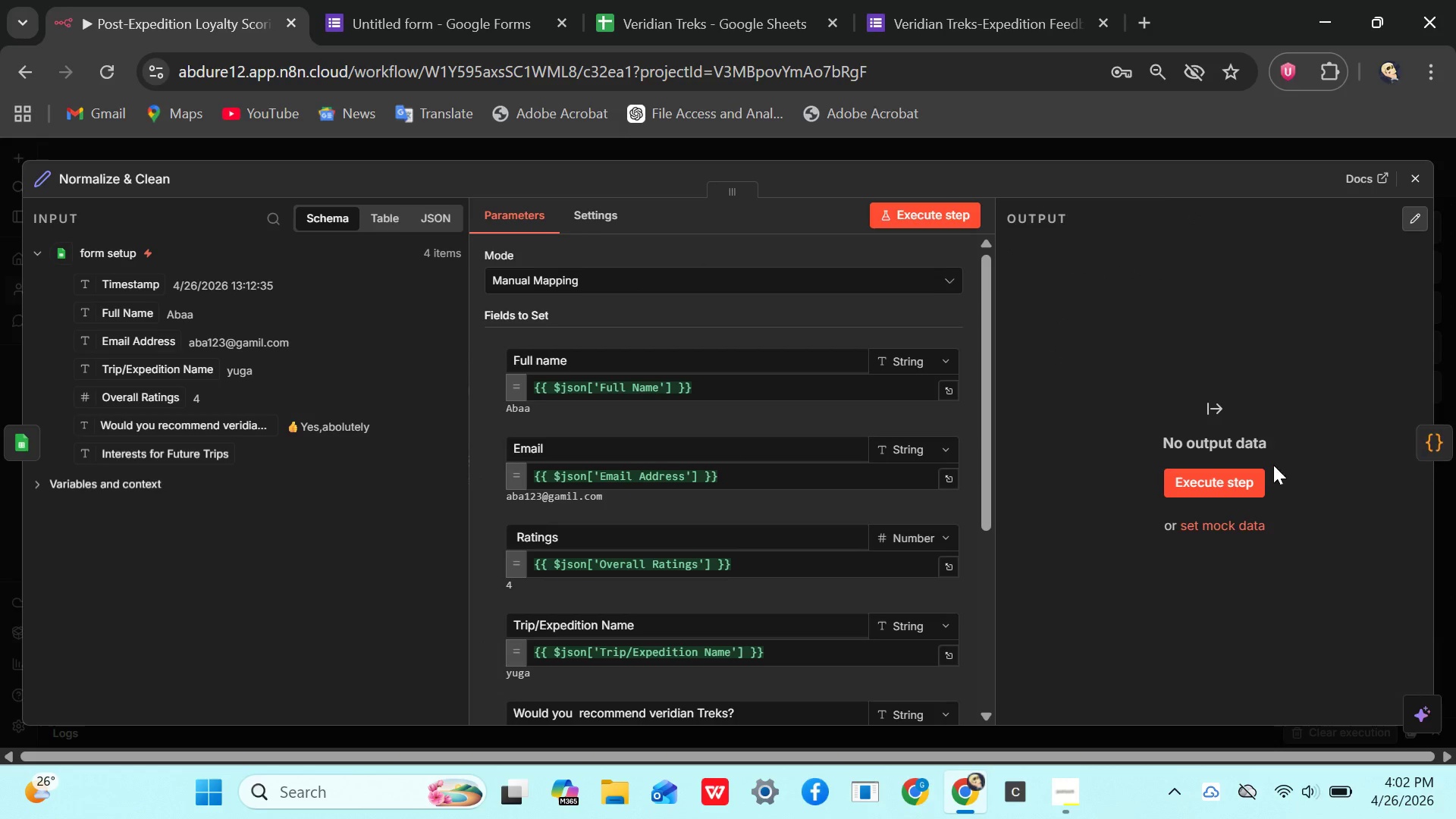 
left_click([1232, 482])
 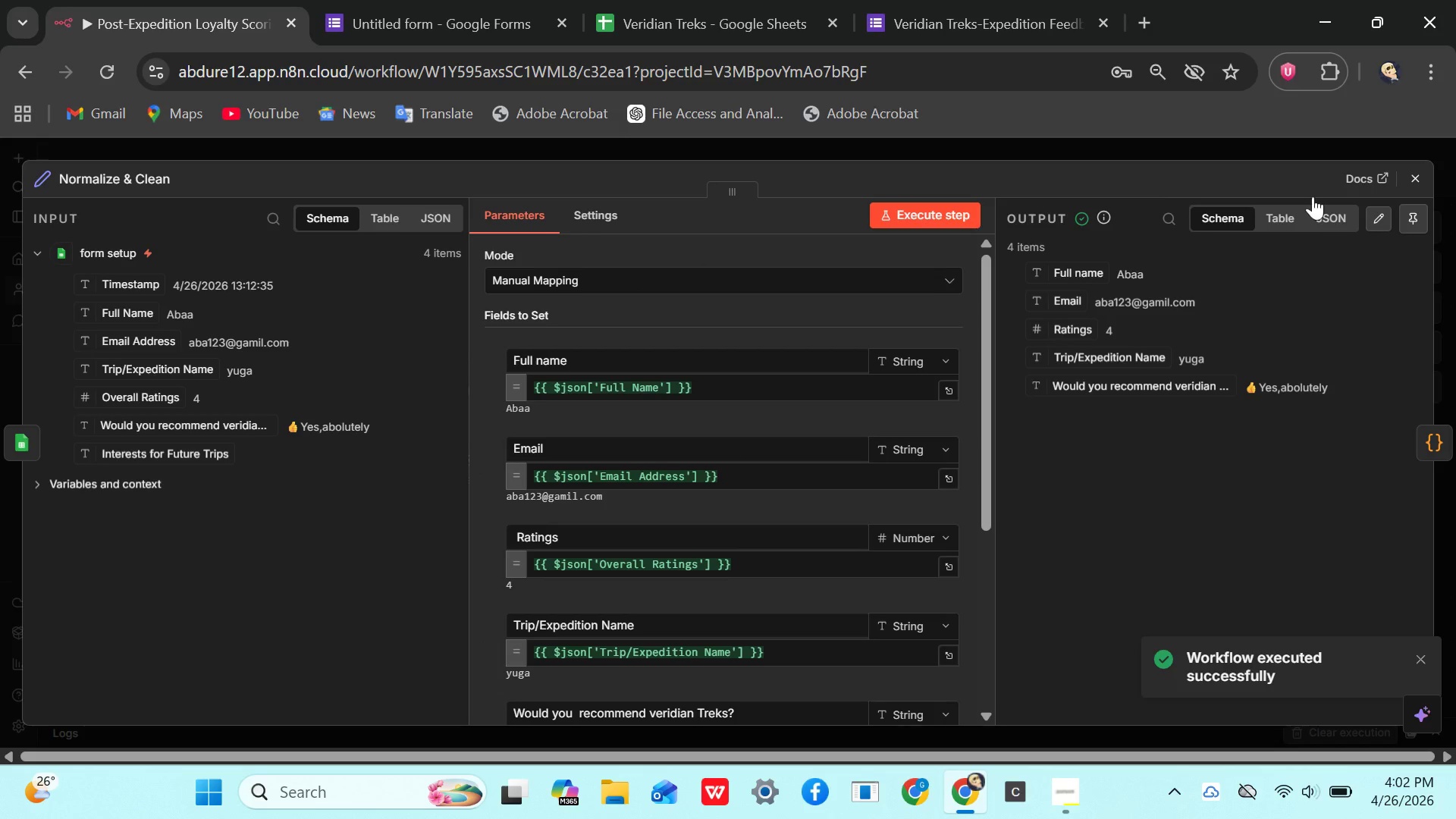 
left_click([1423, 174])
 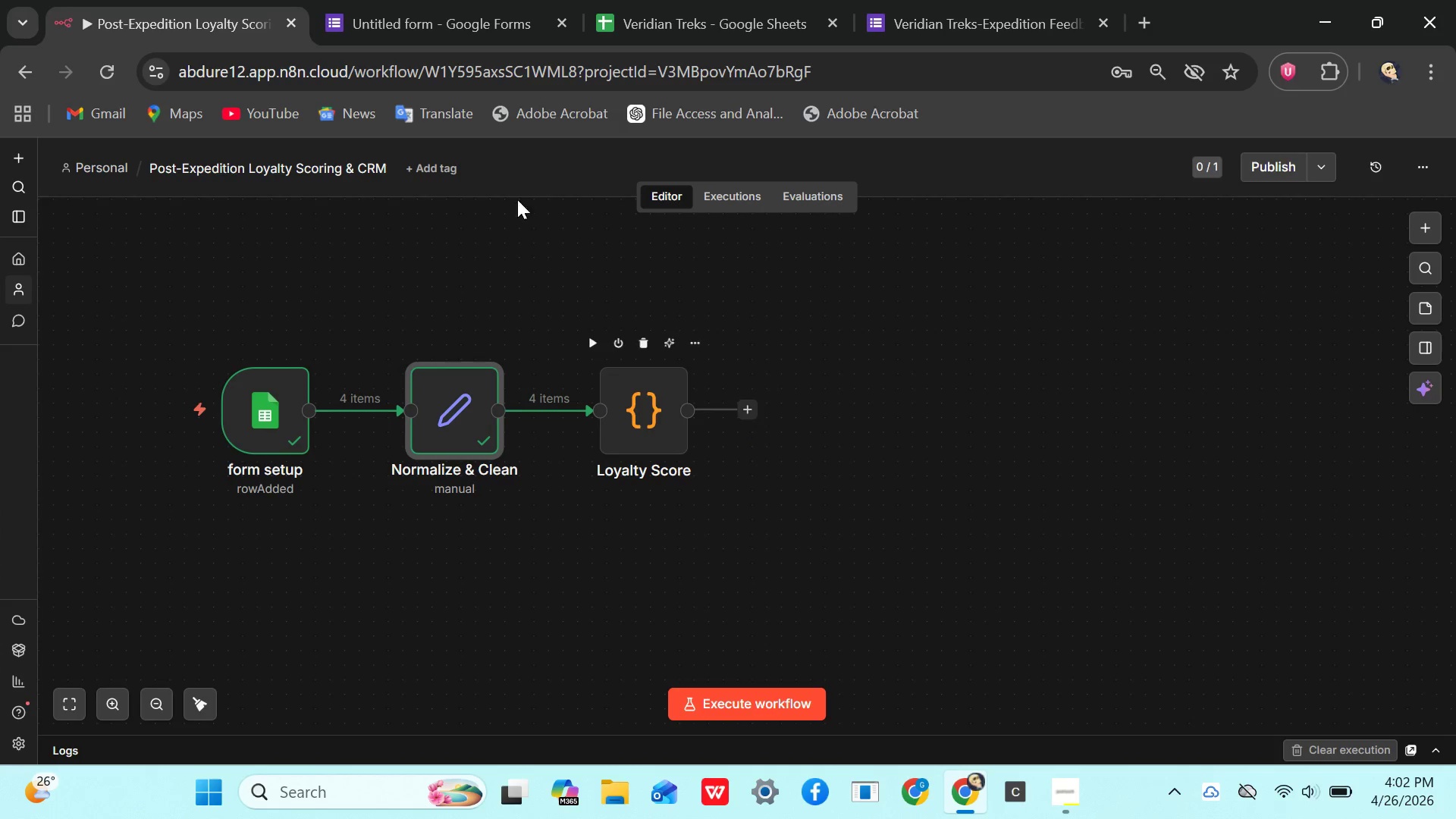 
wait(5.34)
 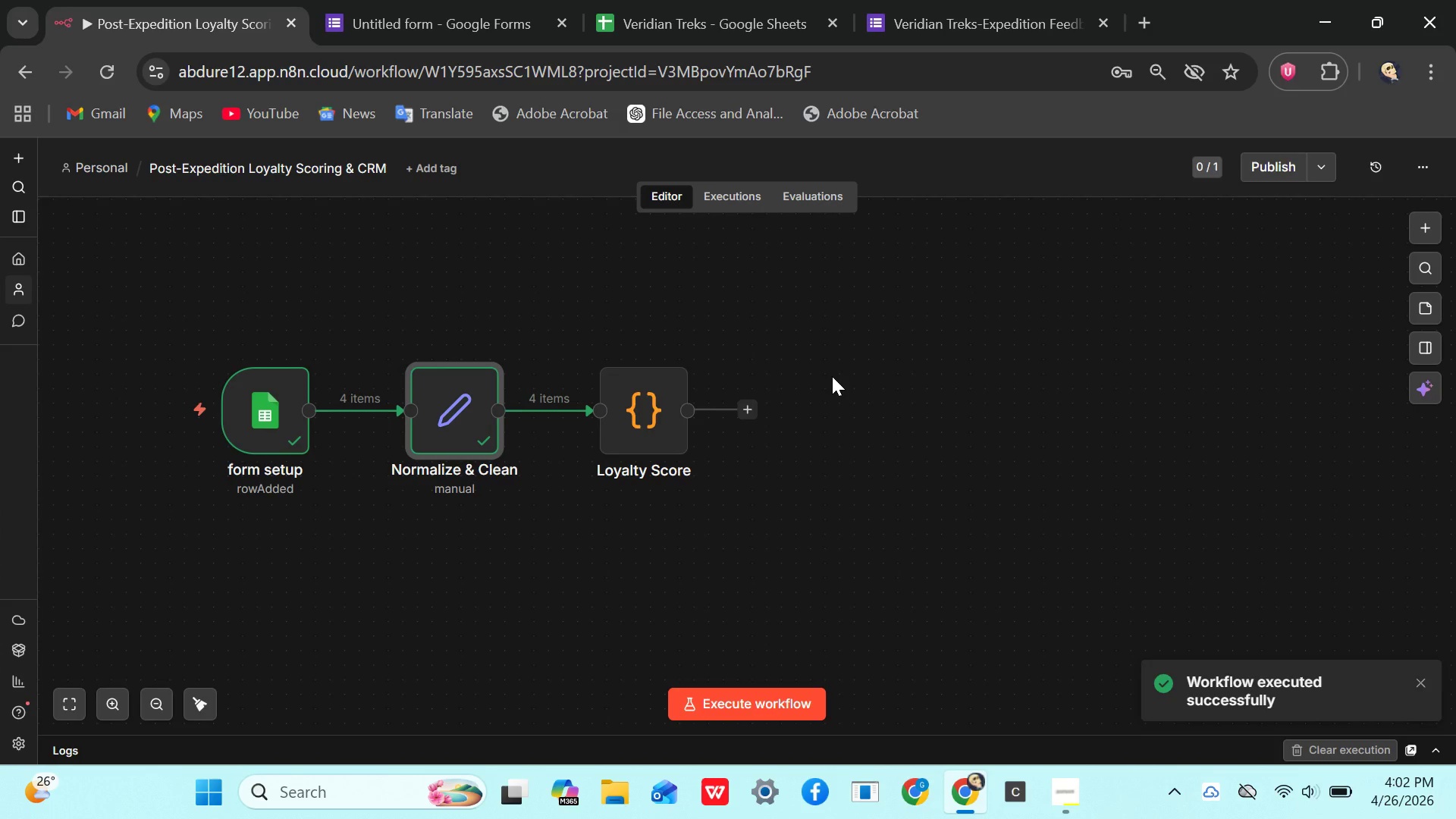 
left_click([379, 17])
 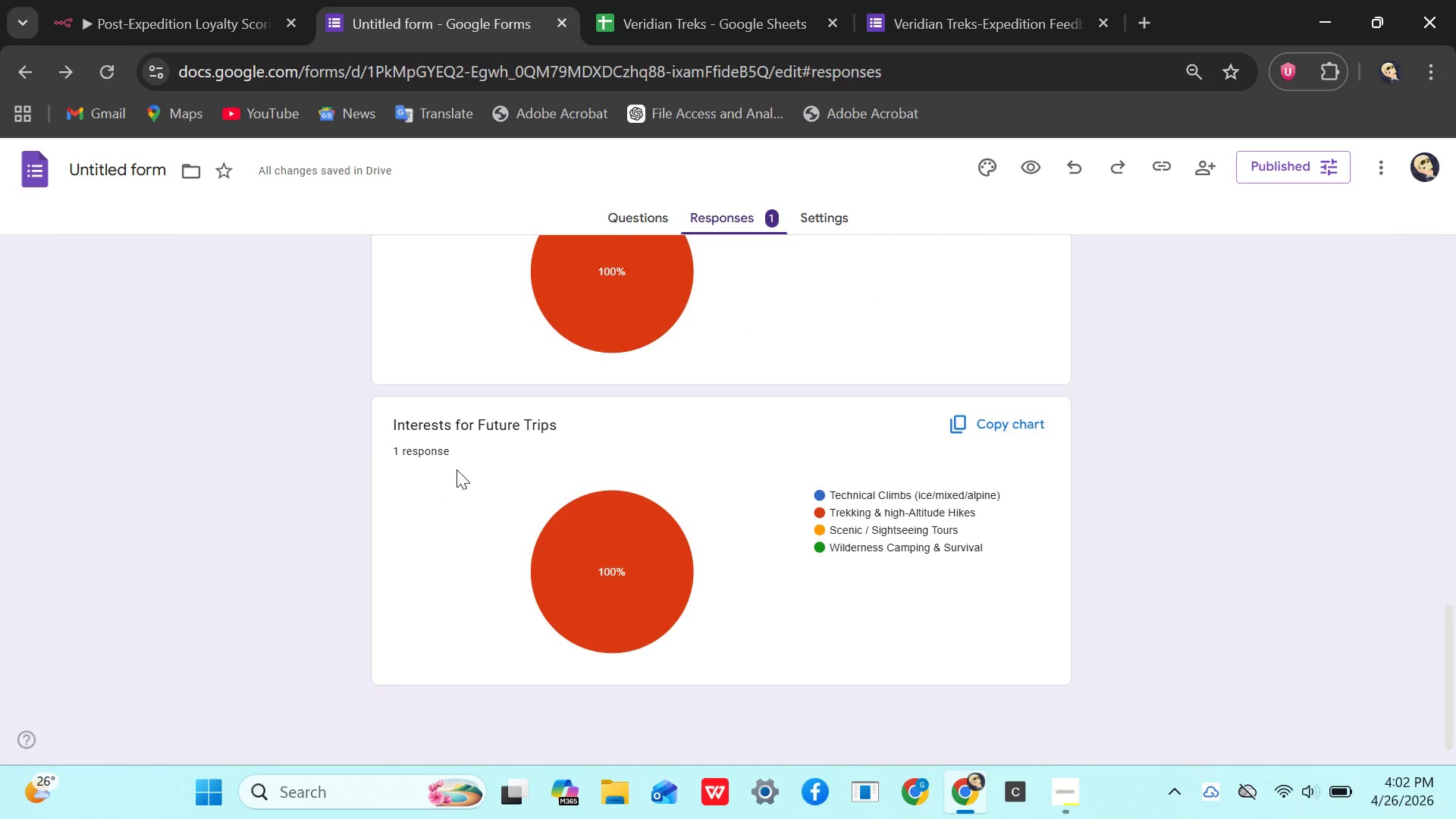 
wait(5.86)
 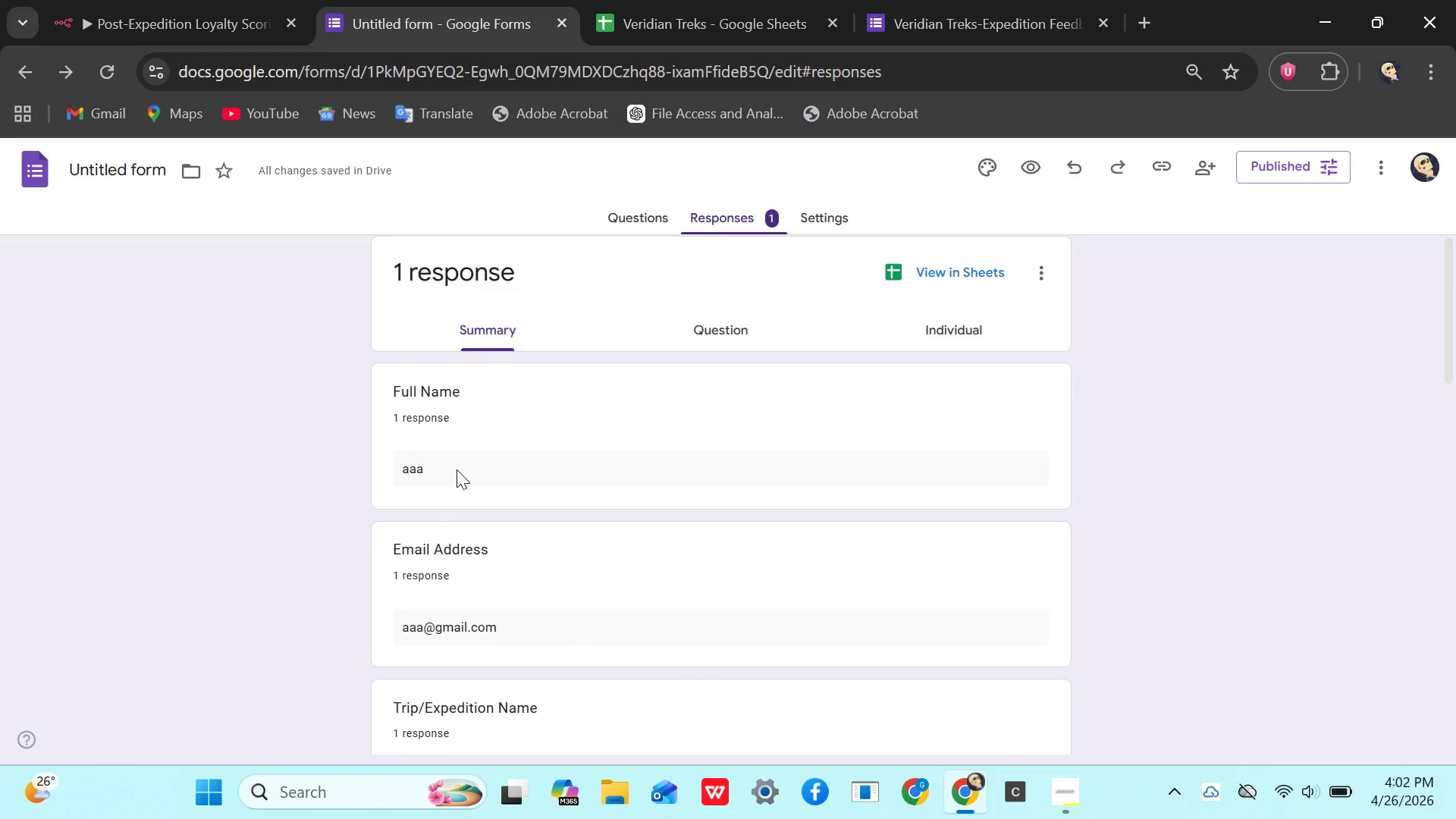 
left_click([661, 20])
 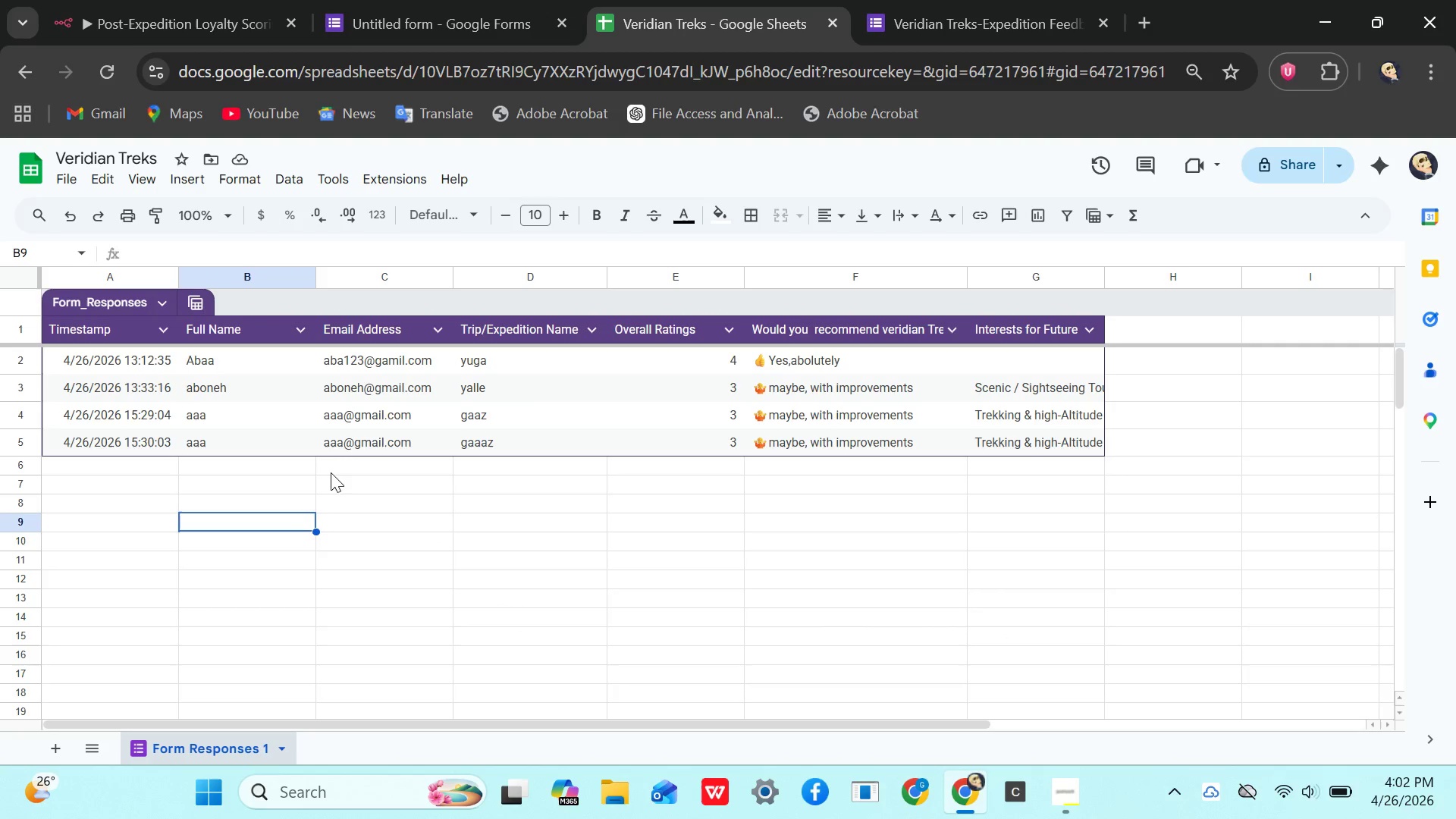 
left_click([341, 488])
 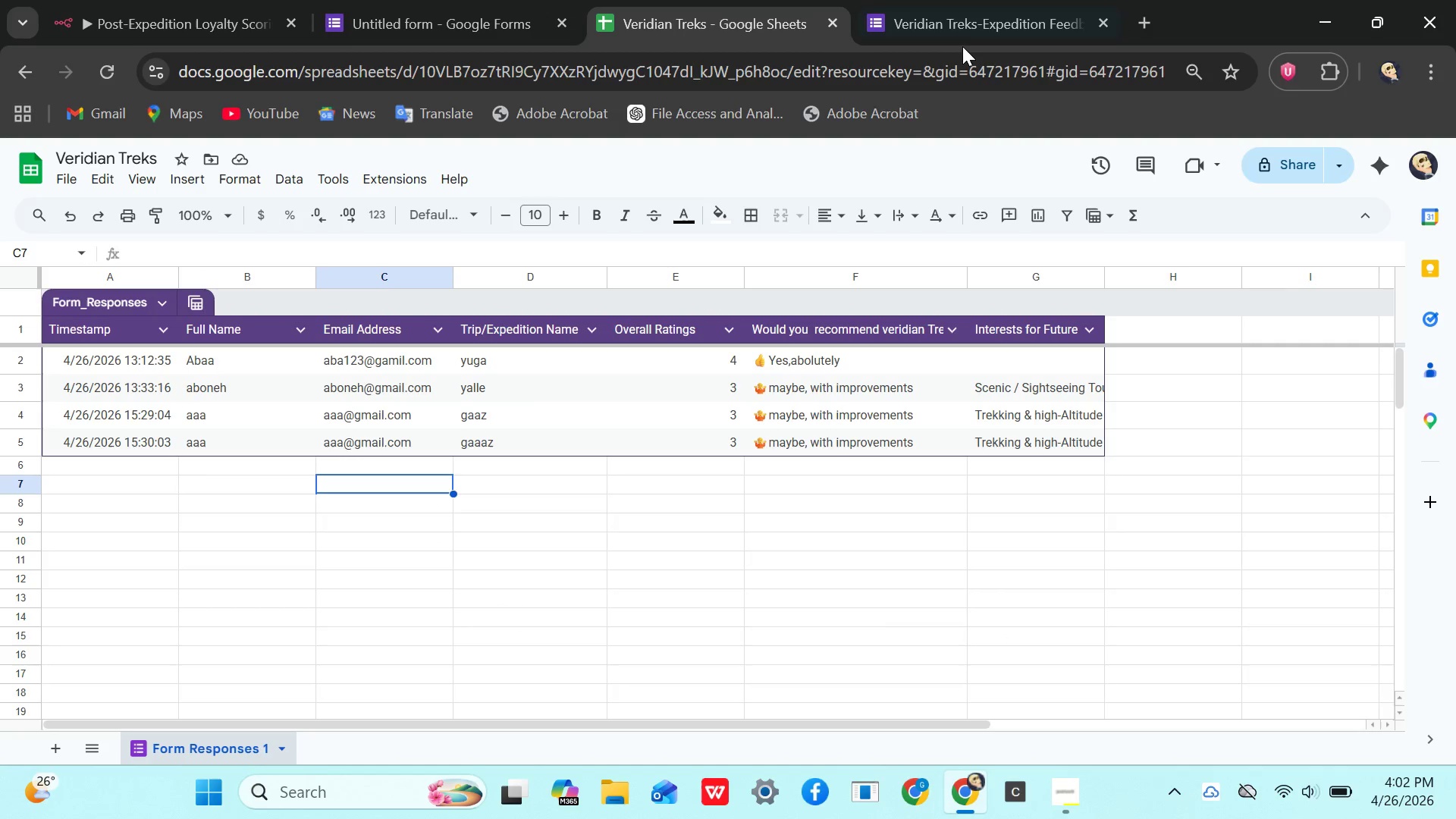 
left_click([959, 27])
 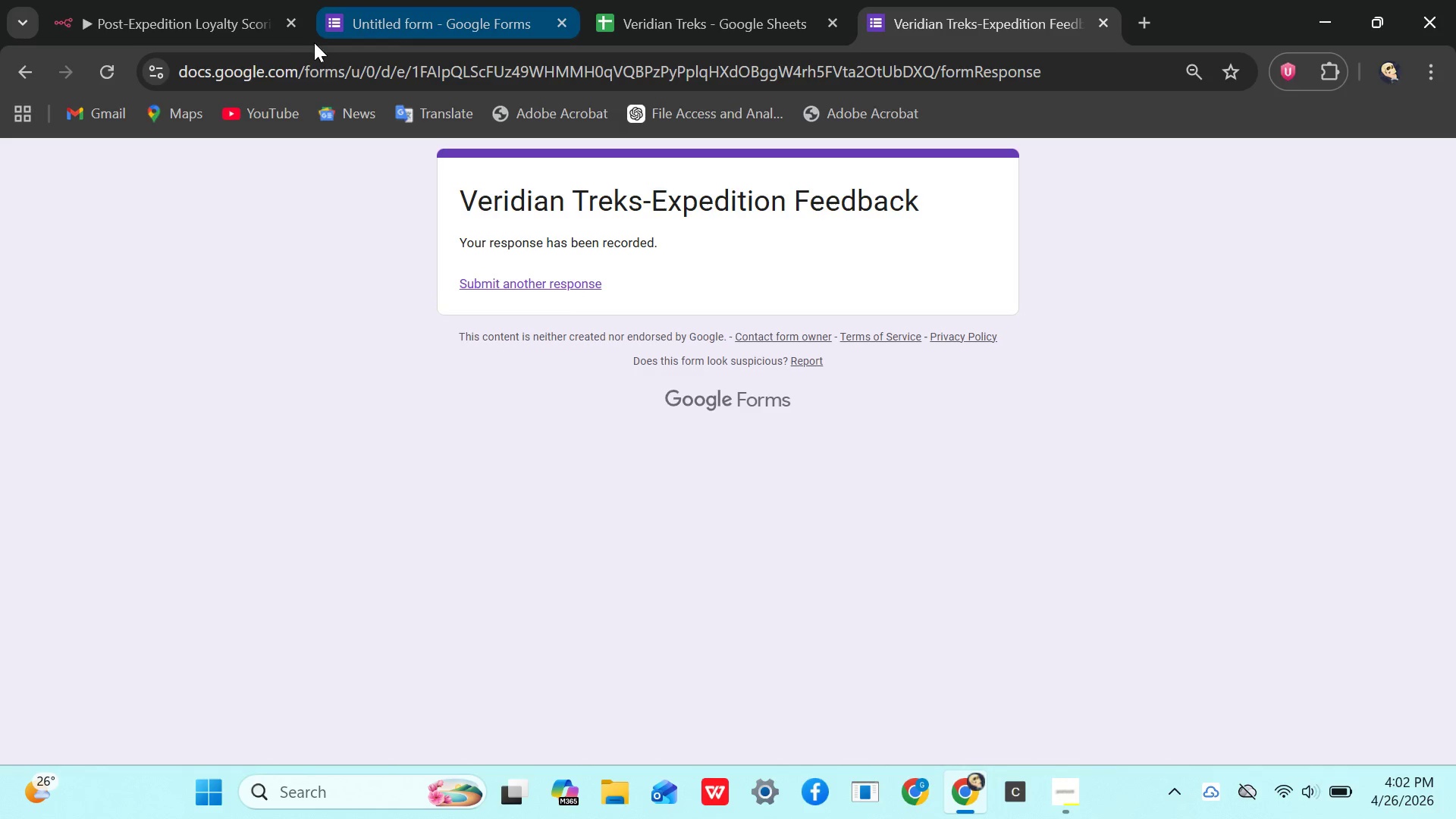 
left_click([196, 17])
 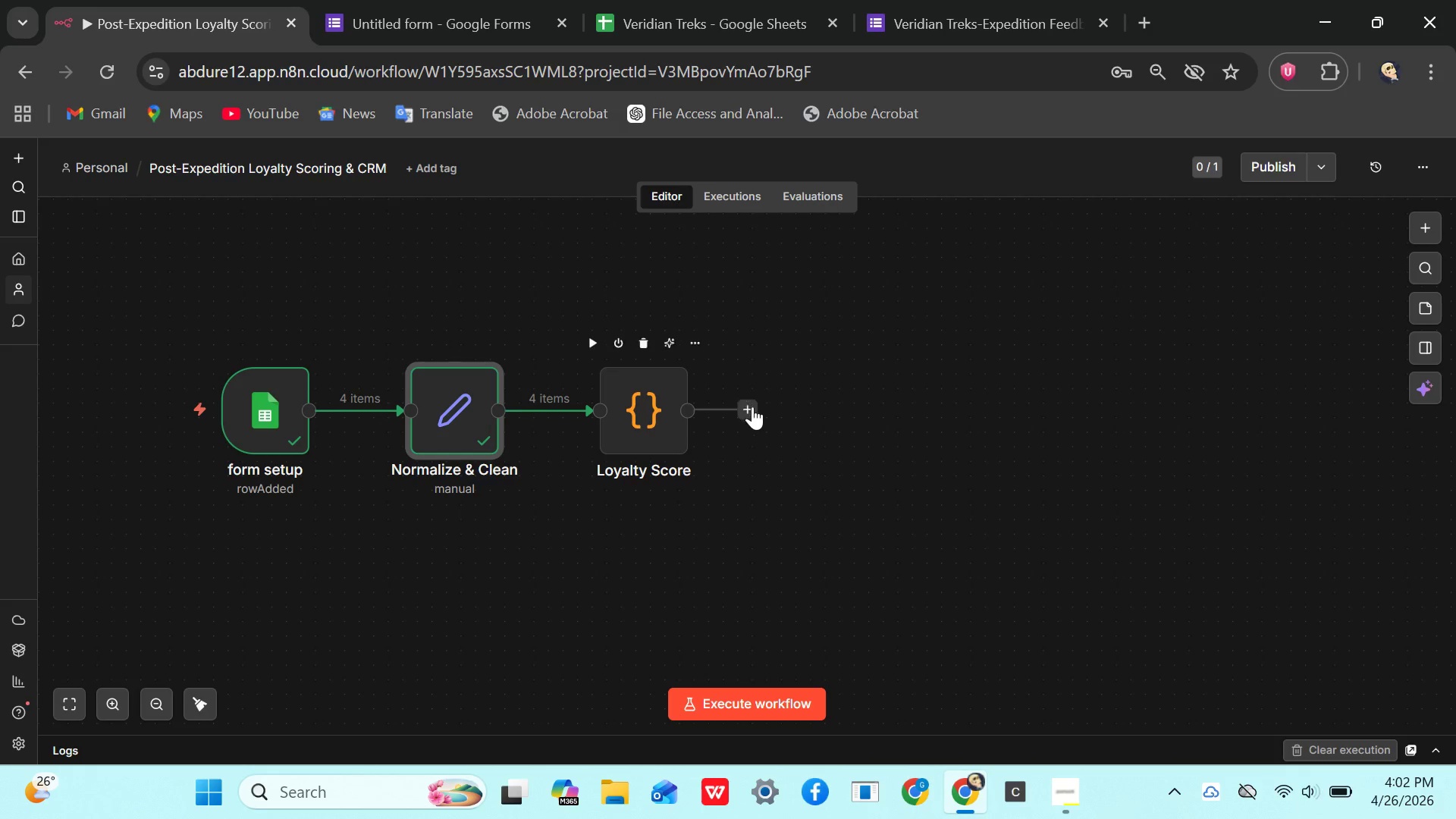 
left_click([752, 407])
 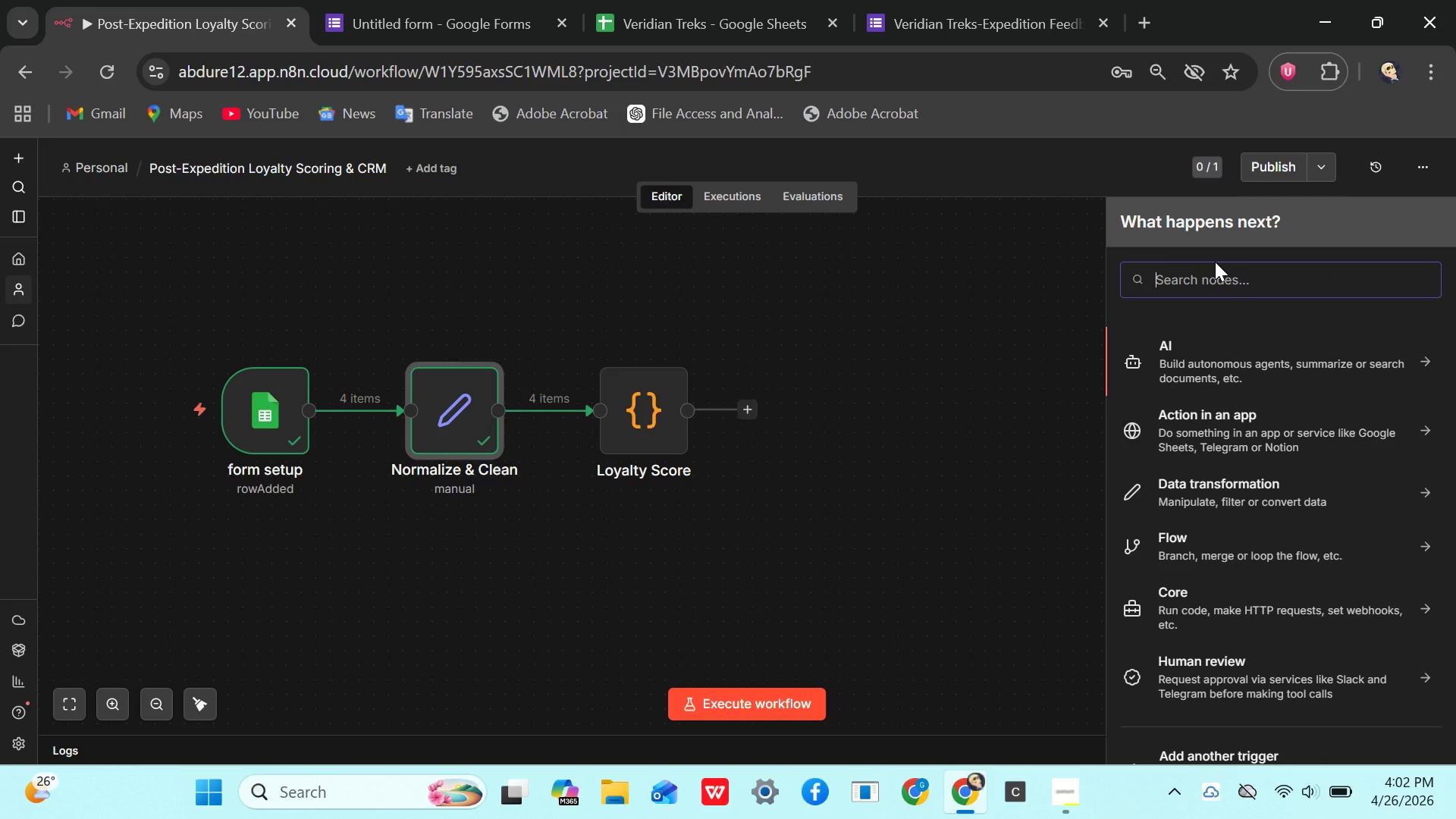 
type(if)
 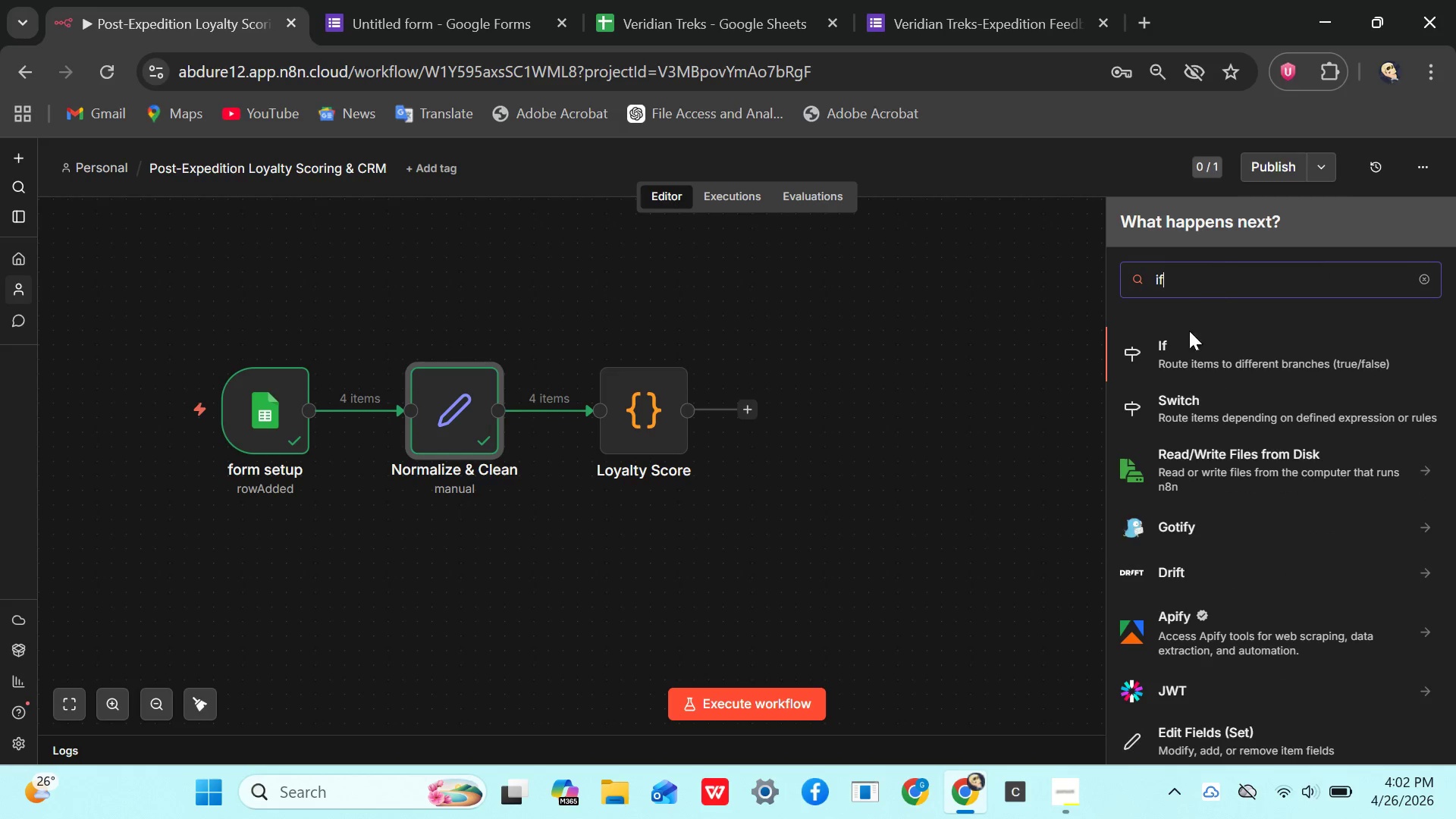 
left_click([1175, 349])
 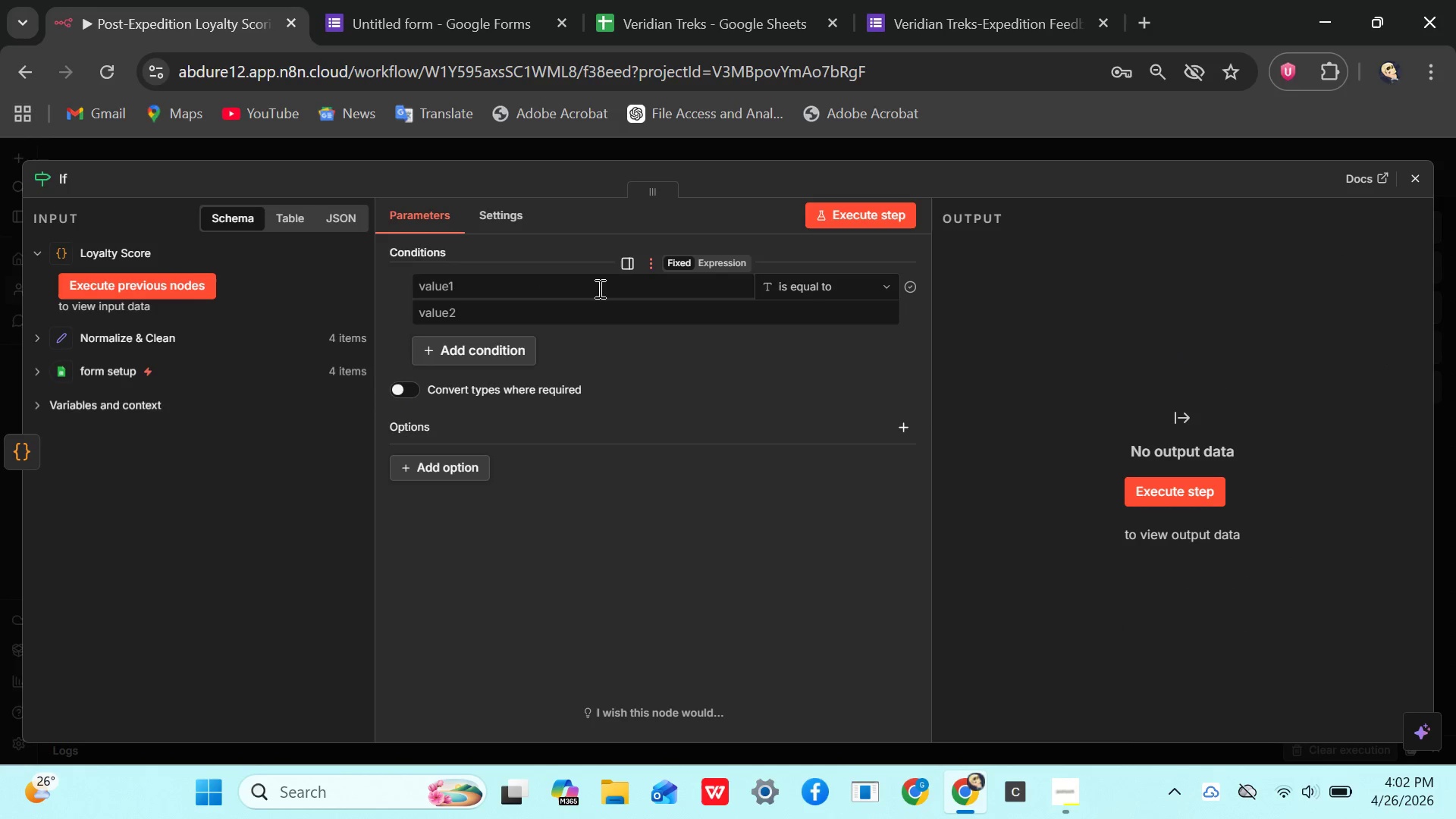 
left_click([485, 286])
 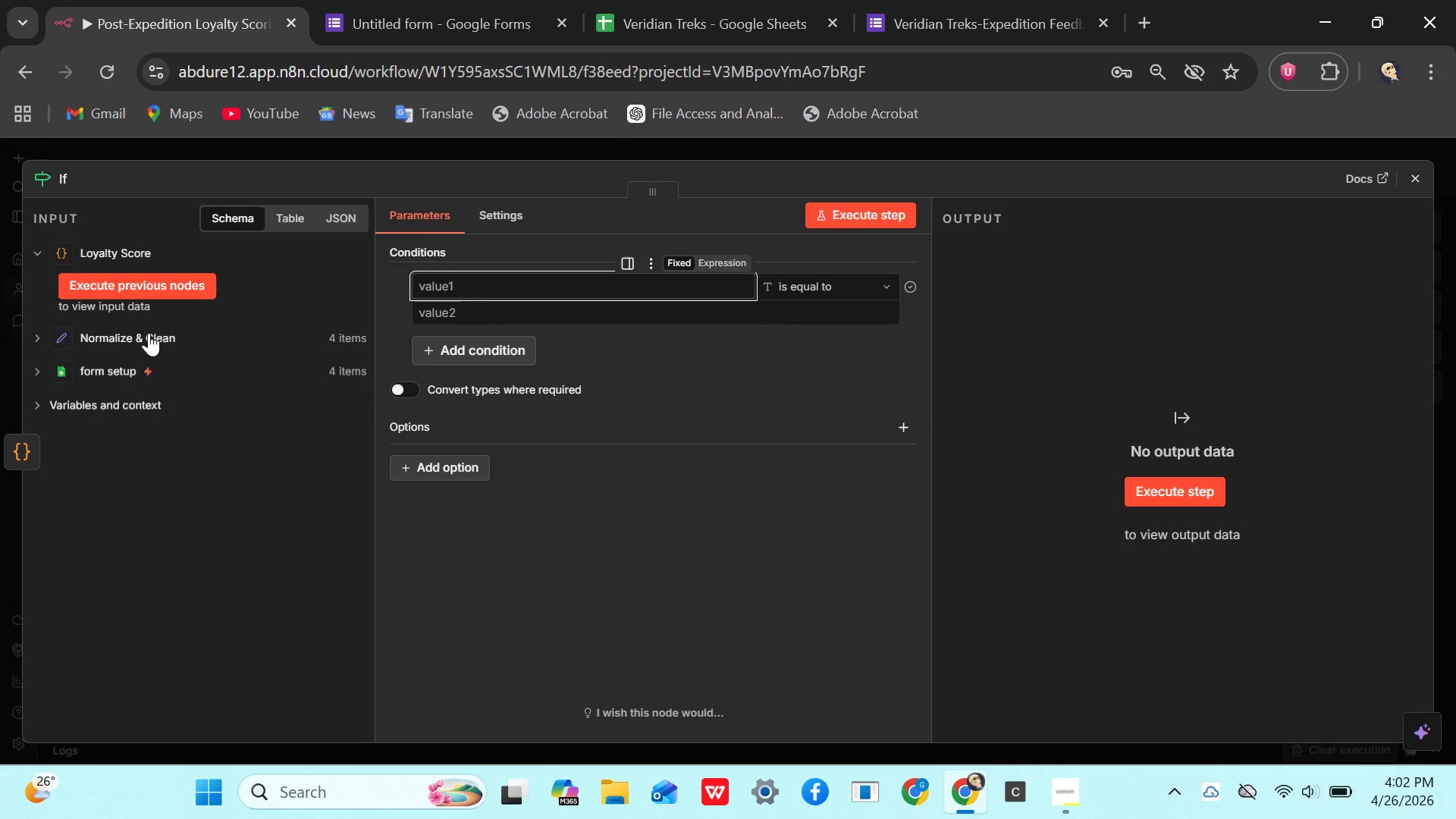 
wait(6.53)
 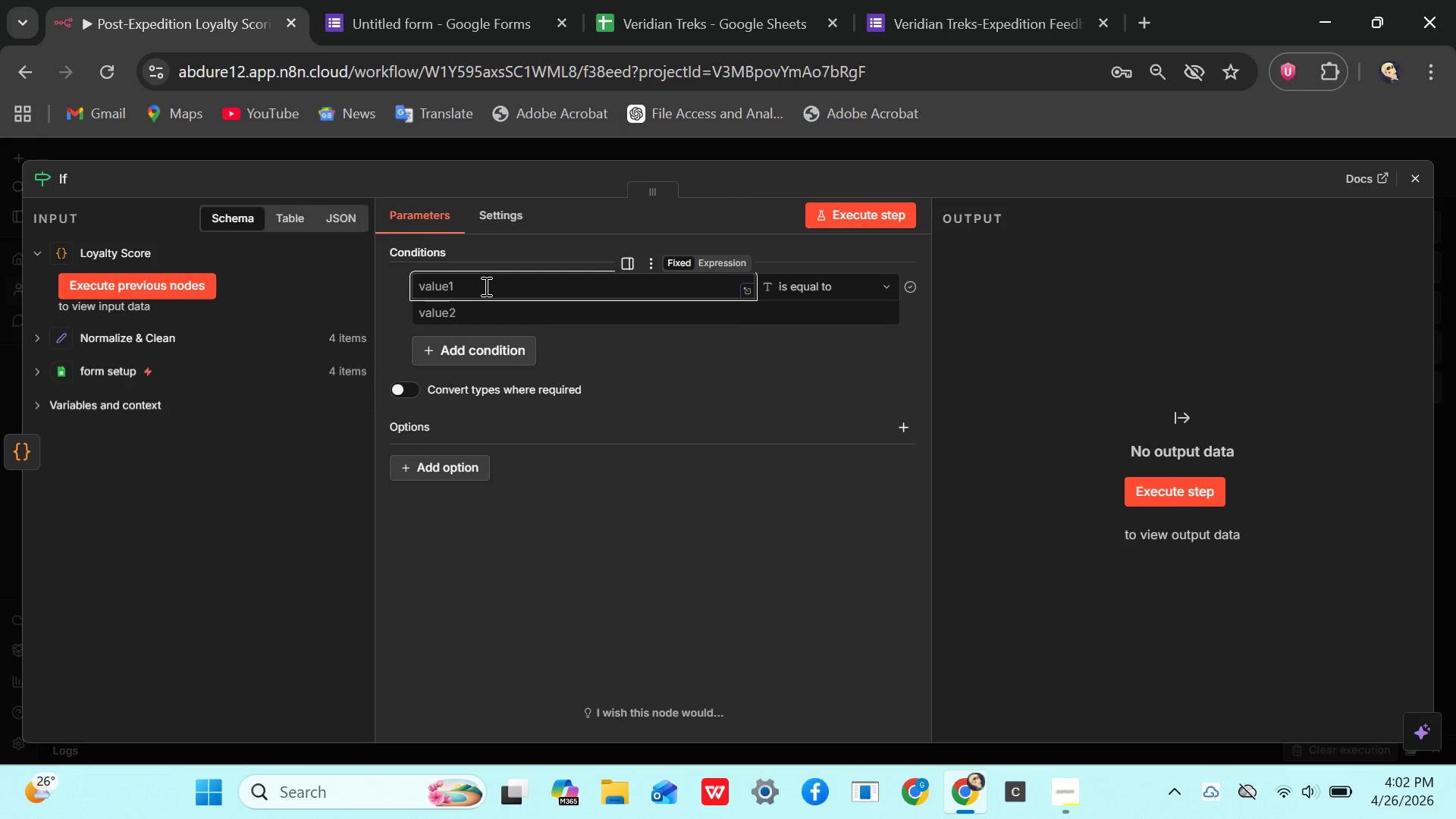 
left_click([109, 253])
 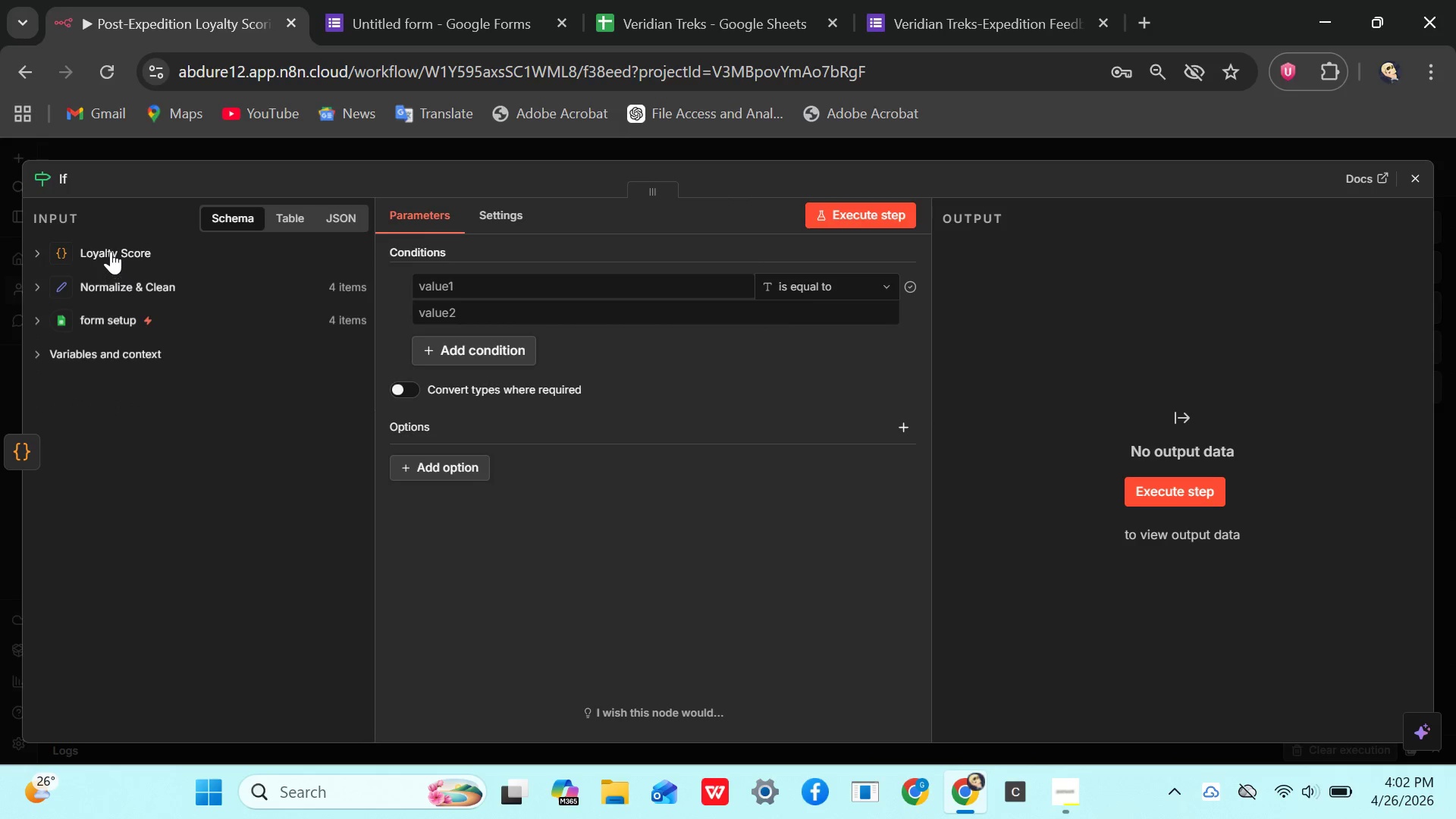 
left_click([111, 249])
 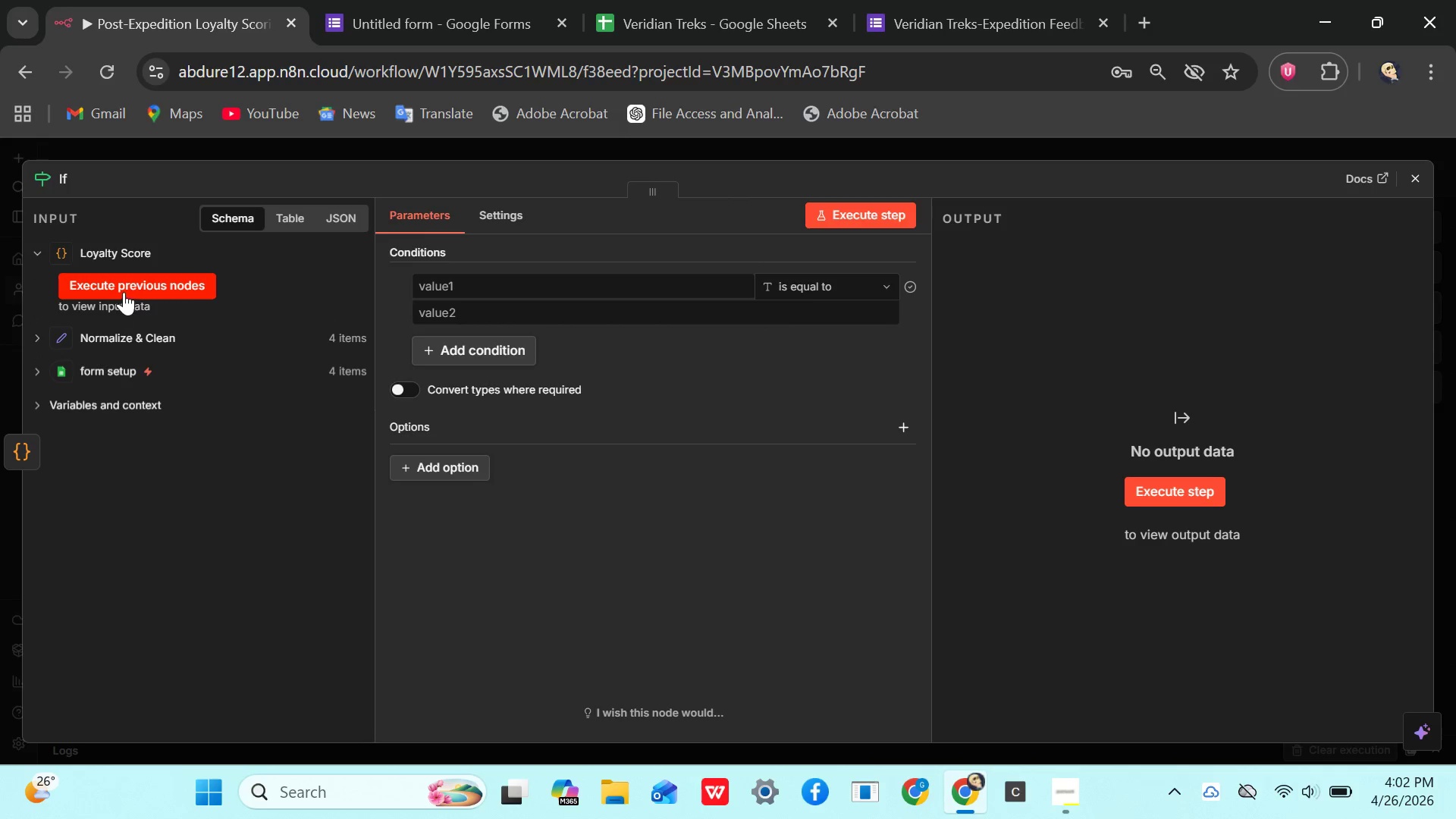 
left_click([133, 279])
 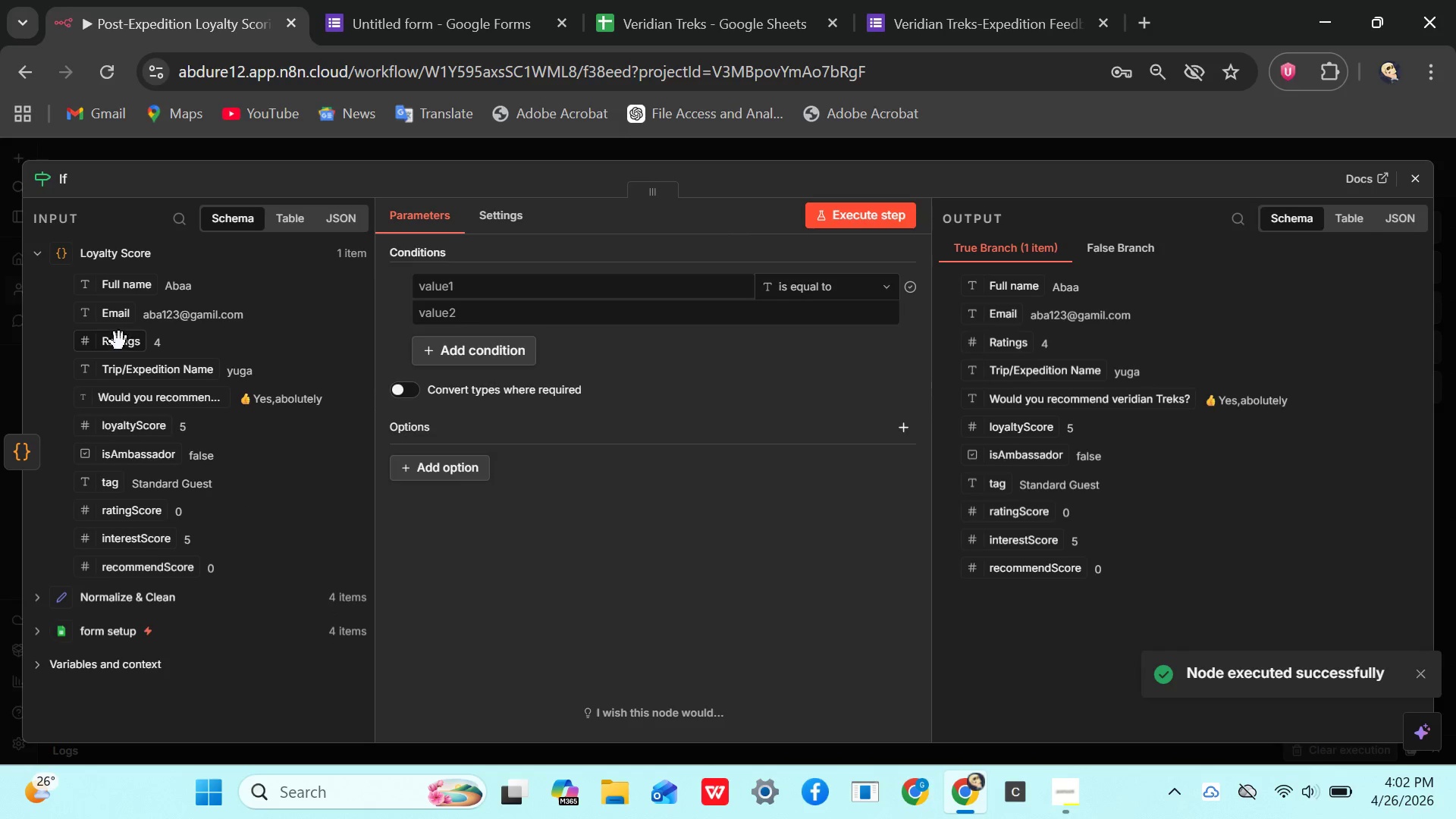 
left_click_drag(start_coordinate=[118, 341], to_coordinate=[447, 292])
 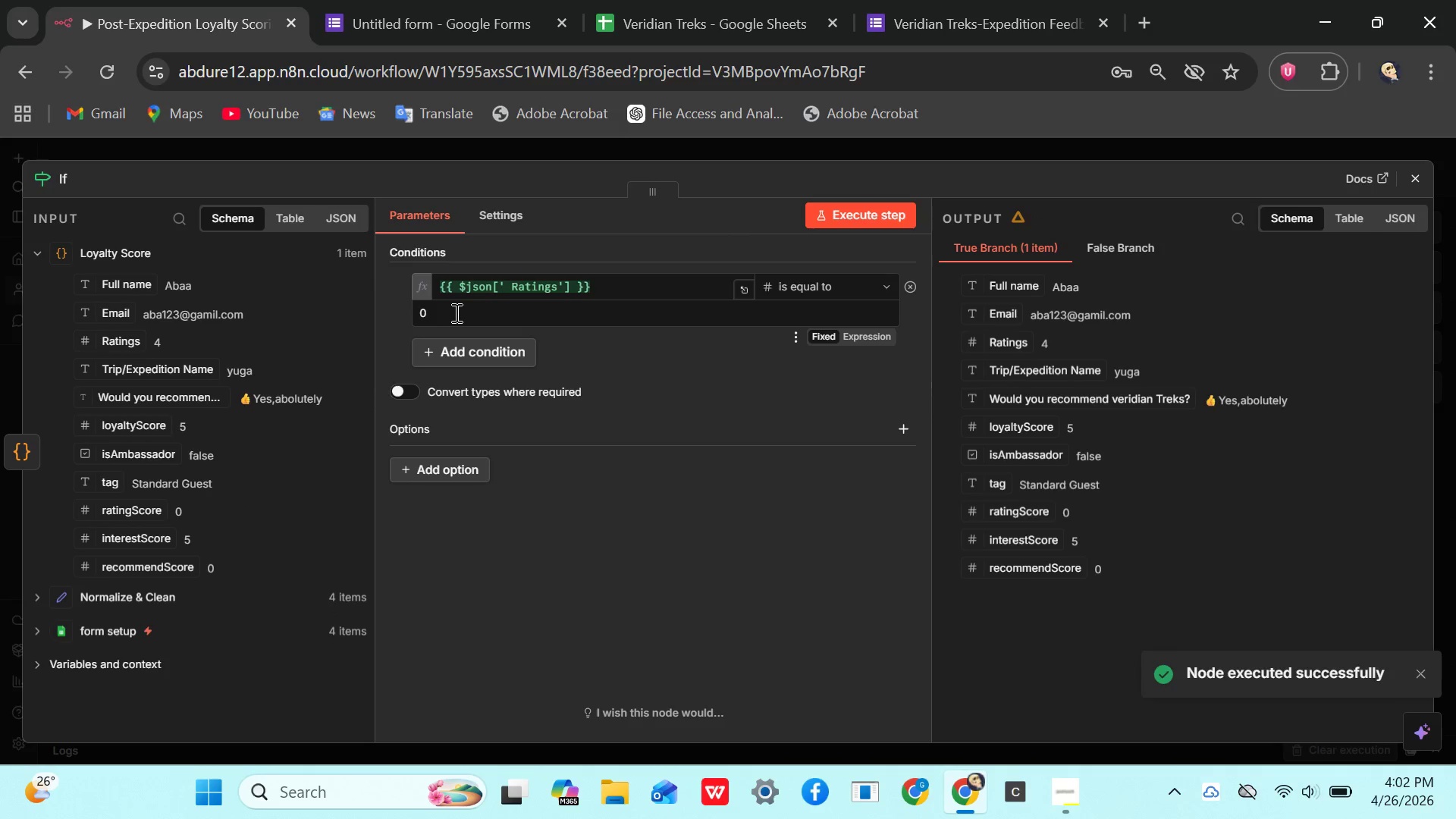 
left_click([453, 312])
 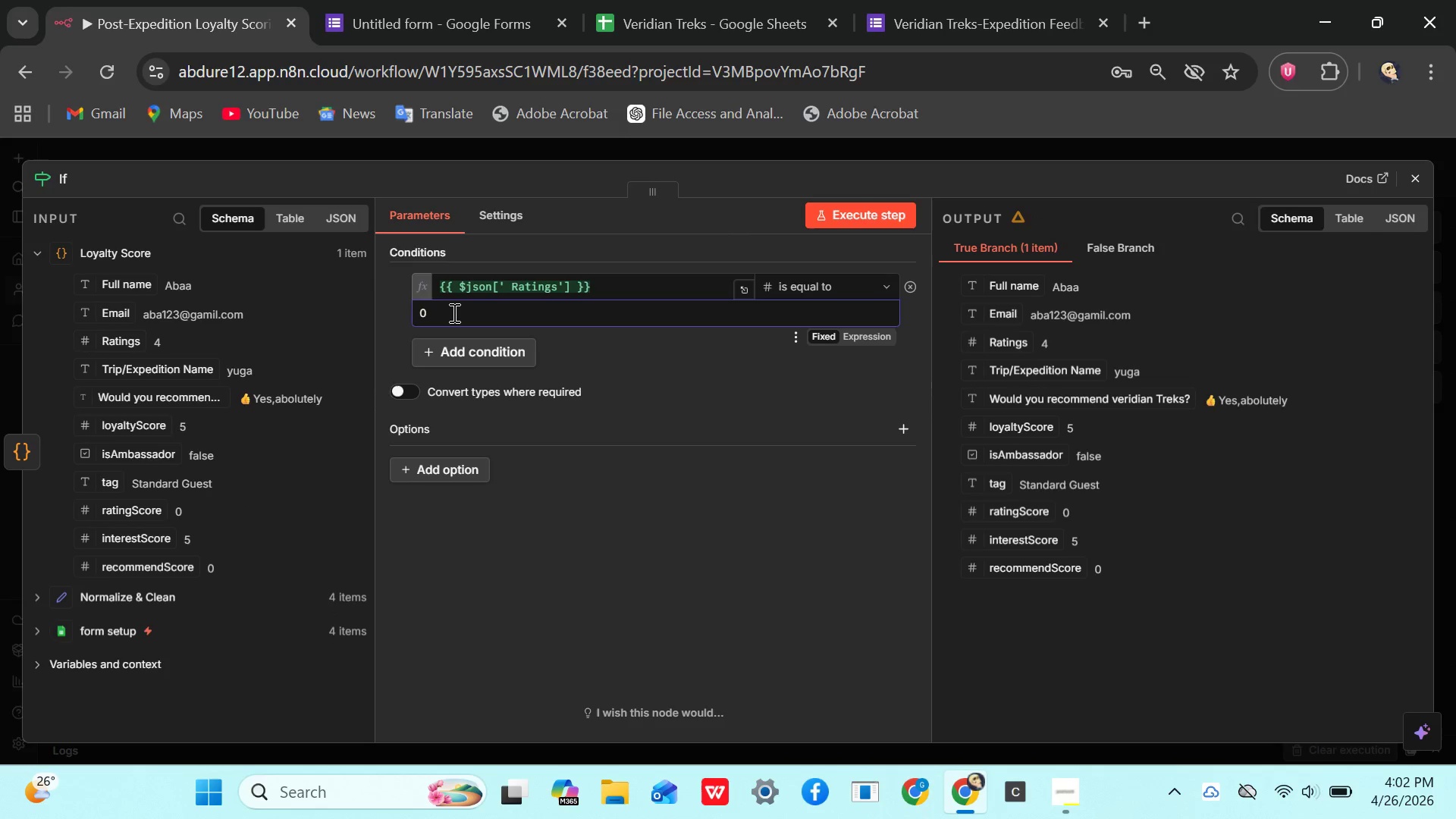 
key(Backspace)
 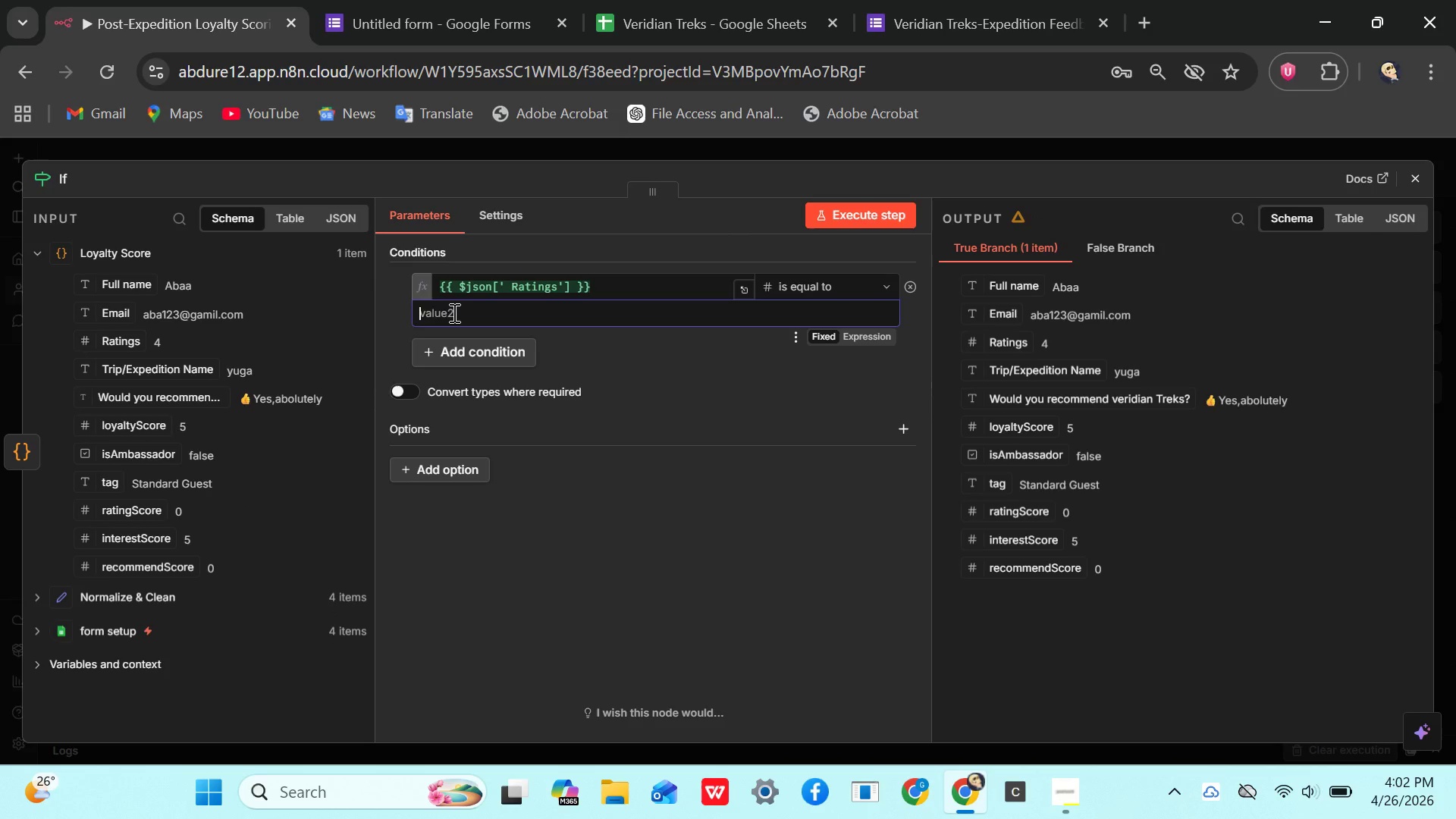 
key(3)
 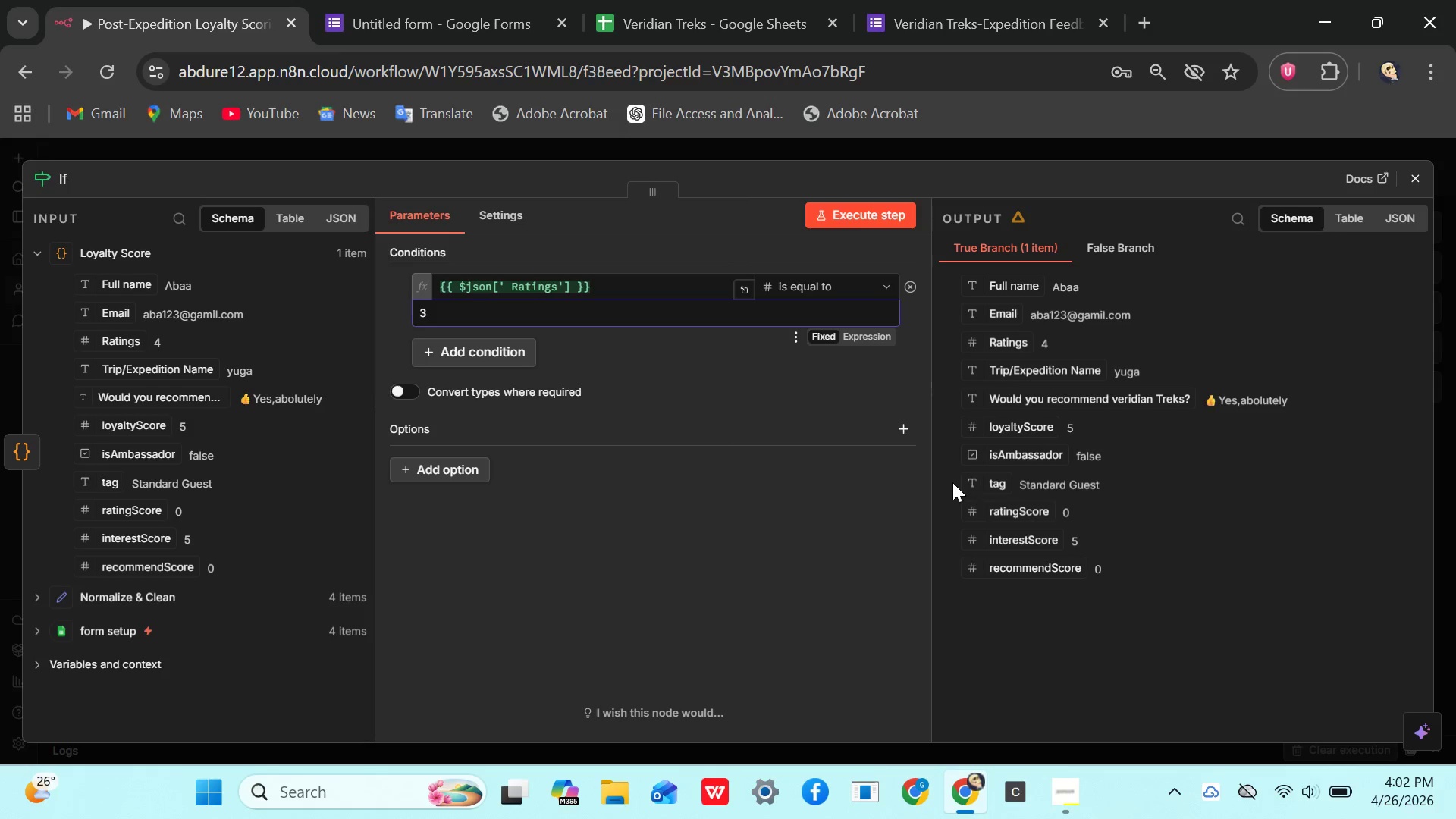 
left_click([839, 217])
 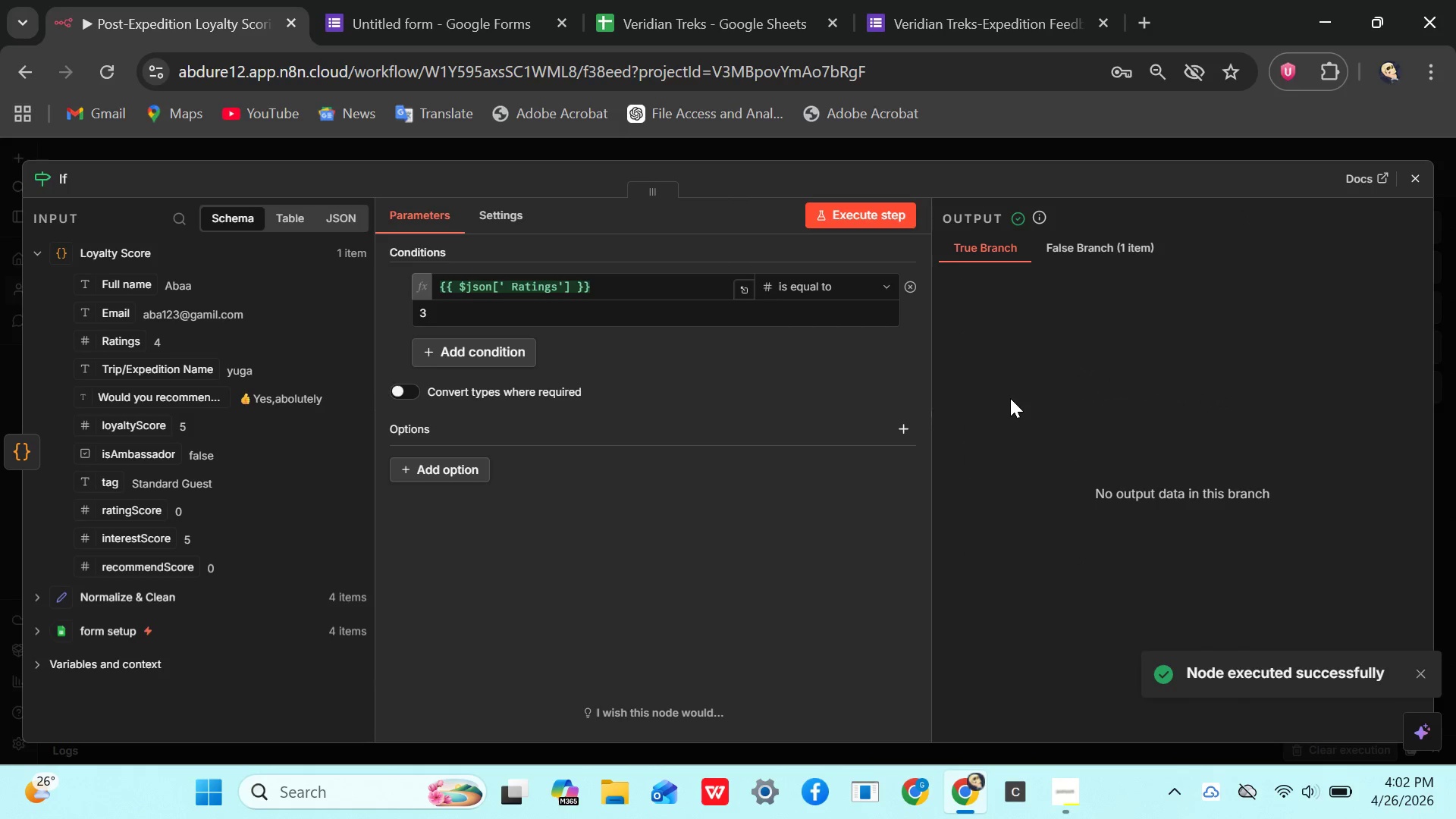 
left_click([1091, 248])
 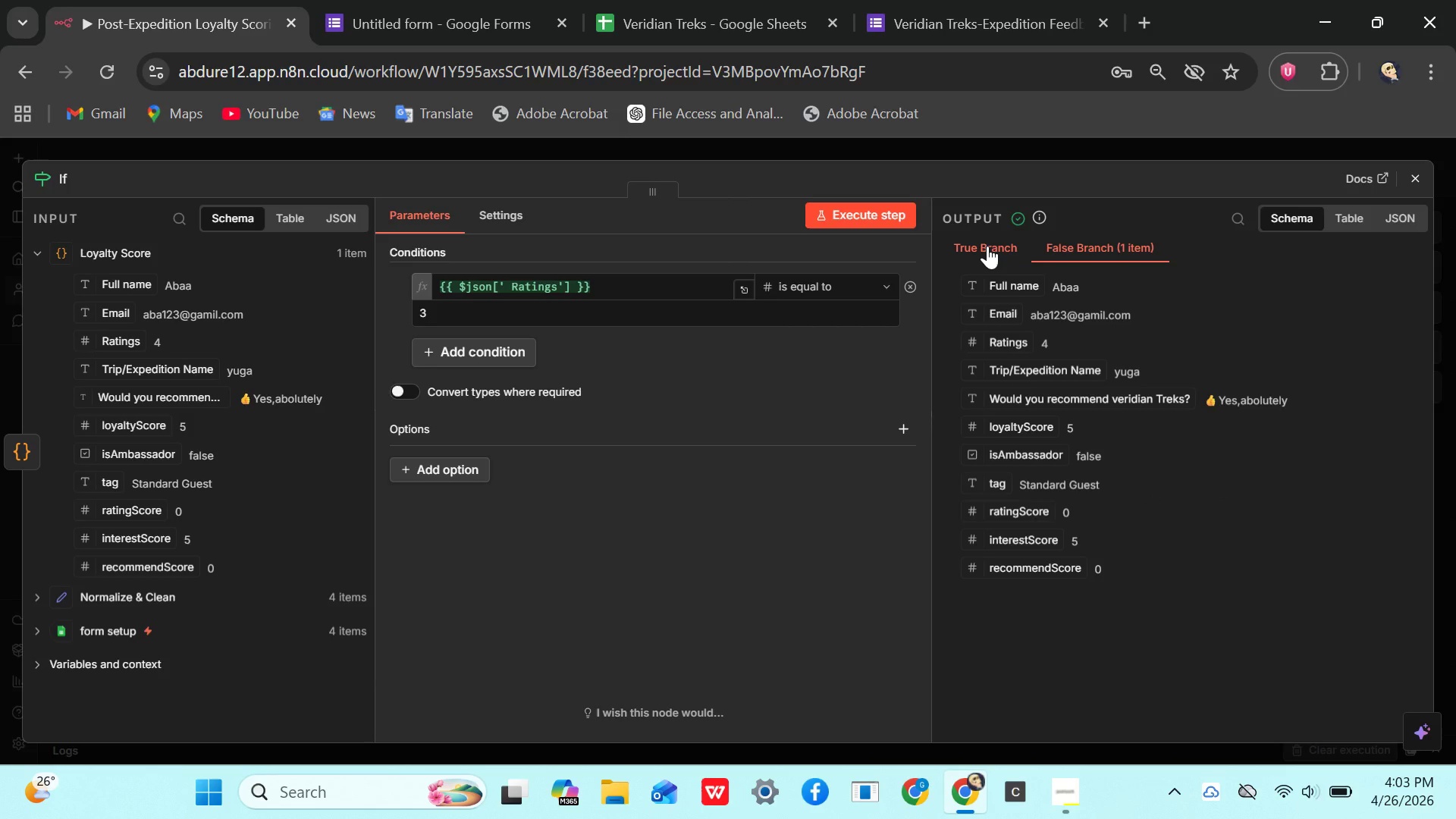 
left_click([987, 246])
 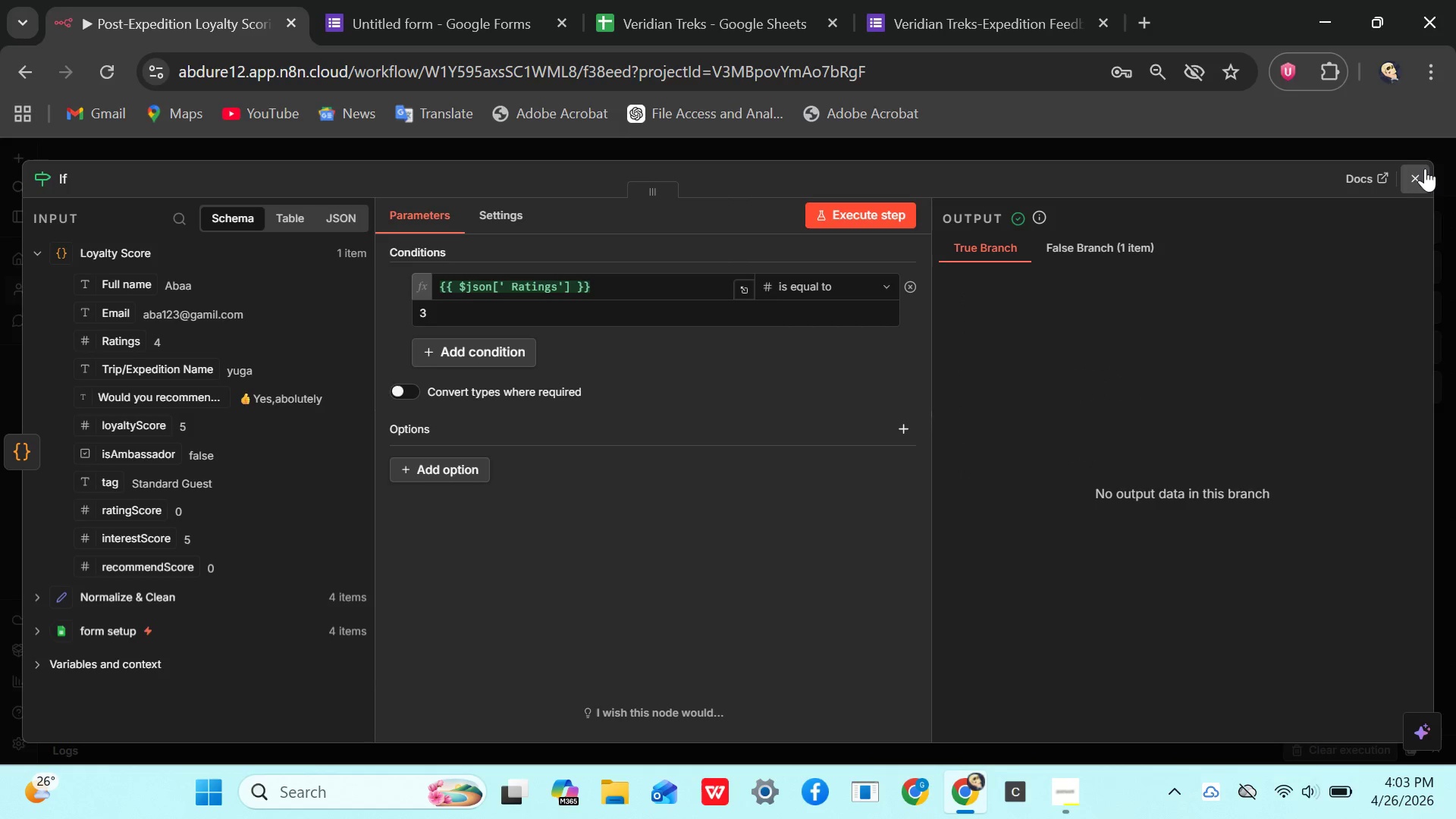 
left_click([1423, 167])
 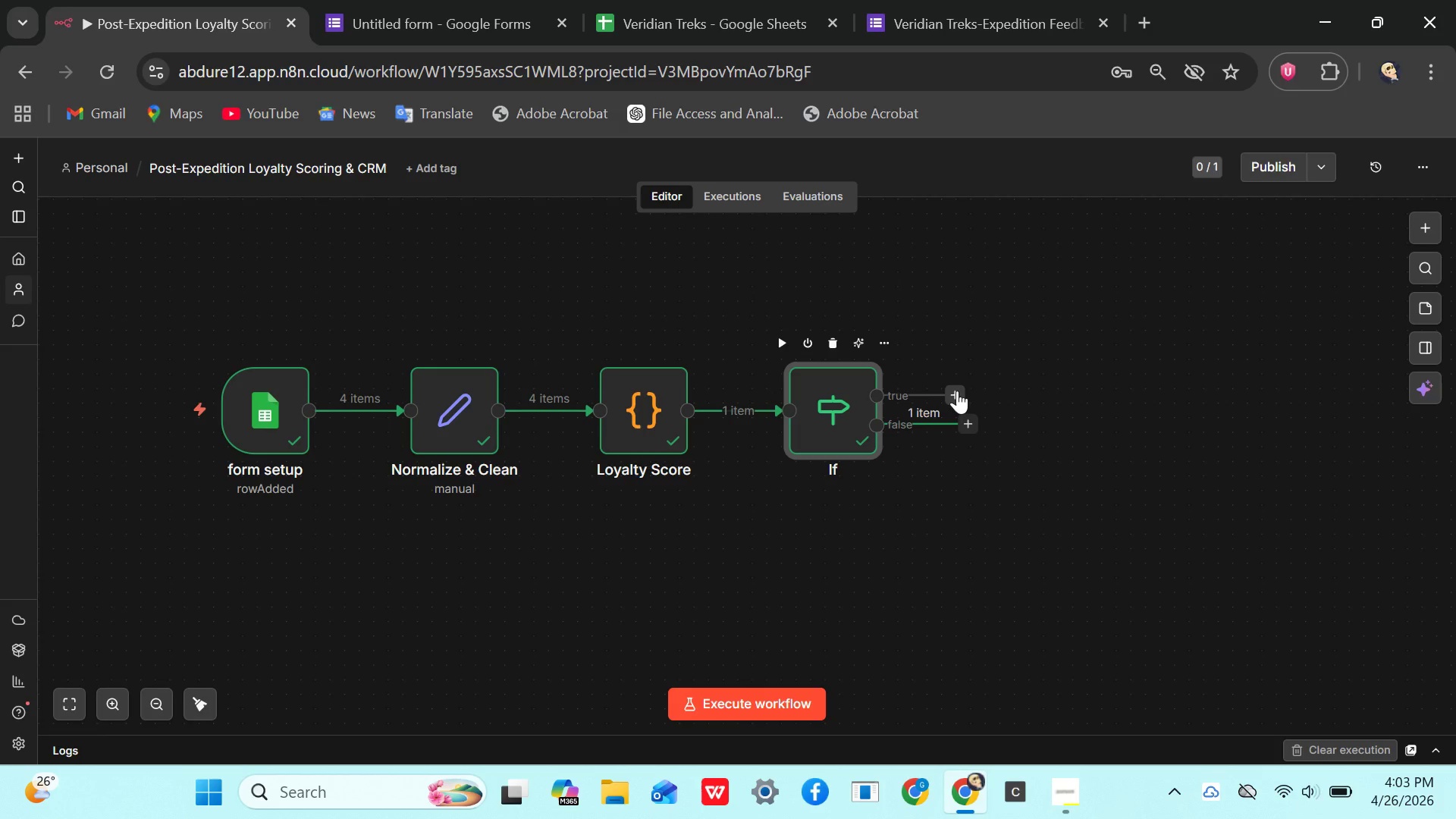 
left_click([957, 391])
 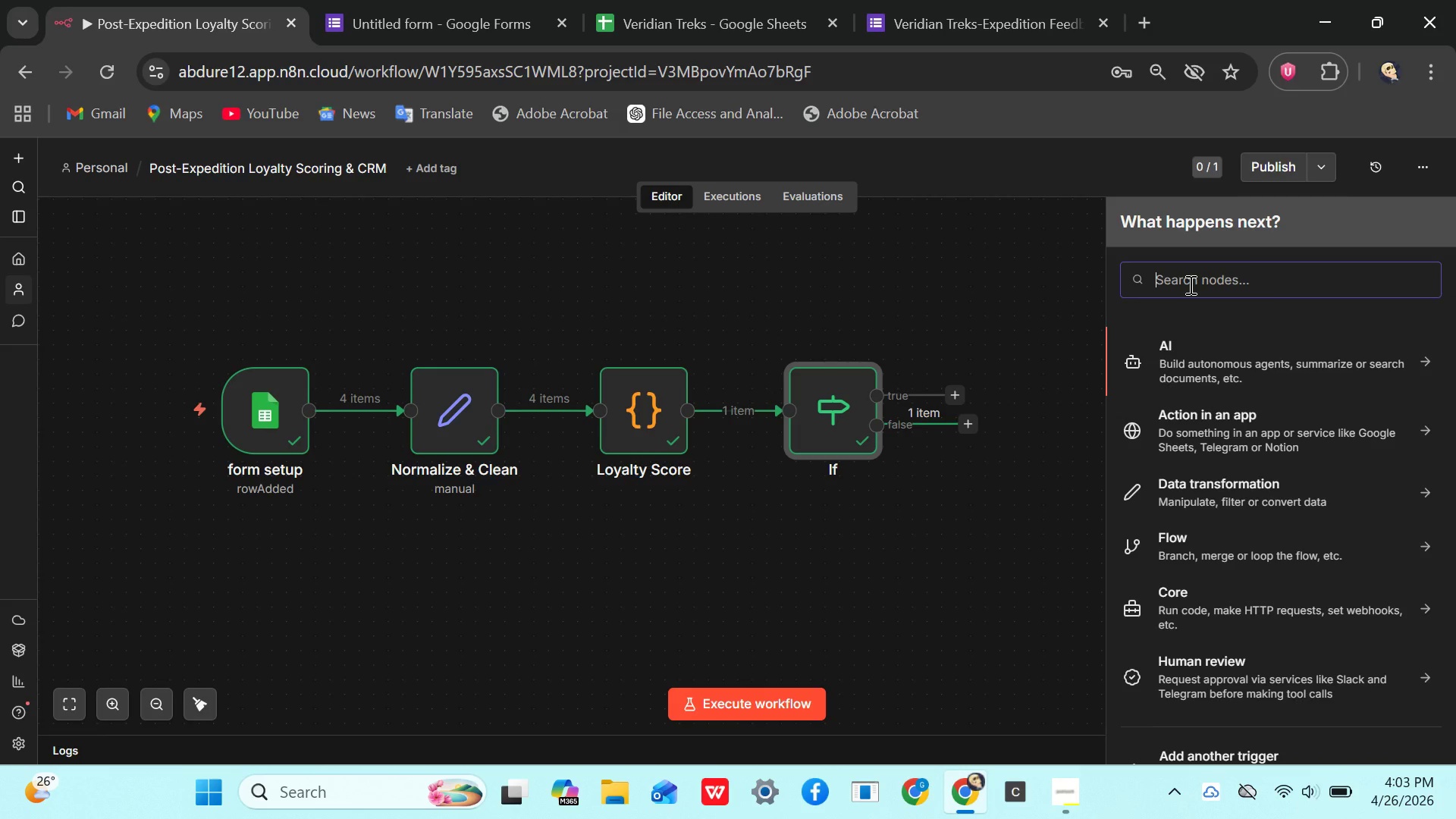 
type(ait)
 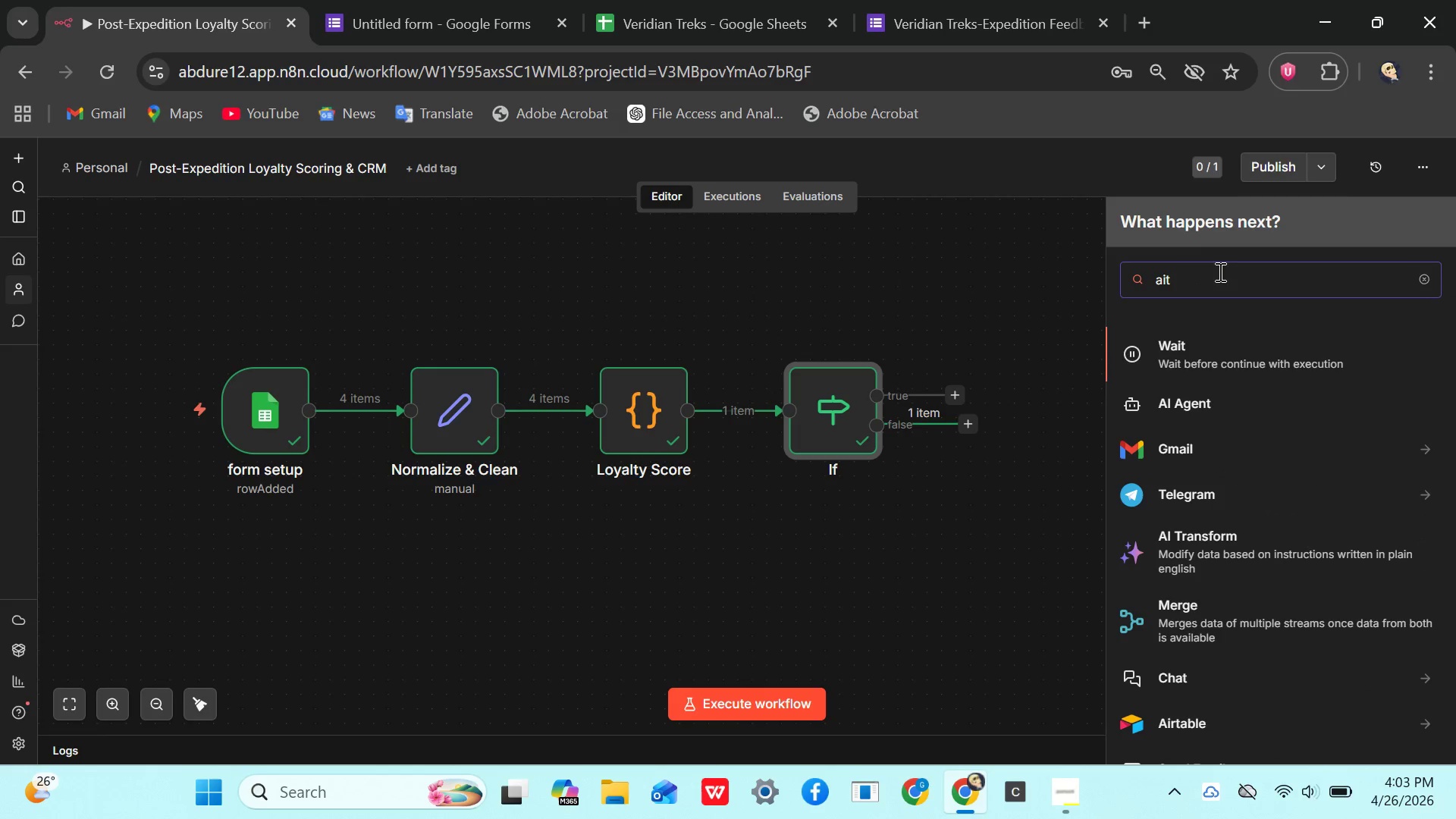 
key(Backspace)
 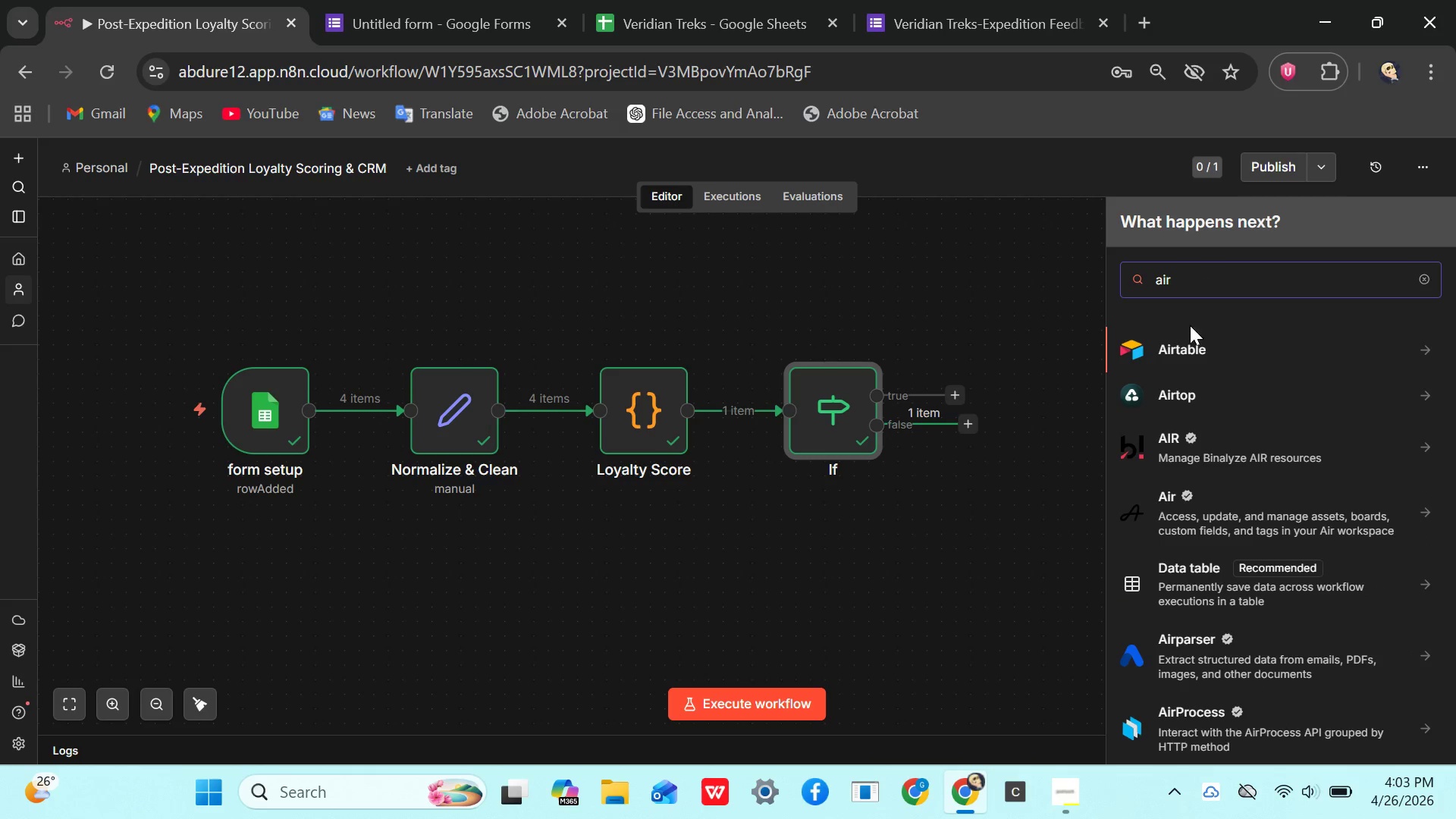 
left_click([1174, 356])
 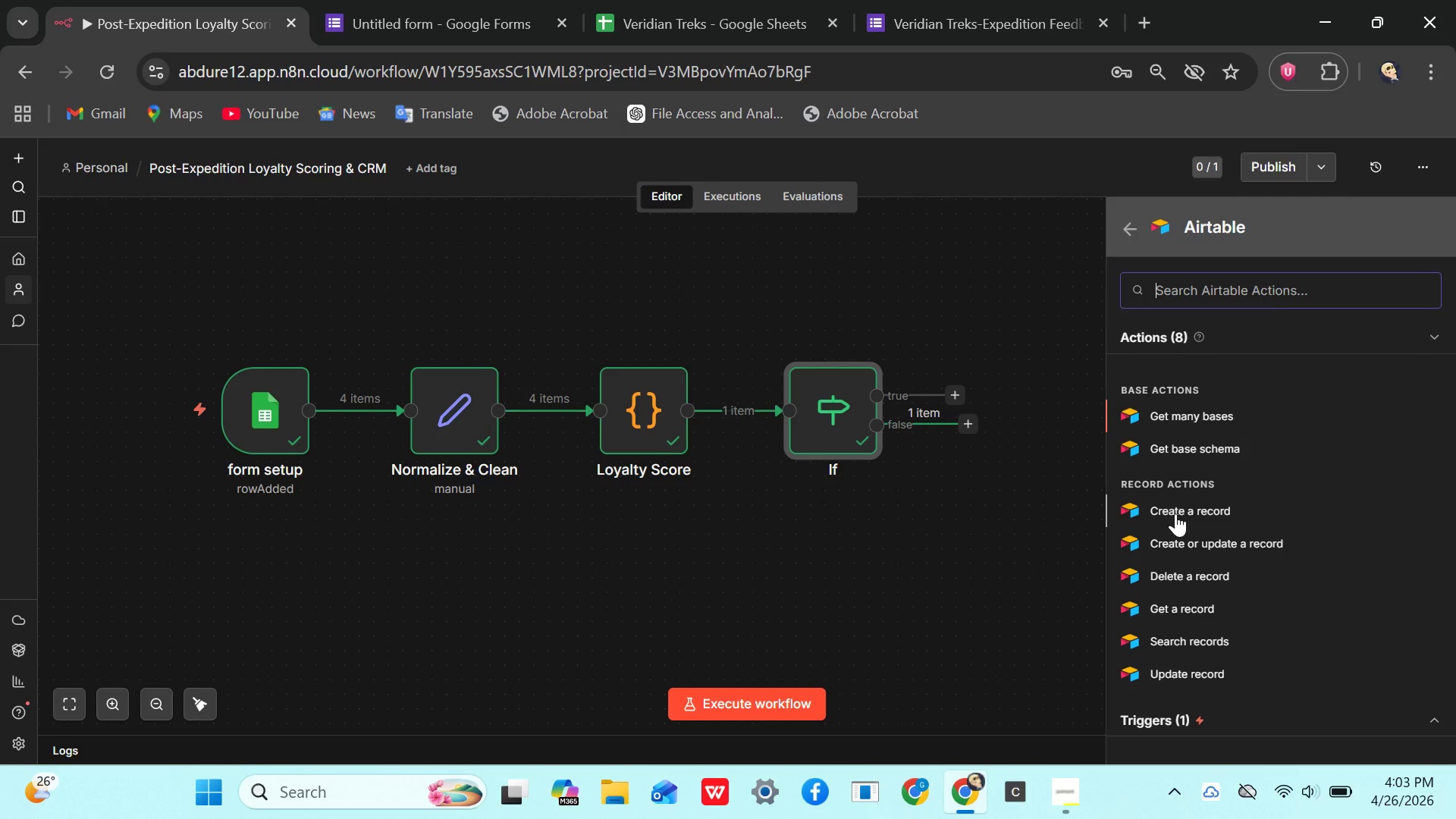 
wait(6.06)
 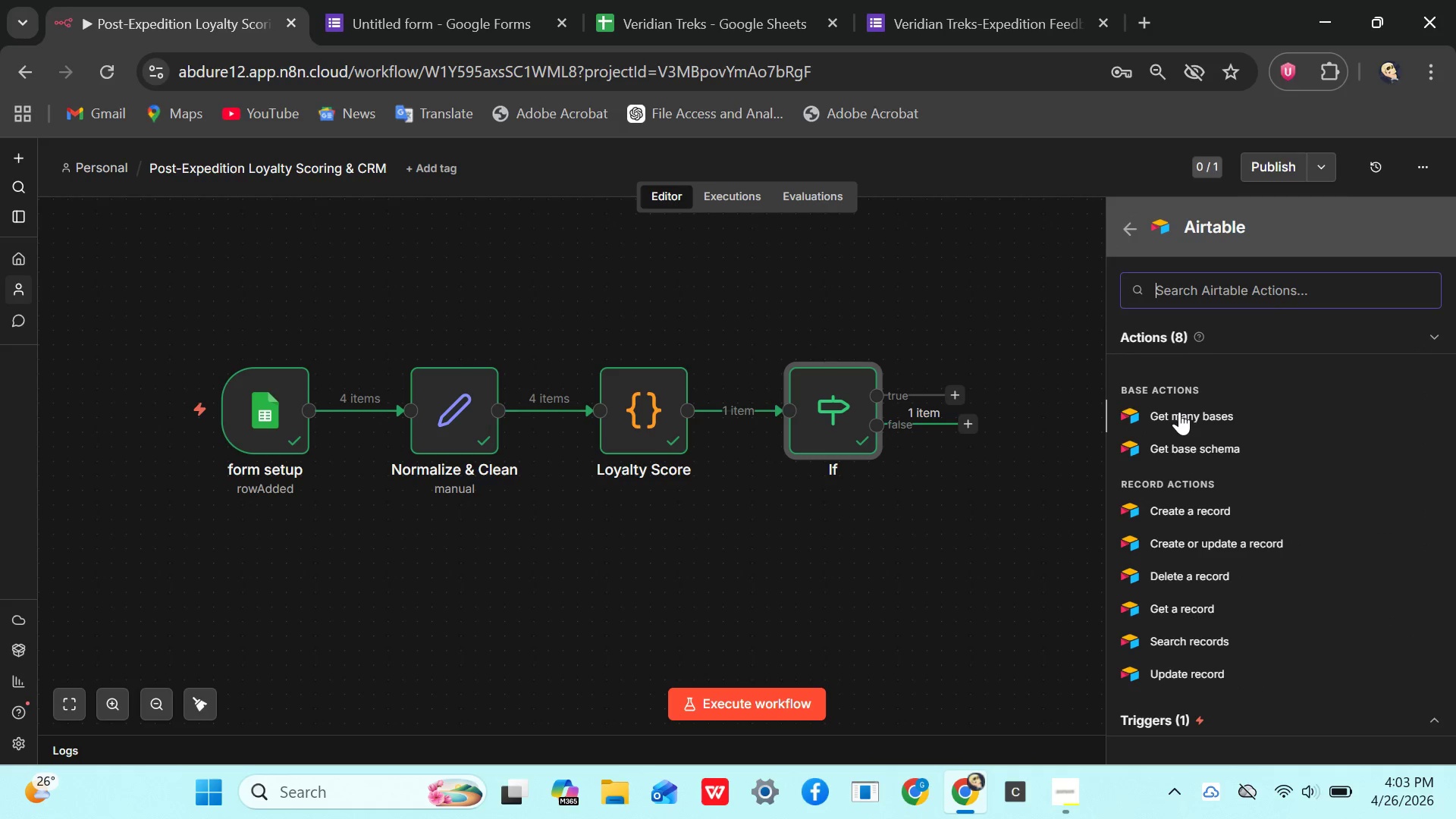 
left_click([1185, 636])
 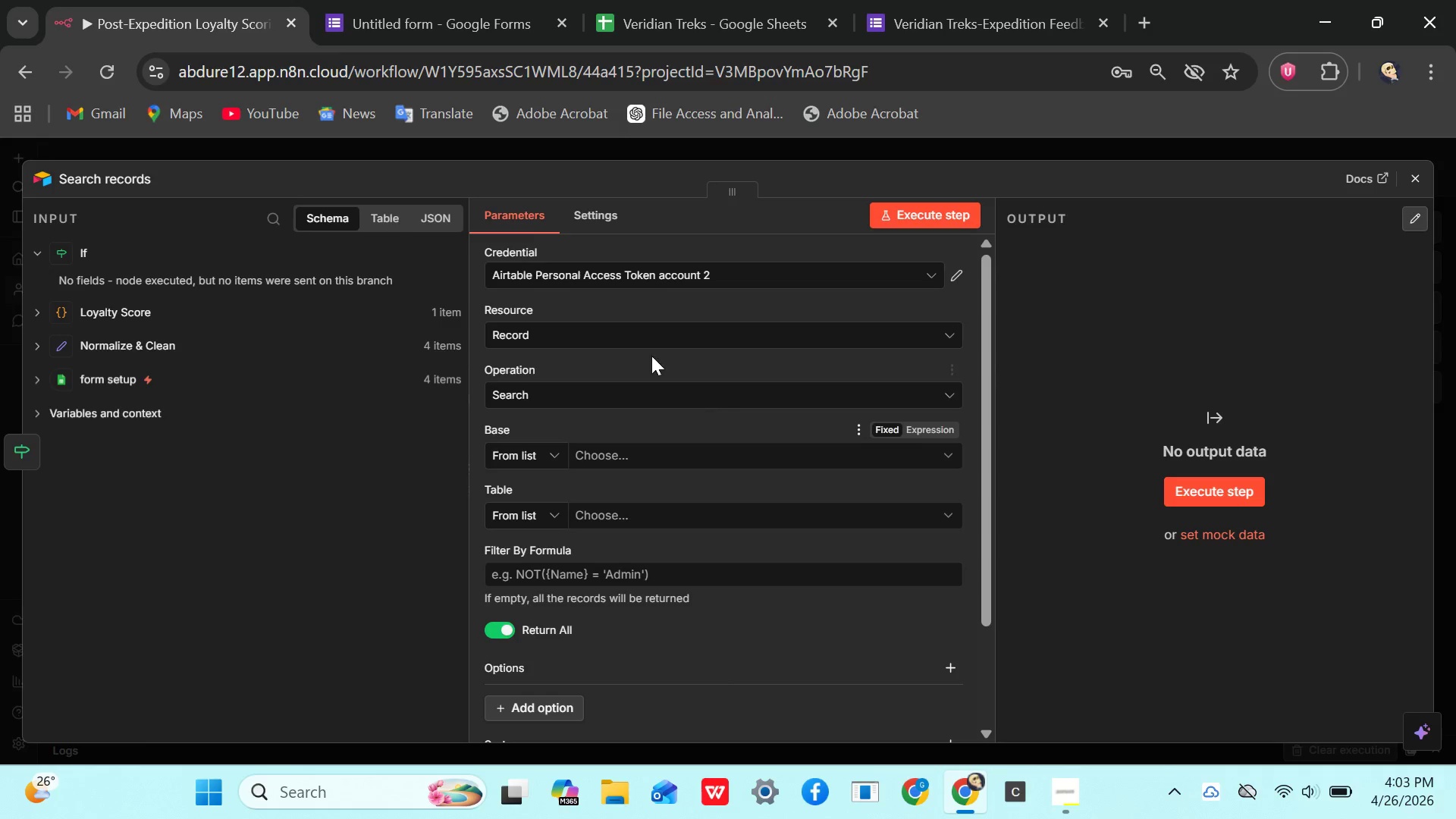 
left_click([750, 268])
 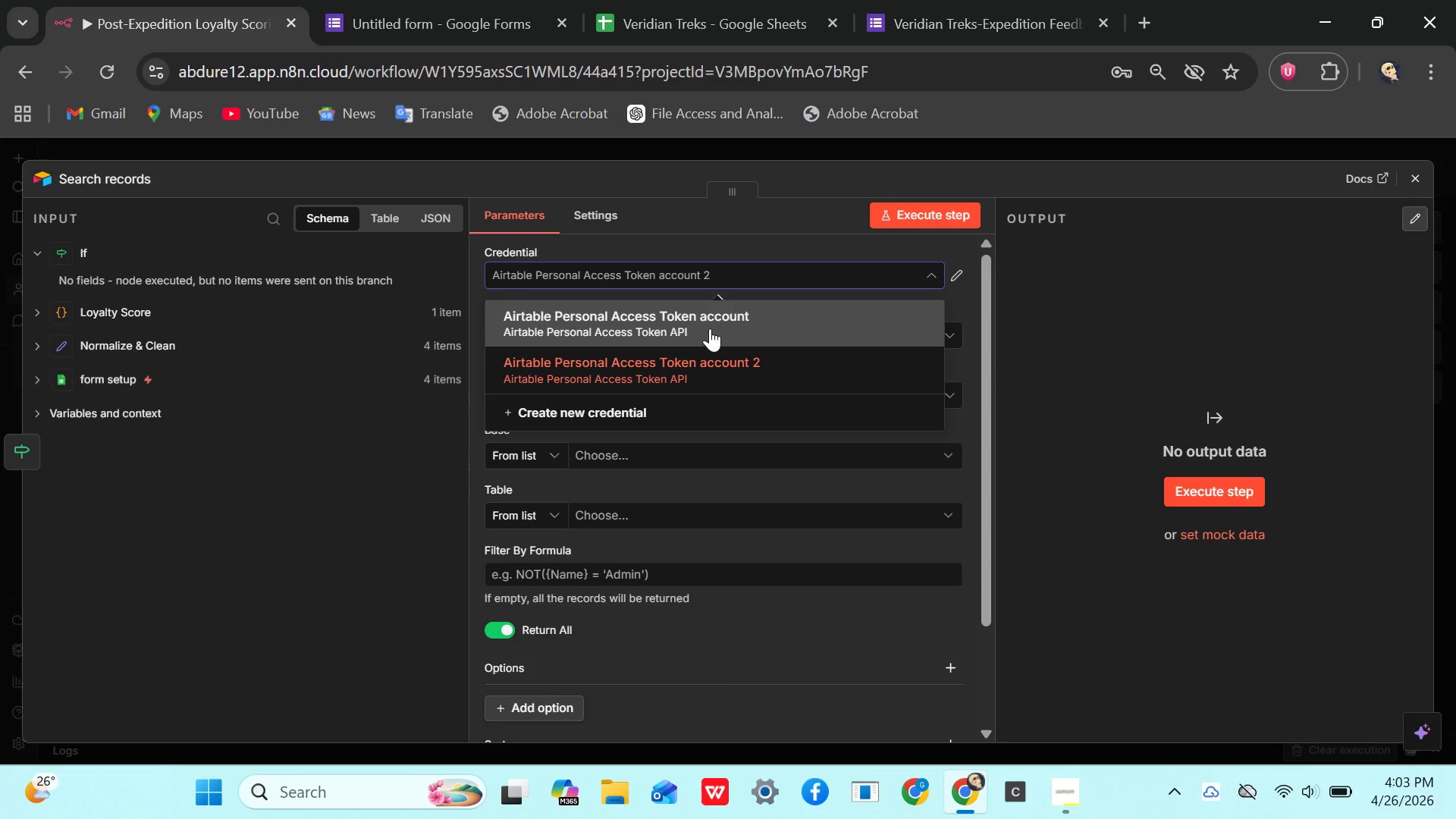 
left_click([710, 328])
 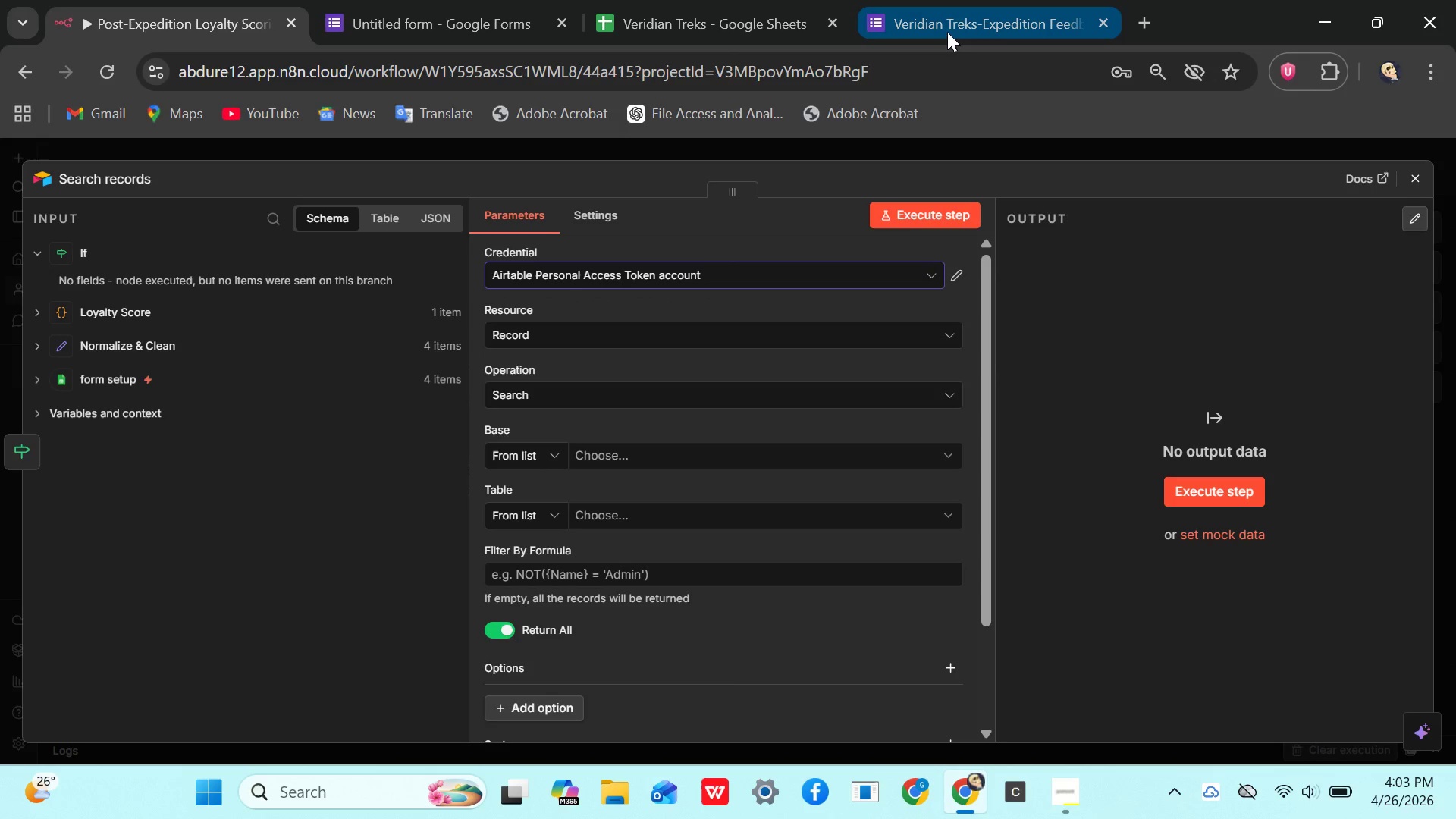 
left_click([1139, 17])
 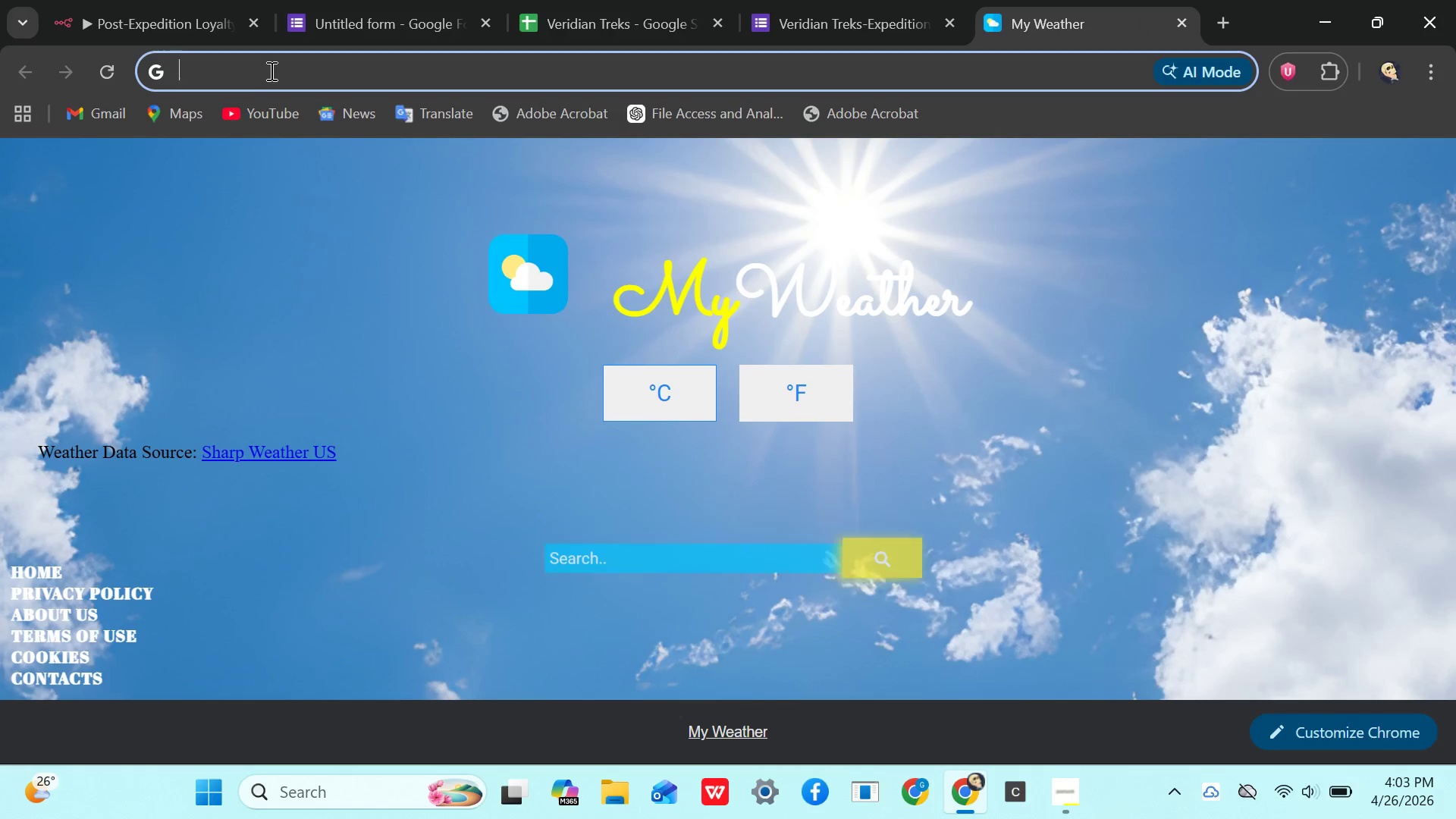 
type(air)
 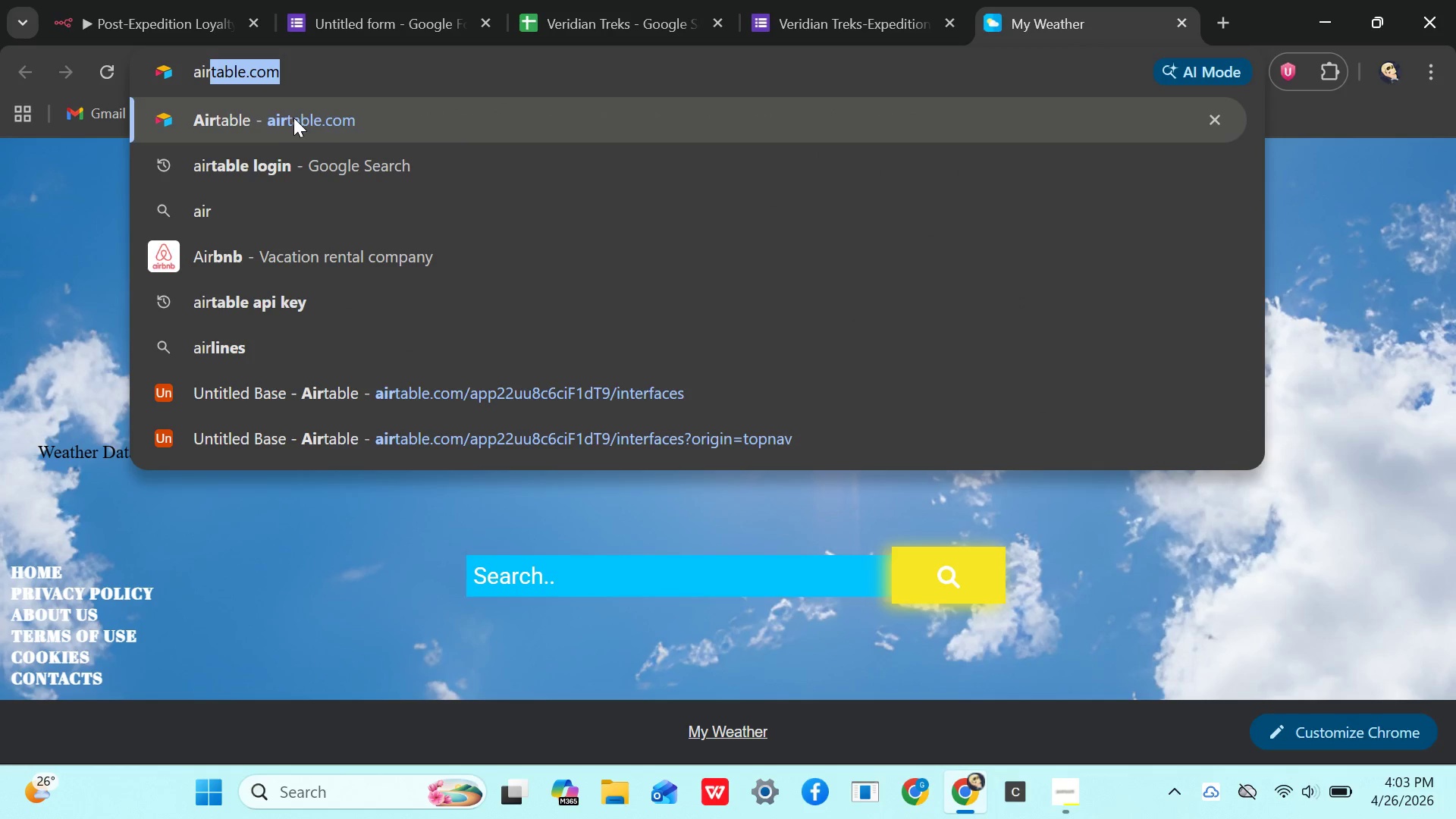 
left_click([293, 118])
 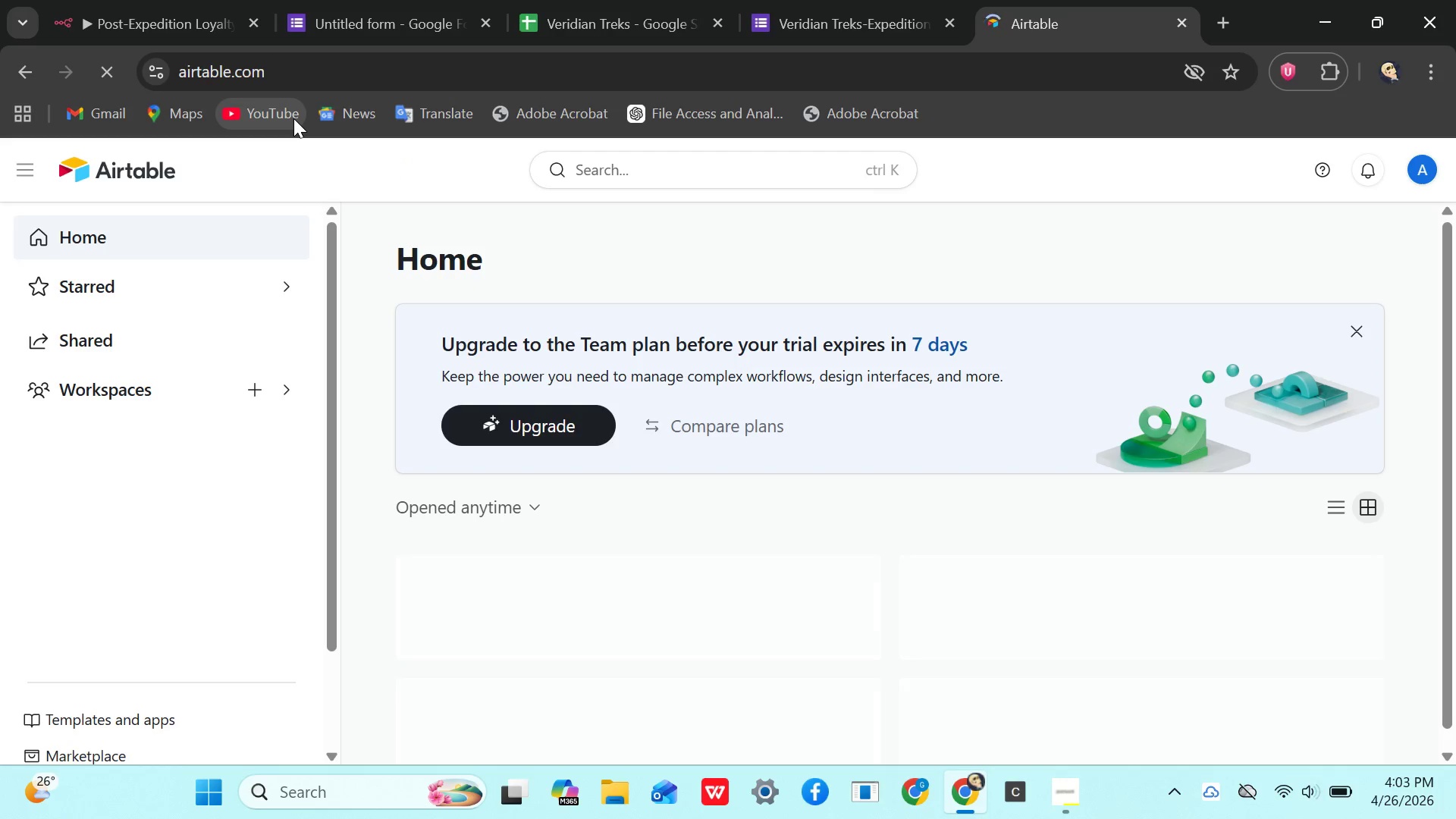 
wait(10.28)
 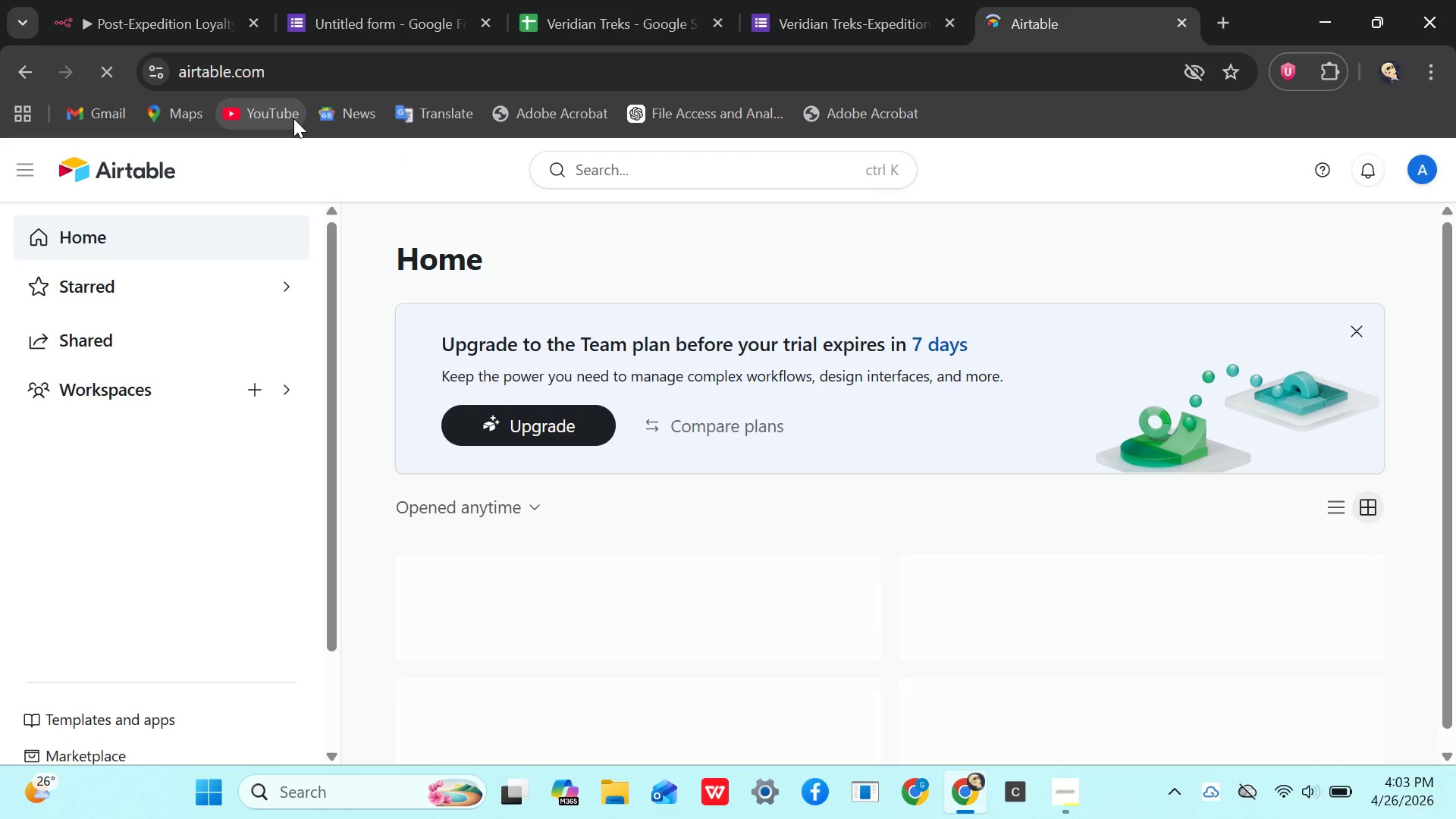 
left_click([513, 617])
 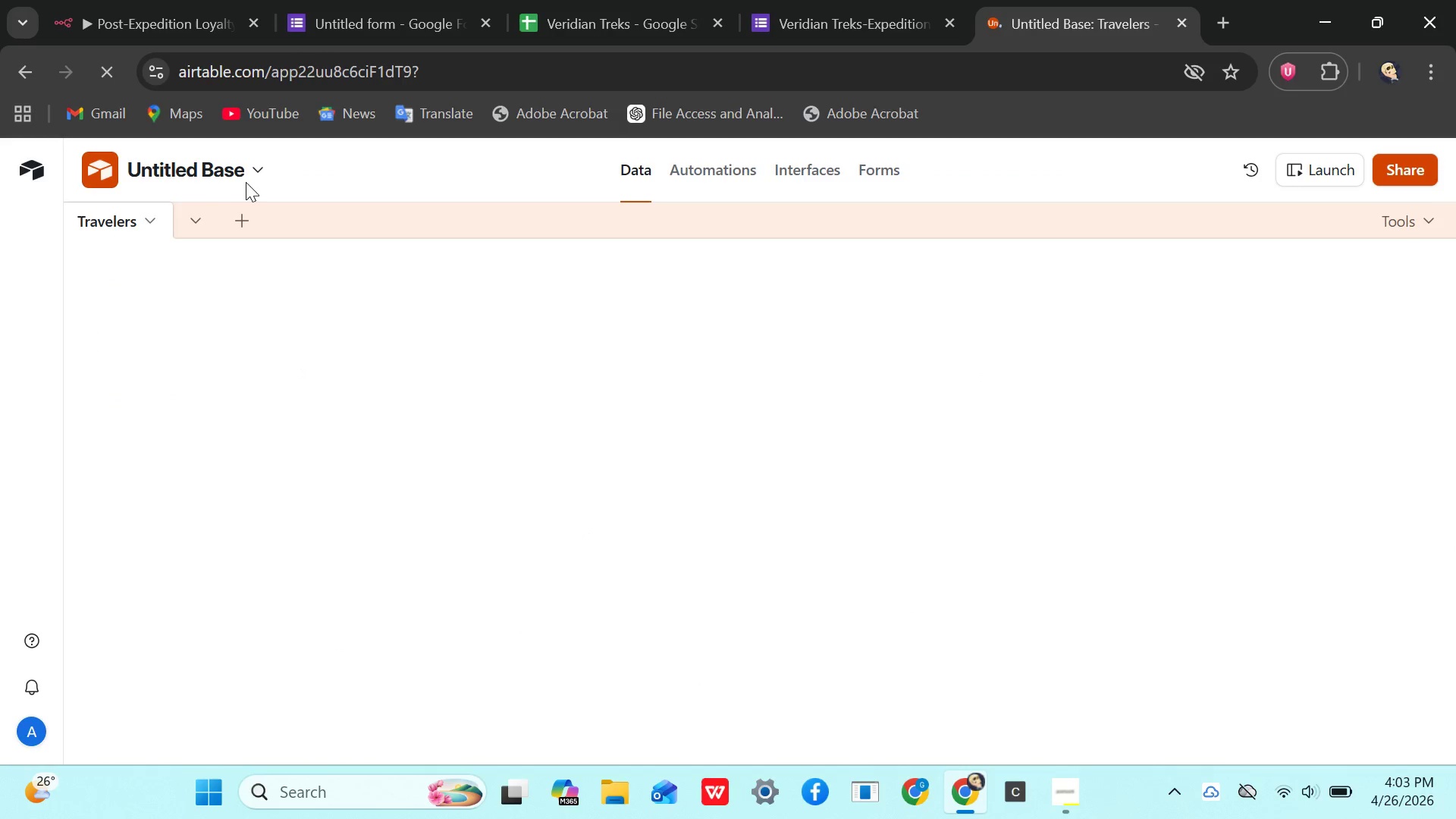 
left_click([246, 173])
 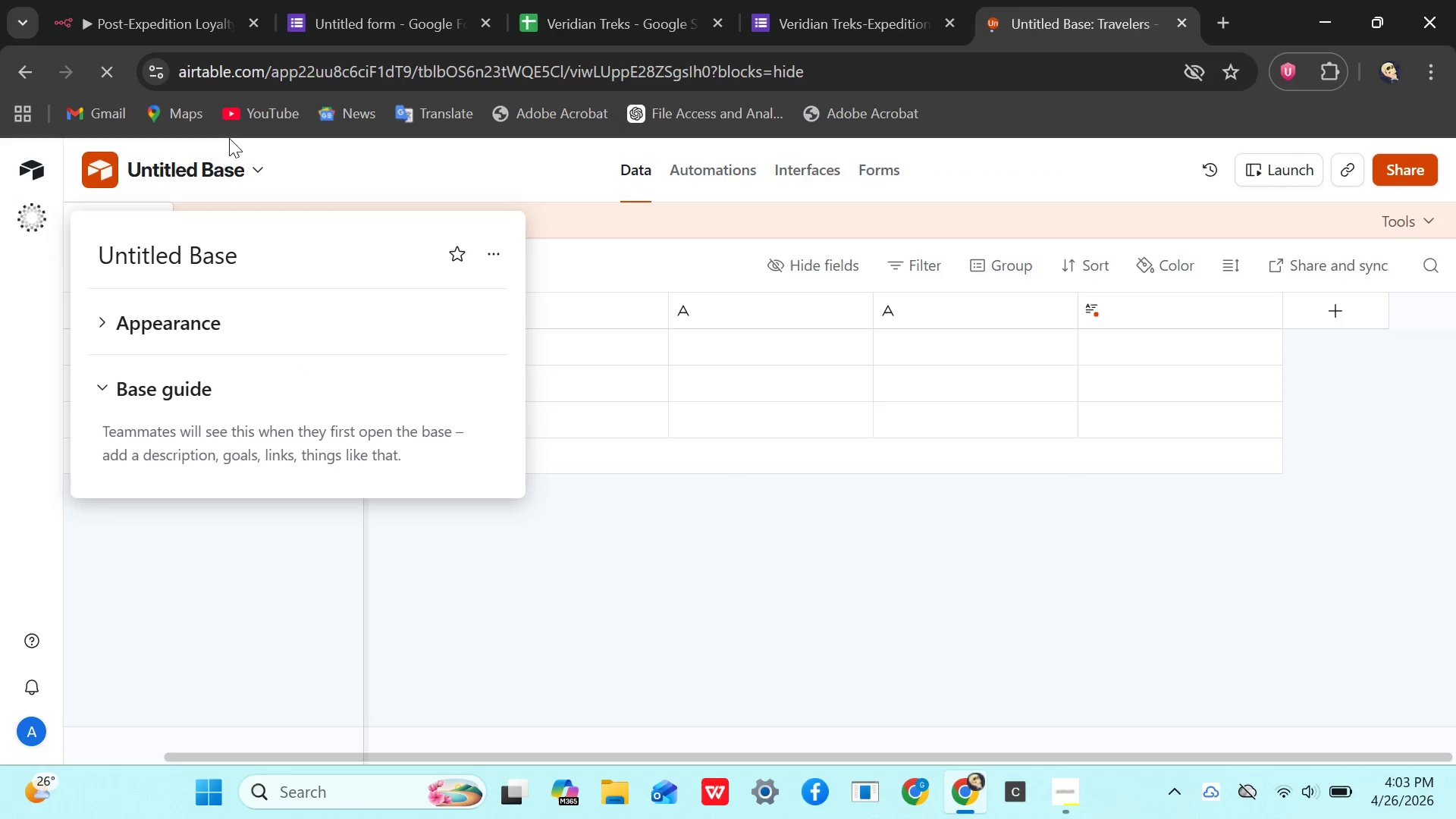 
left_click([261, 162])
 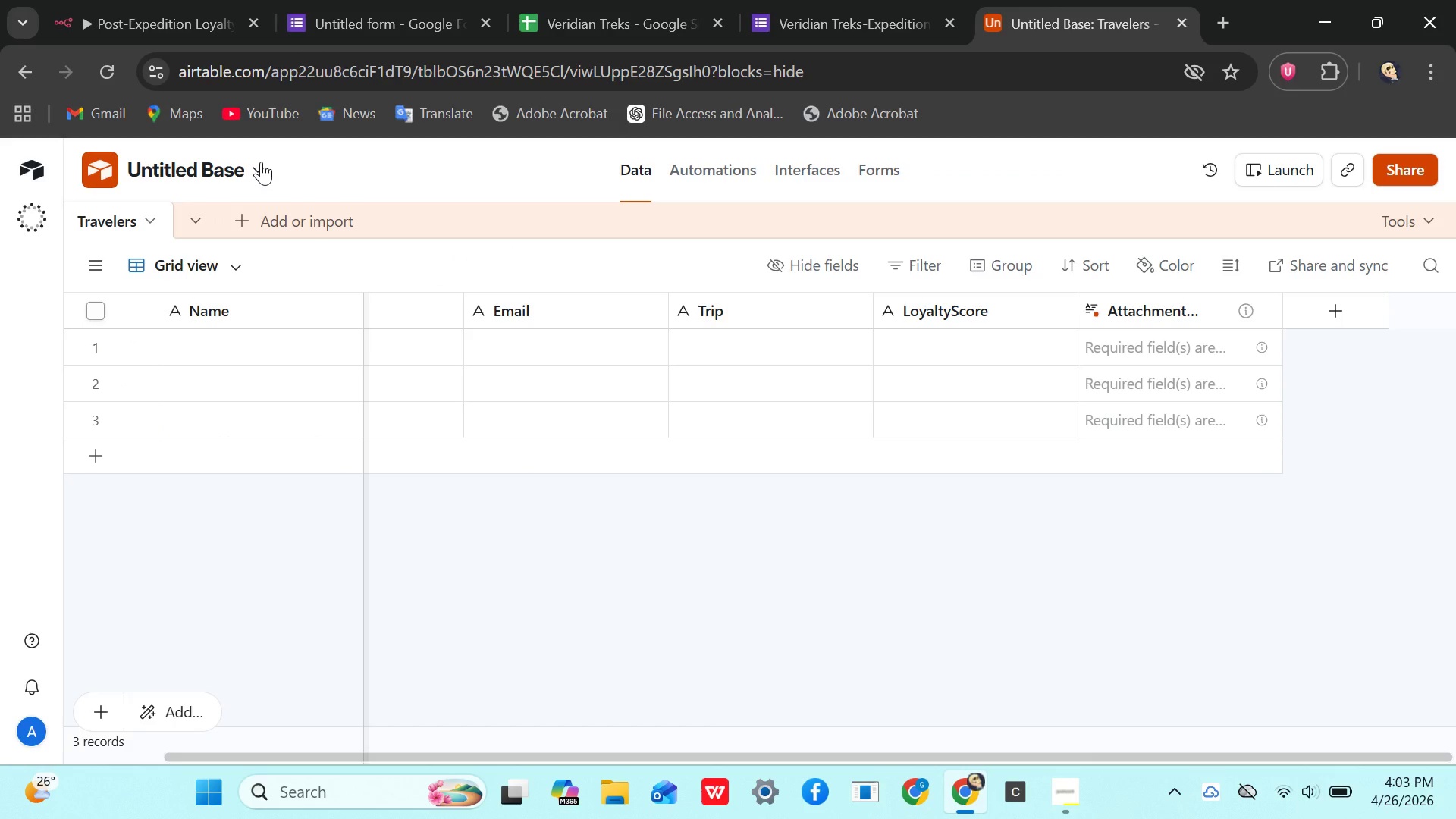 
left_click([261, 162])
 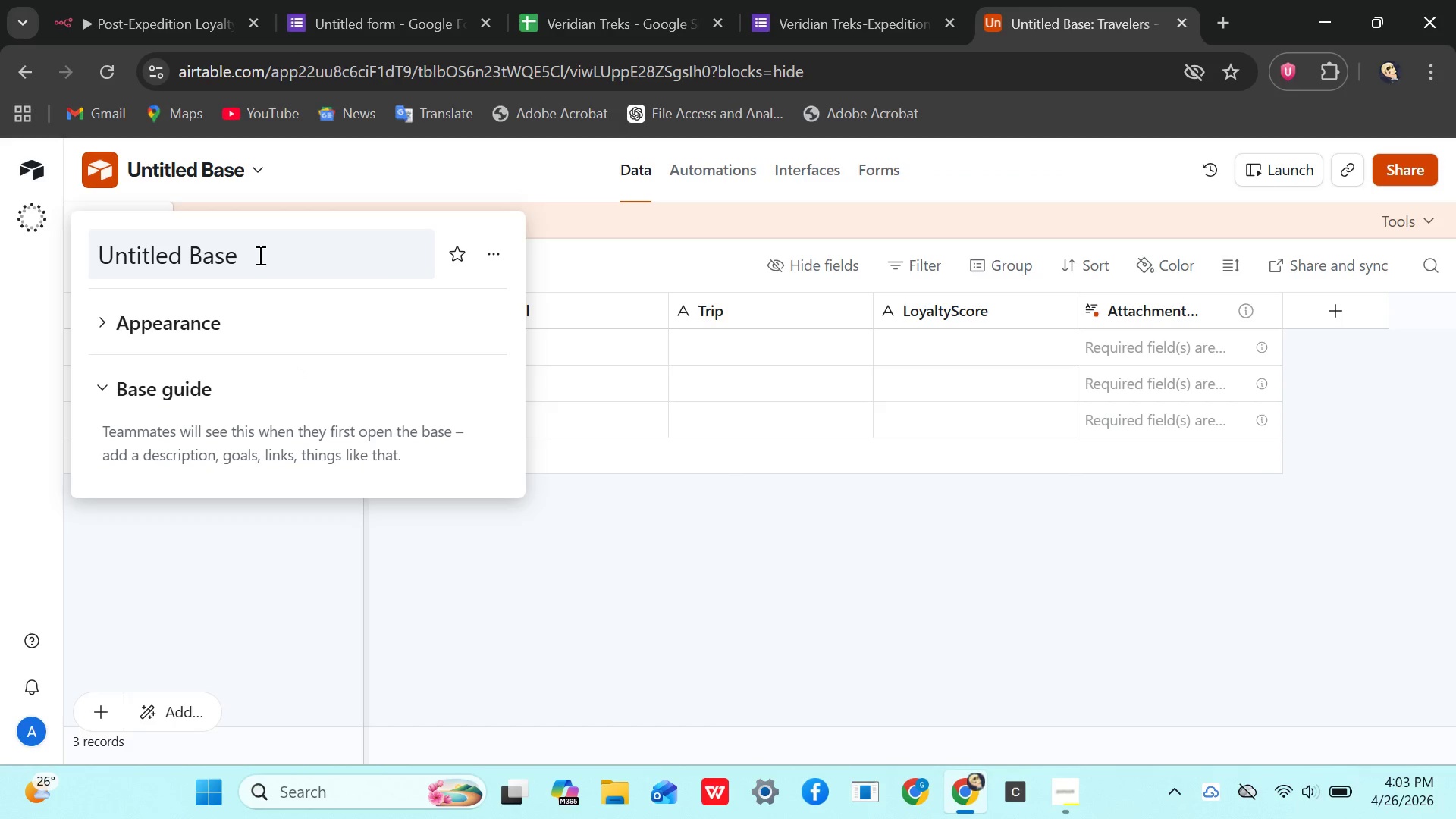 
left_click([260, 255])
 